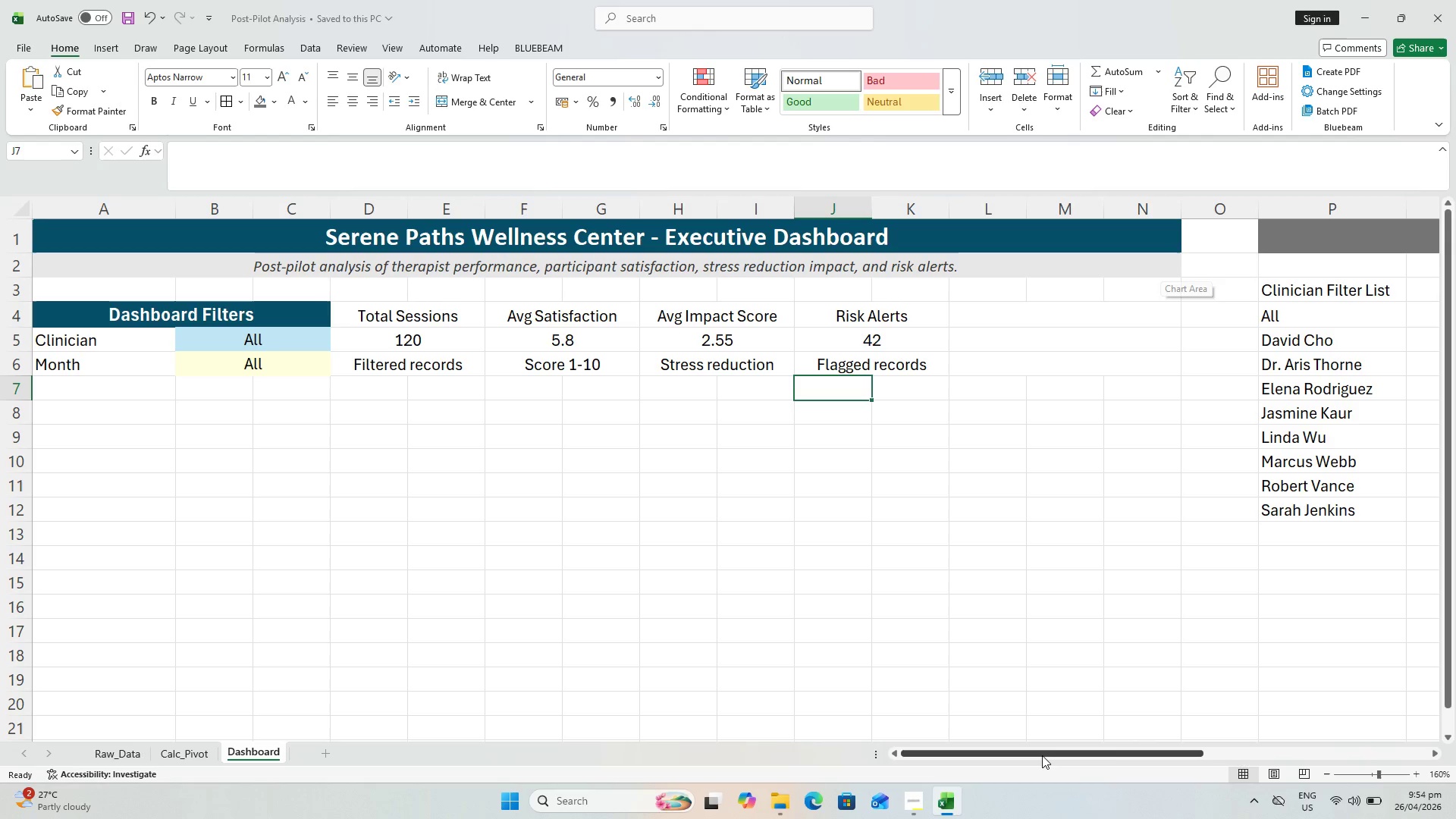 
left_click_drag(start_coordinate=[1042, 755], to_coordinate=[1070, 752])
 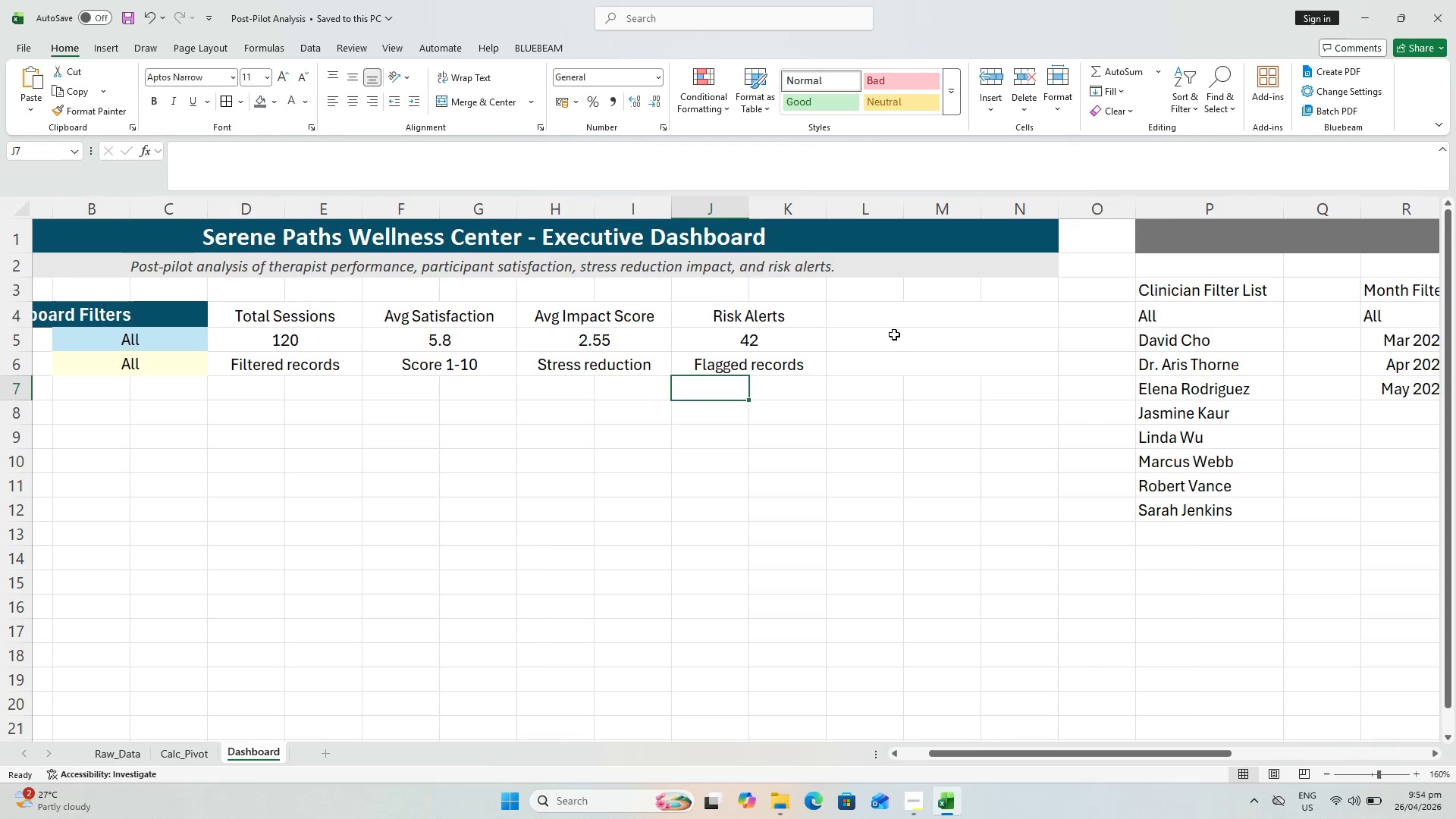 
left_click([876, 318])
 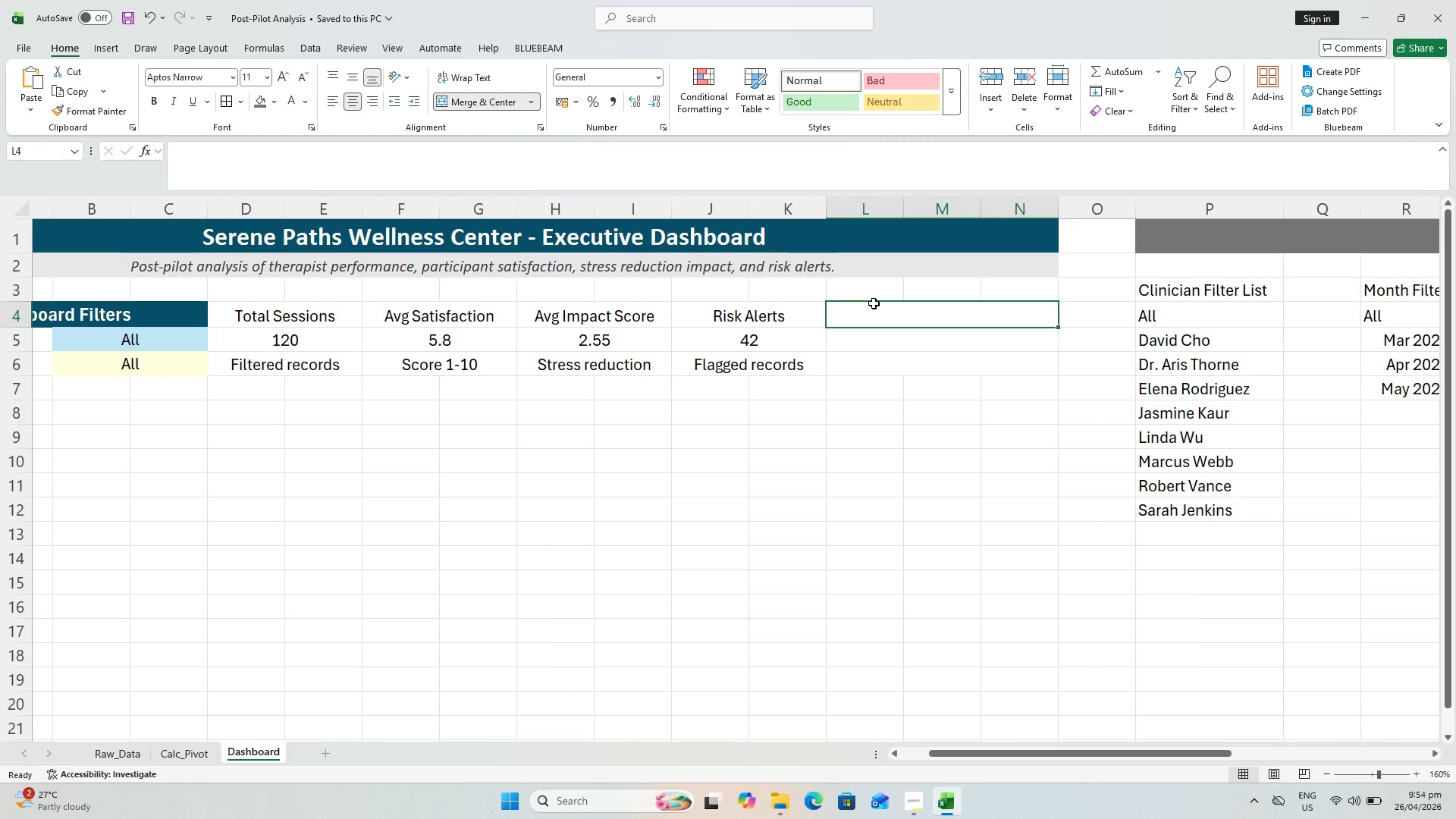 
type(Risk Rayte)
key(Backspace)
key(Backspace)
type(e)
 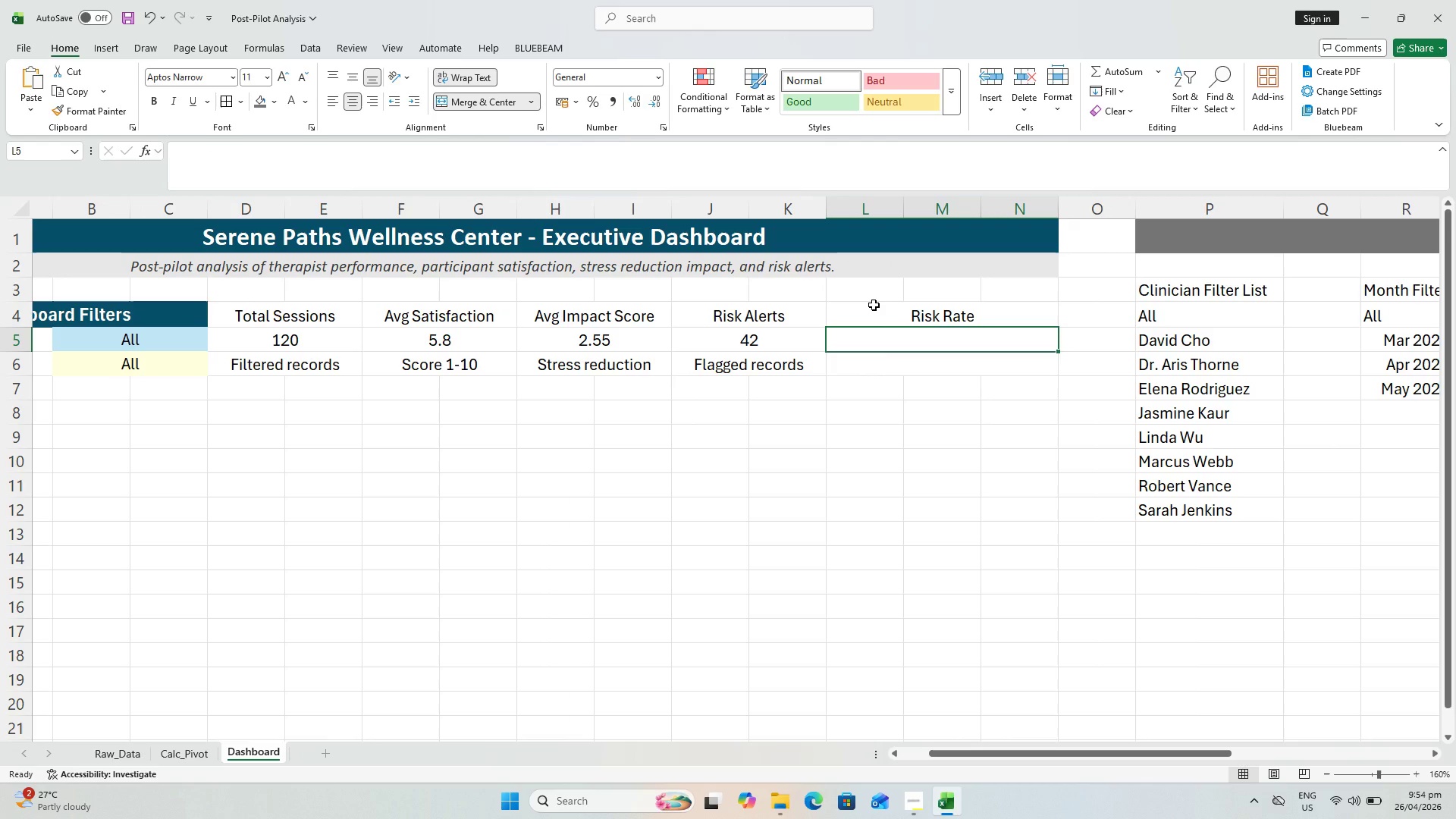 
 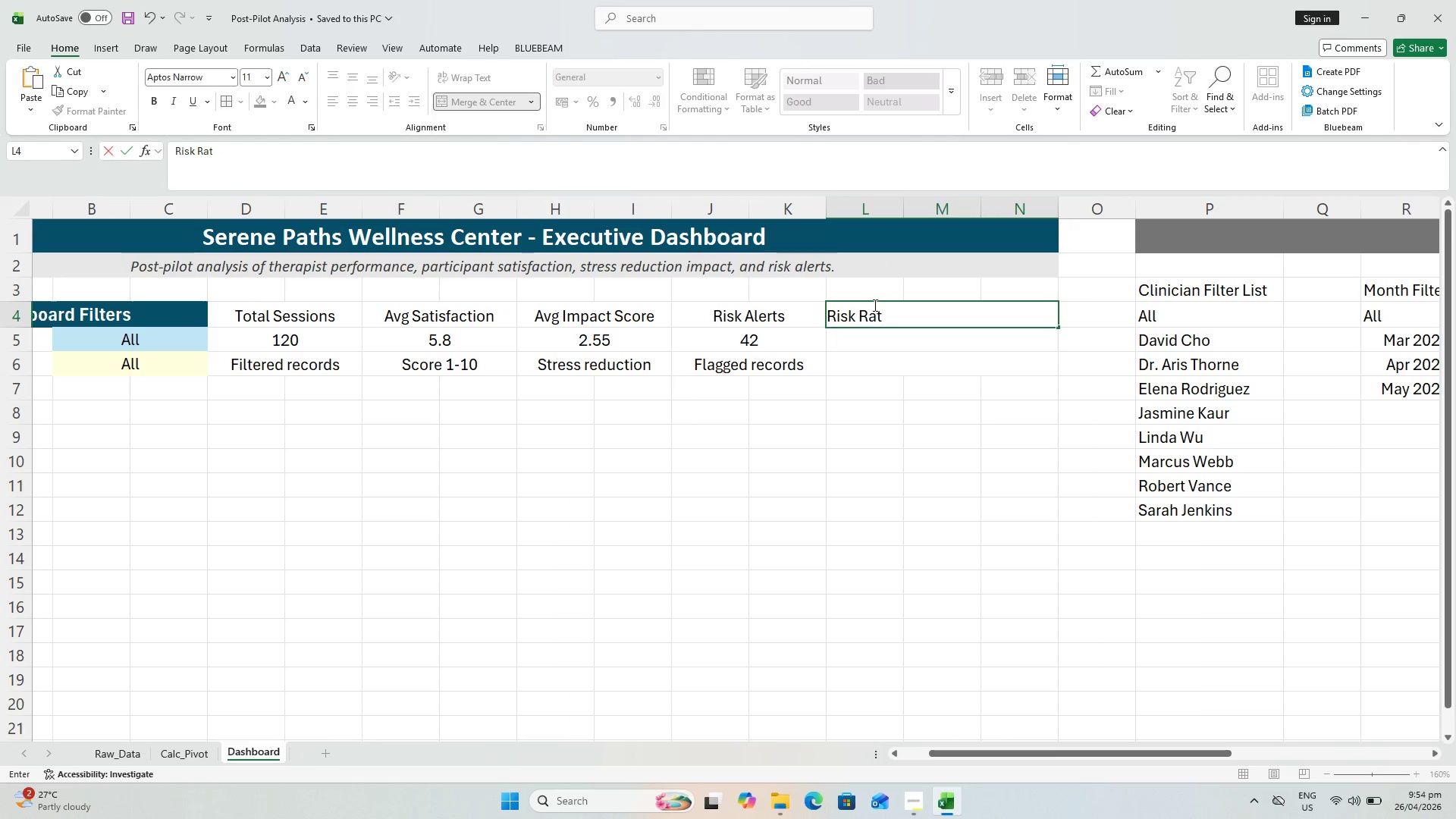 
key(Enter)
 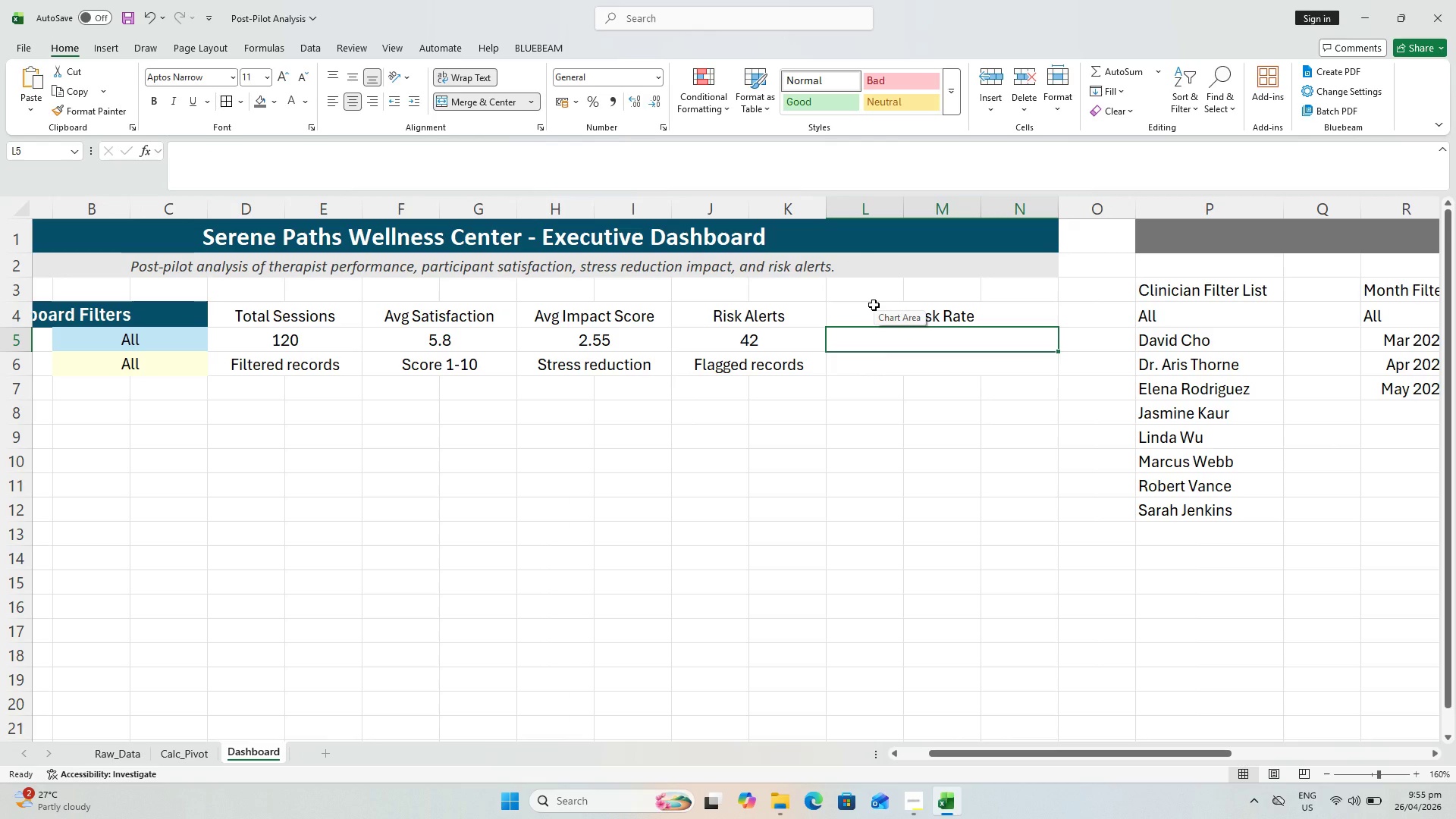 
type(=IFERROR))
key(Backspace)
type(()
 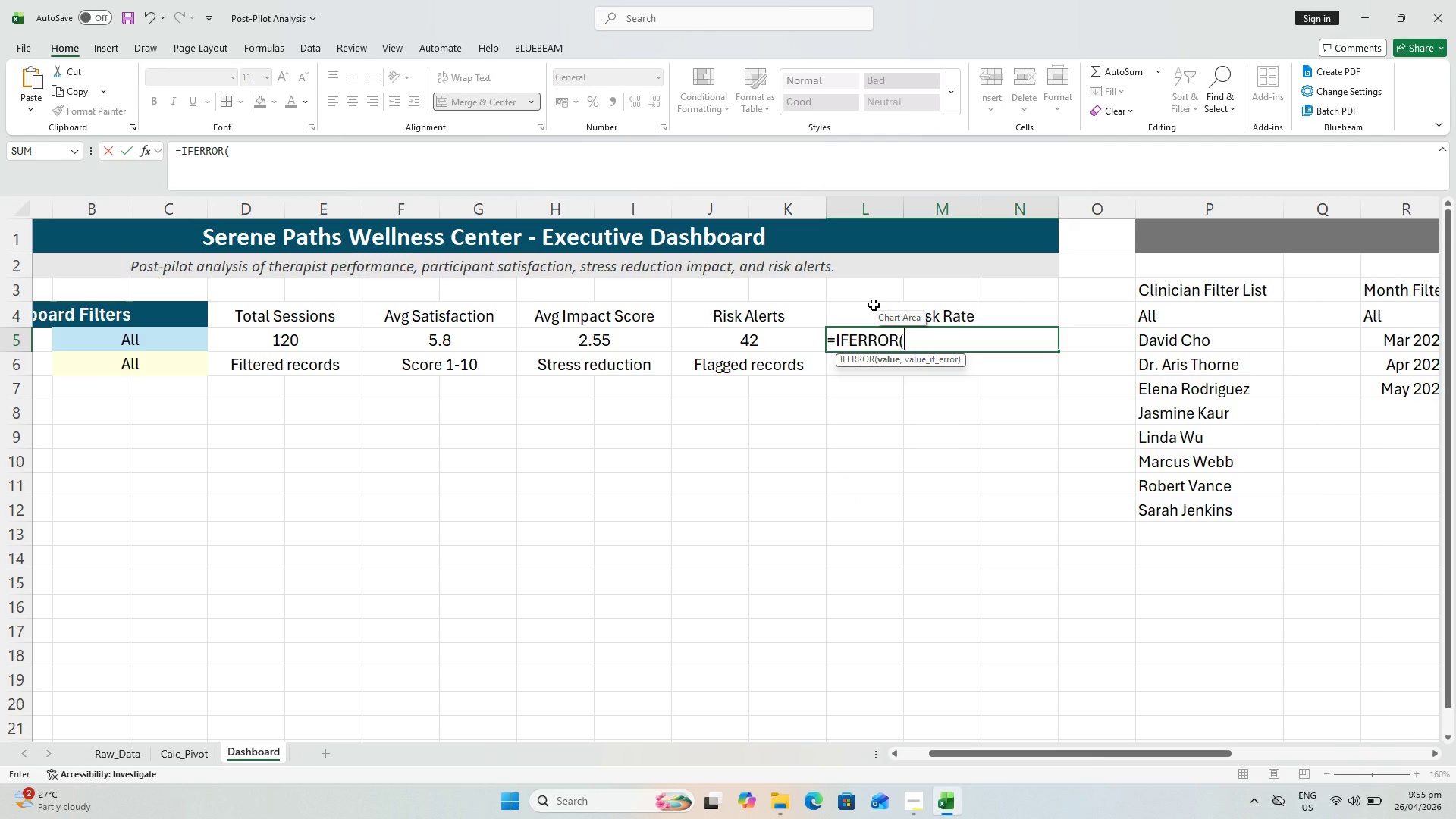 
wait(6.17)
 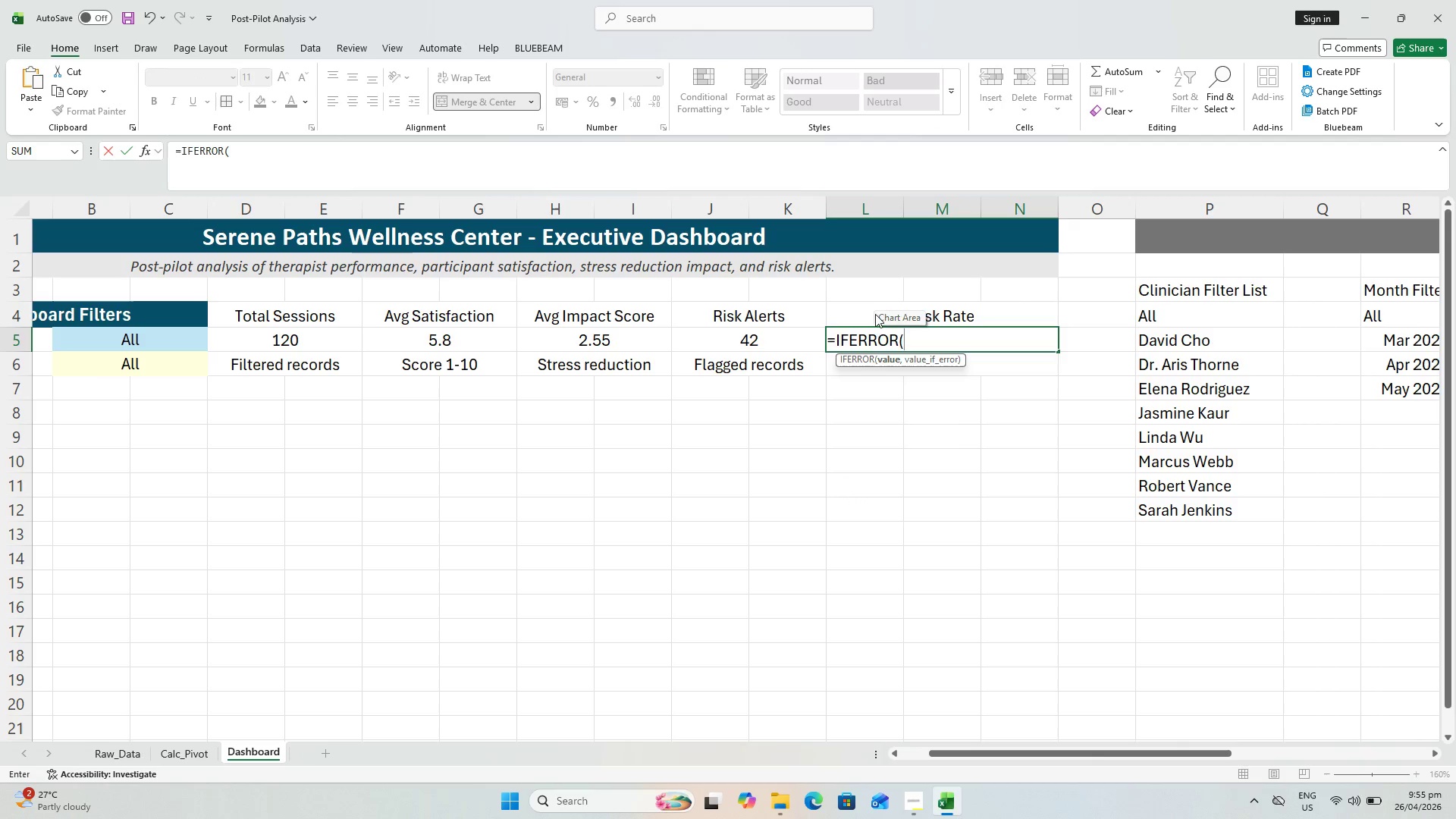 
left_click([722, 338])
 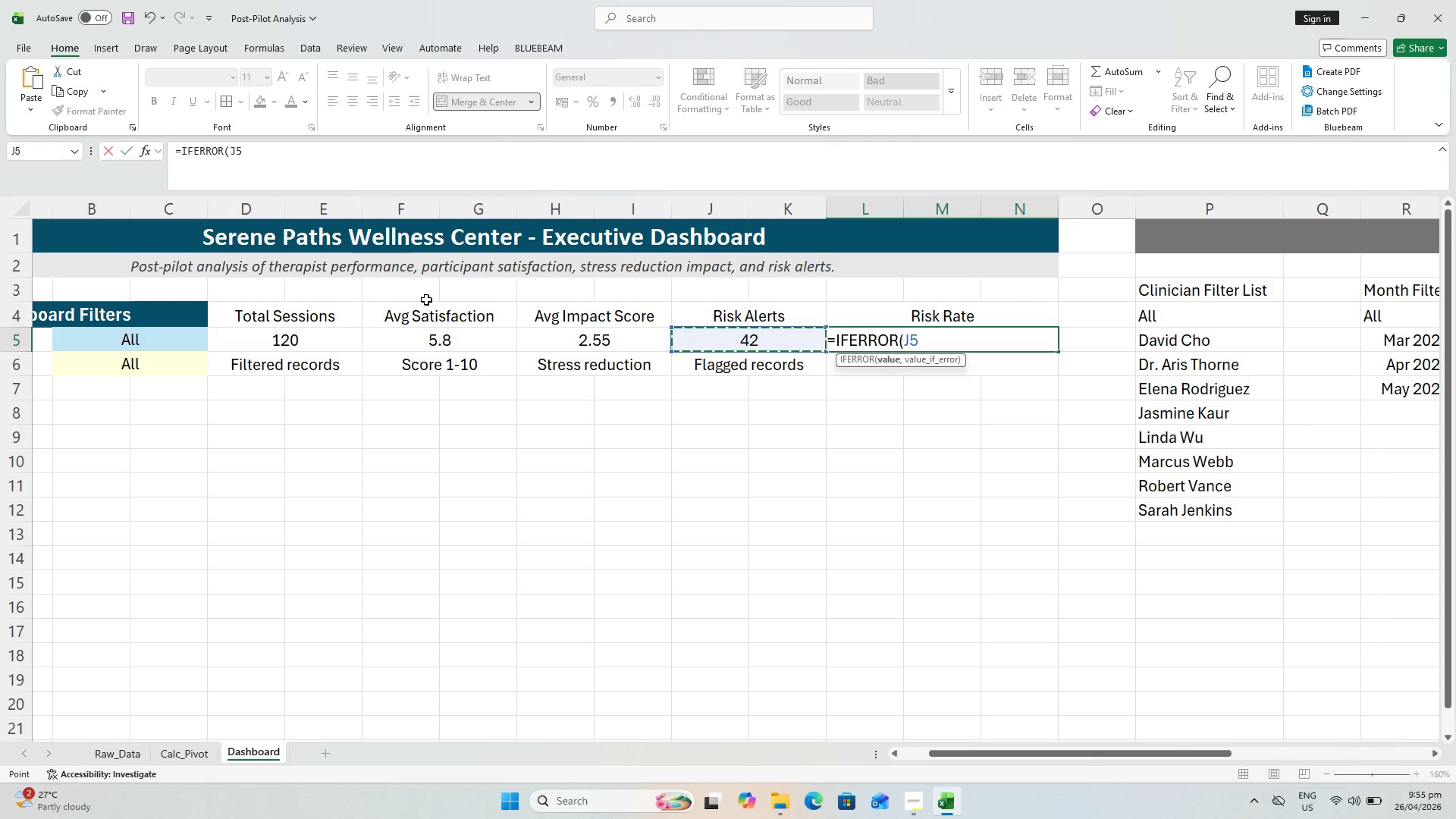 
left_click([233, 153])
 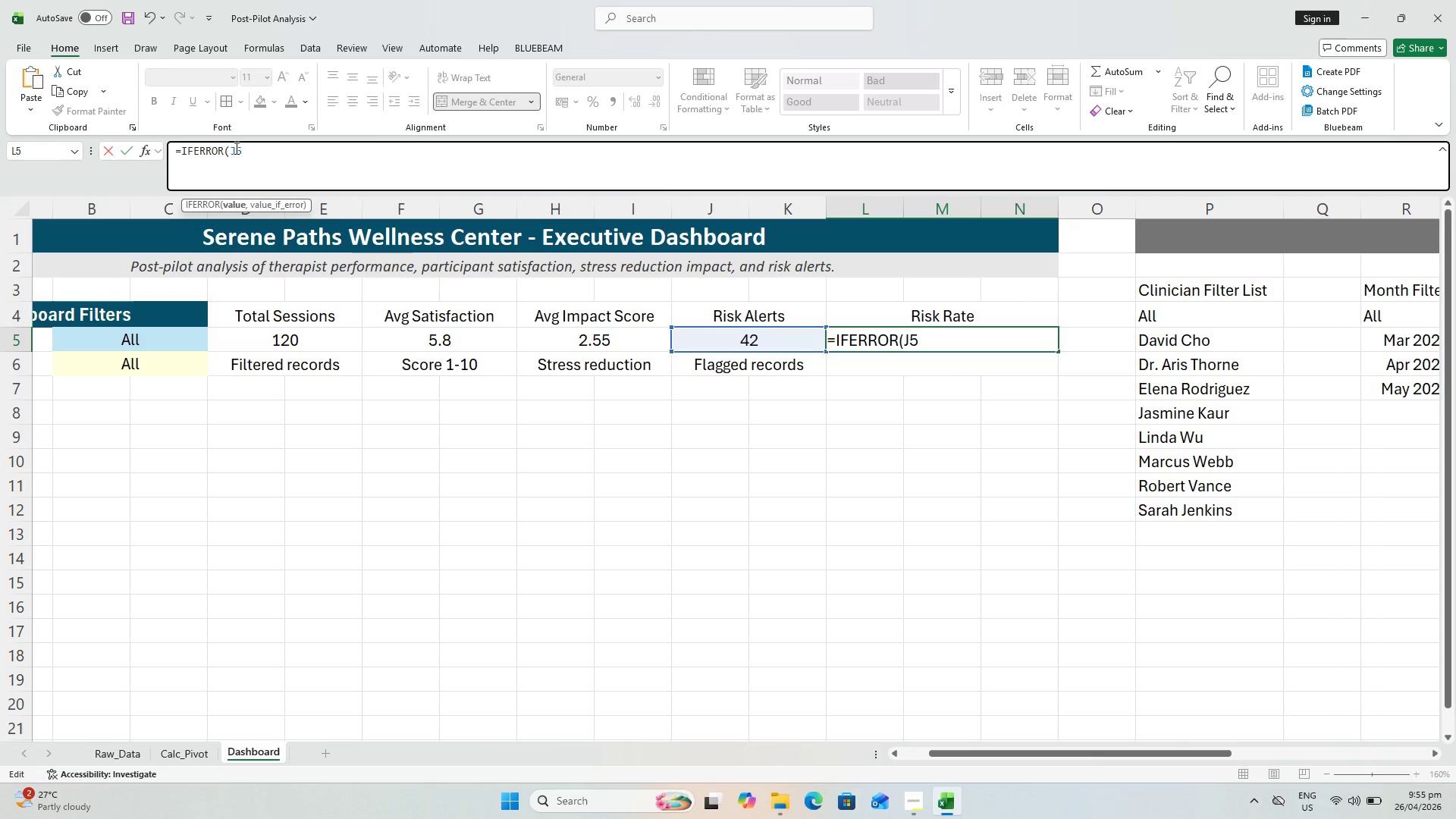 
double_click([235, 148])
 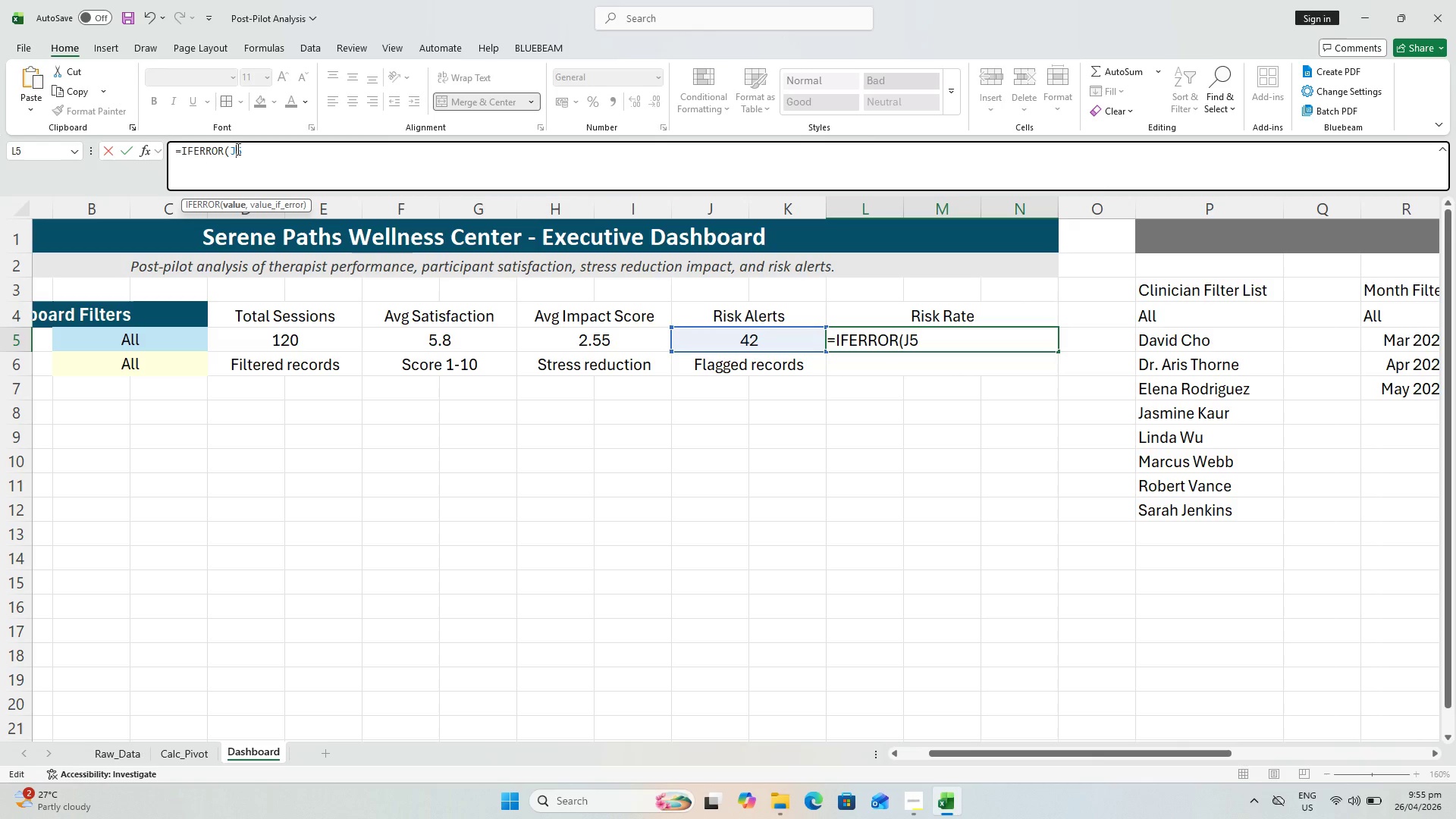 
key(F4)
 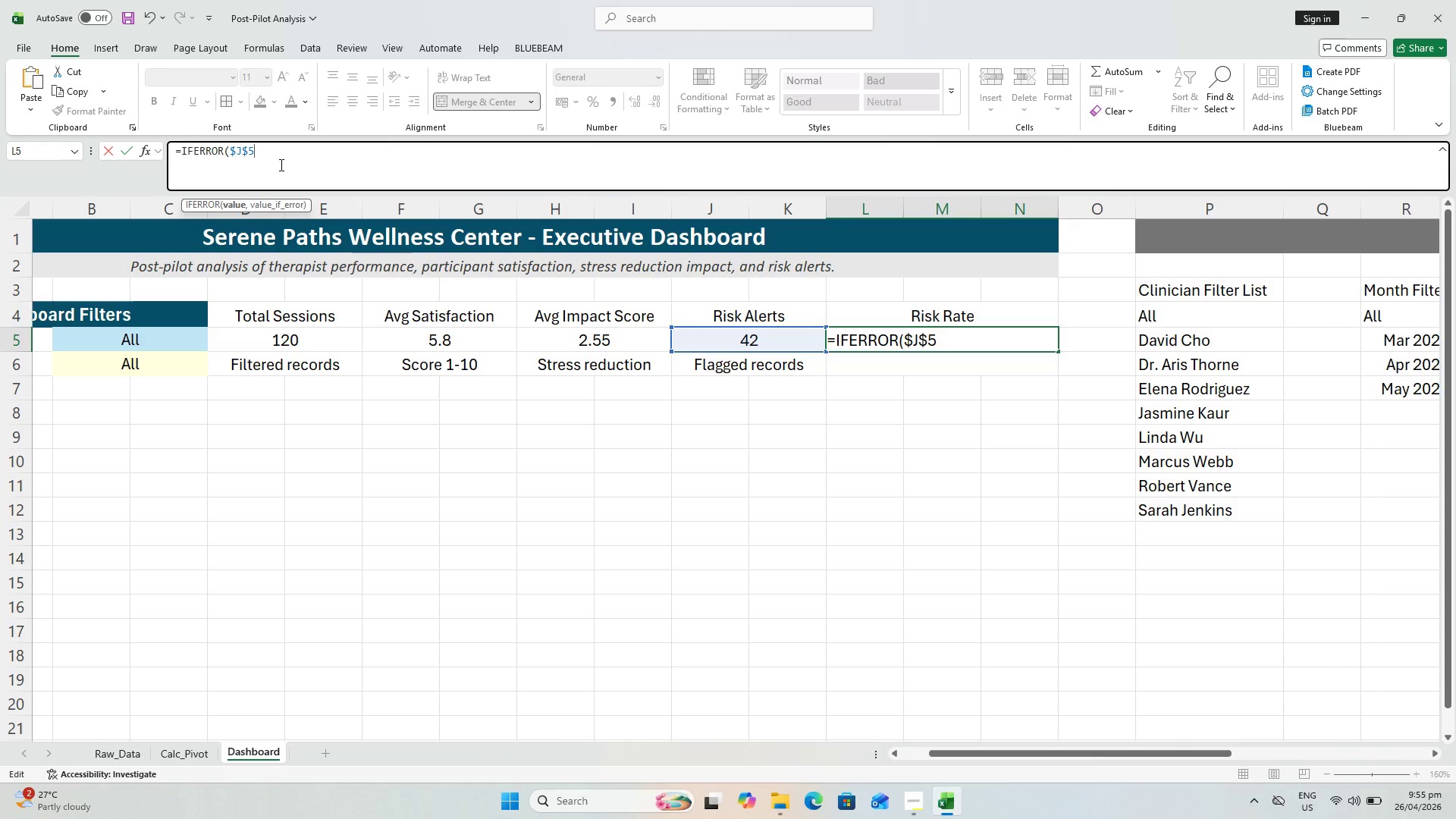 
key(Slash)
 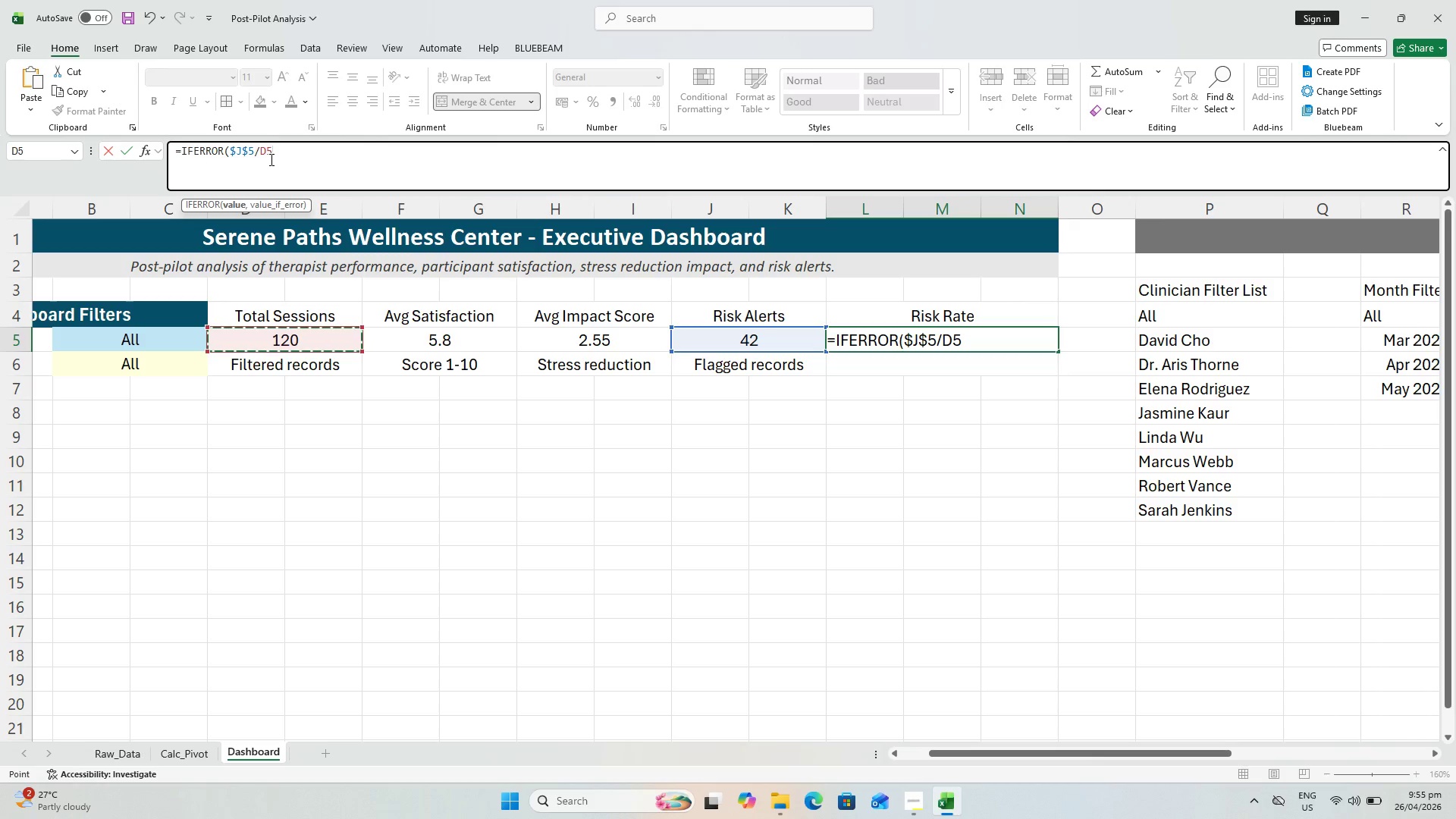 
wait(5.64)
 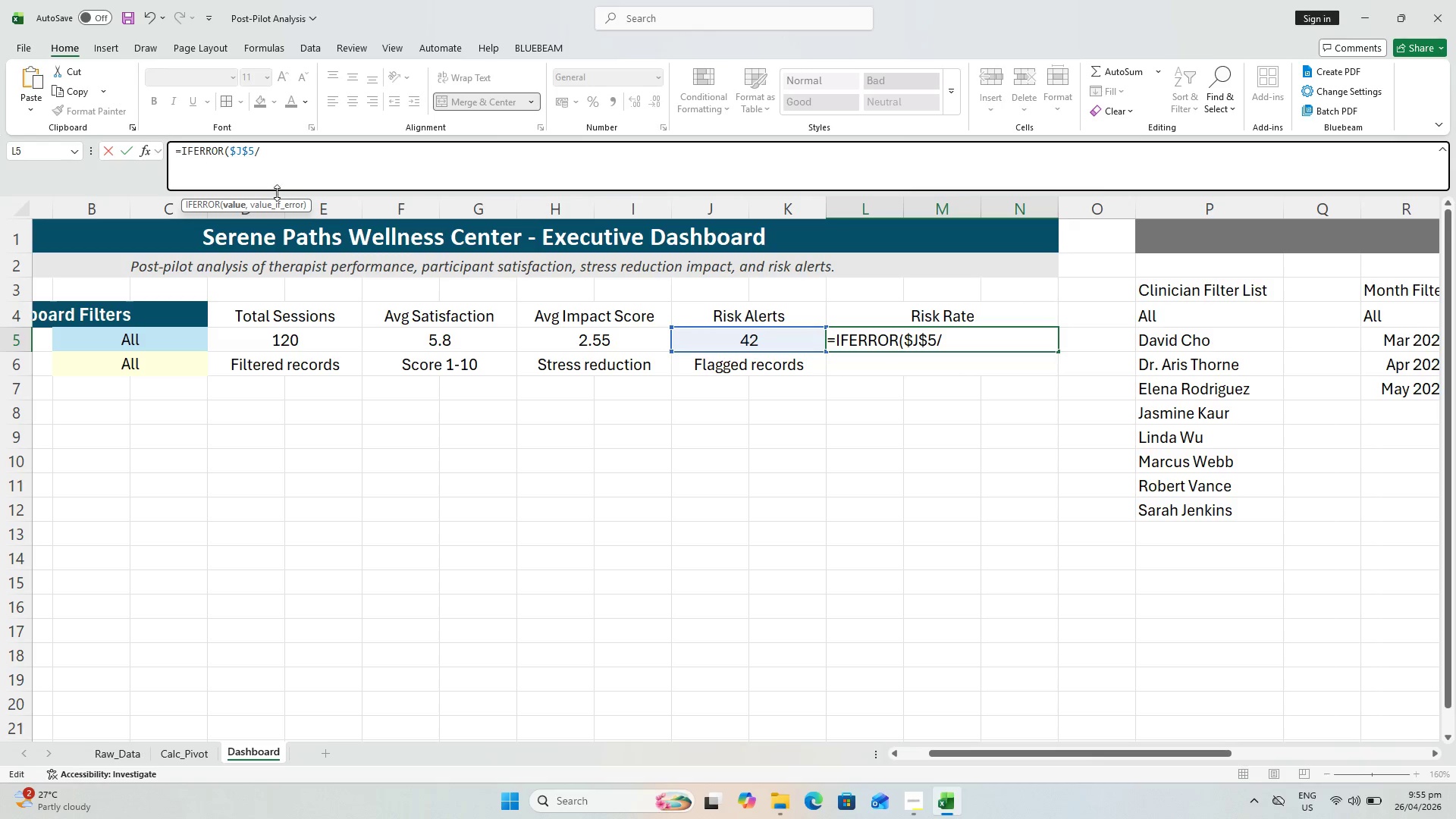 
key(F4)
 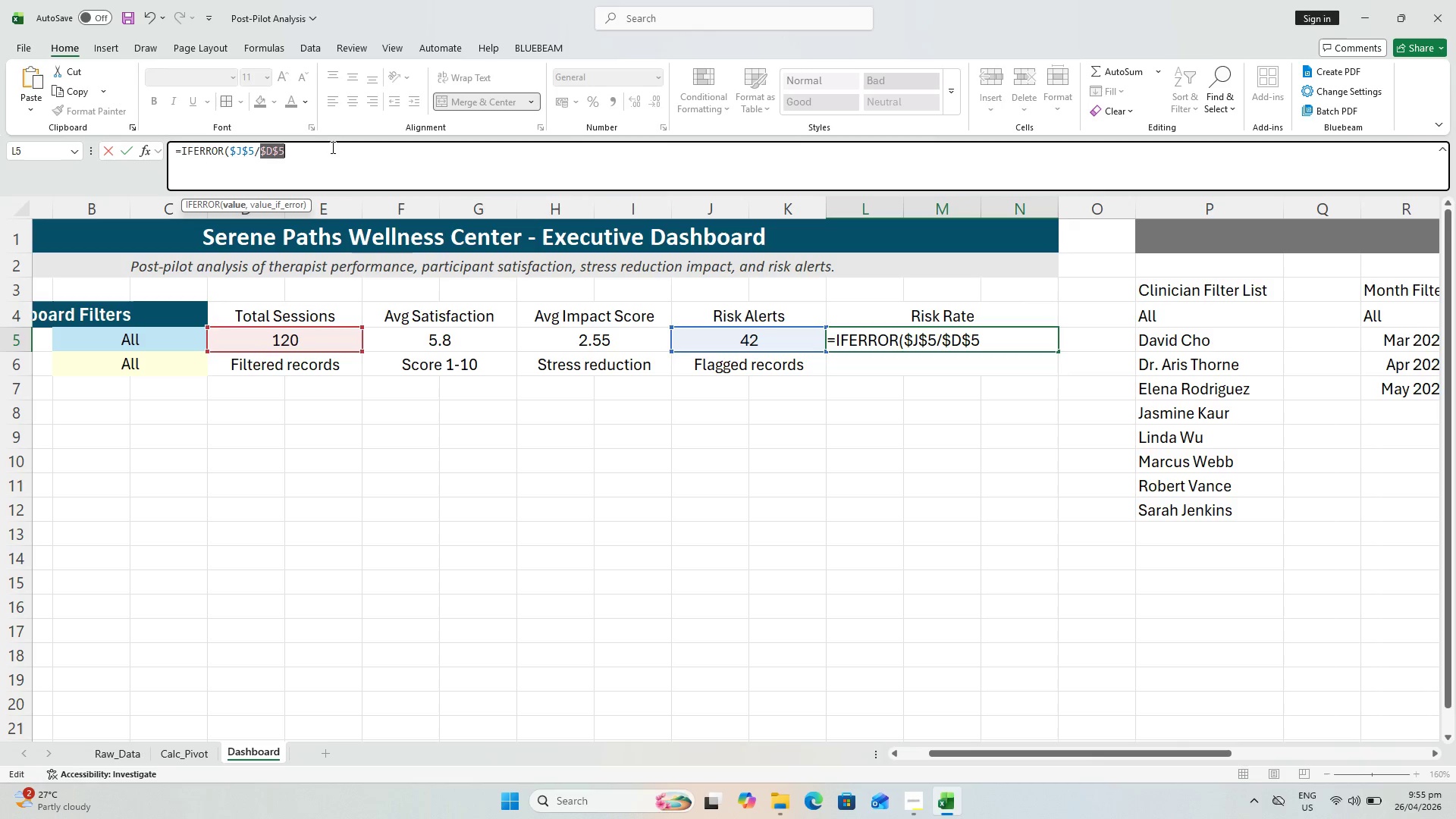 
left_click([332, 147])
 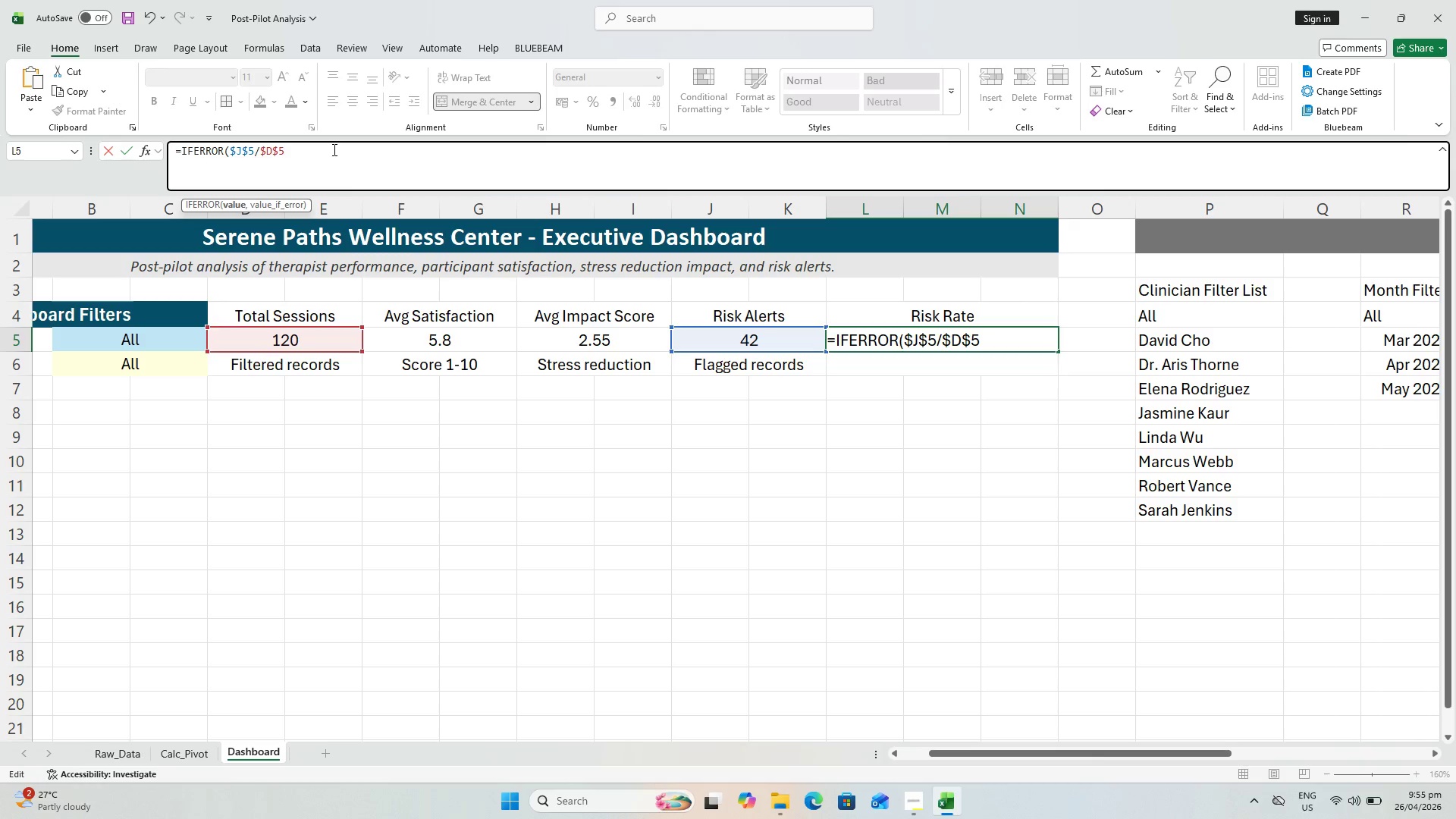 
key(Comma)
 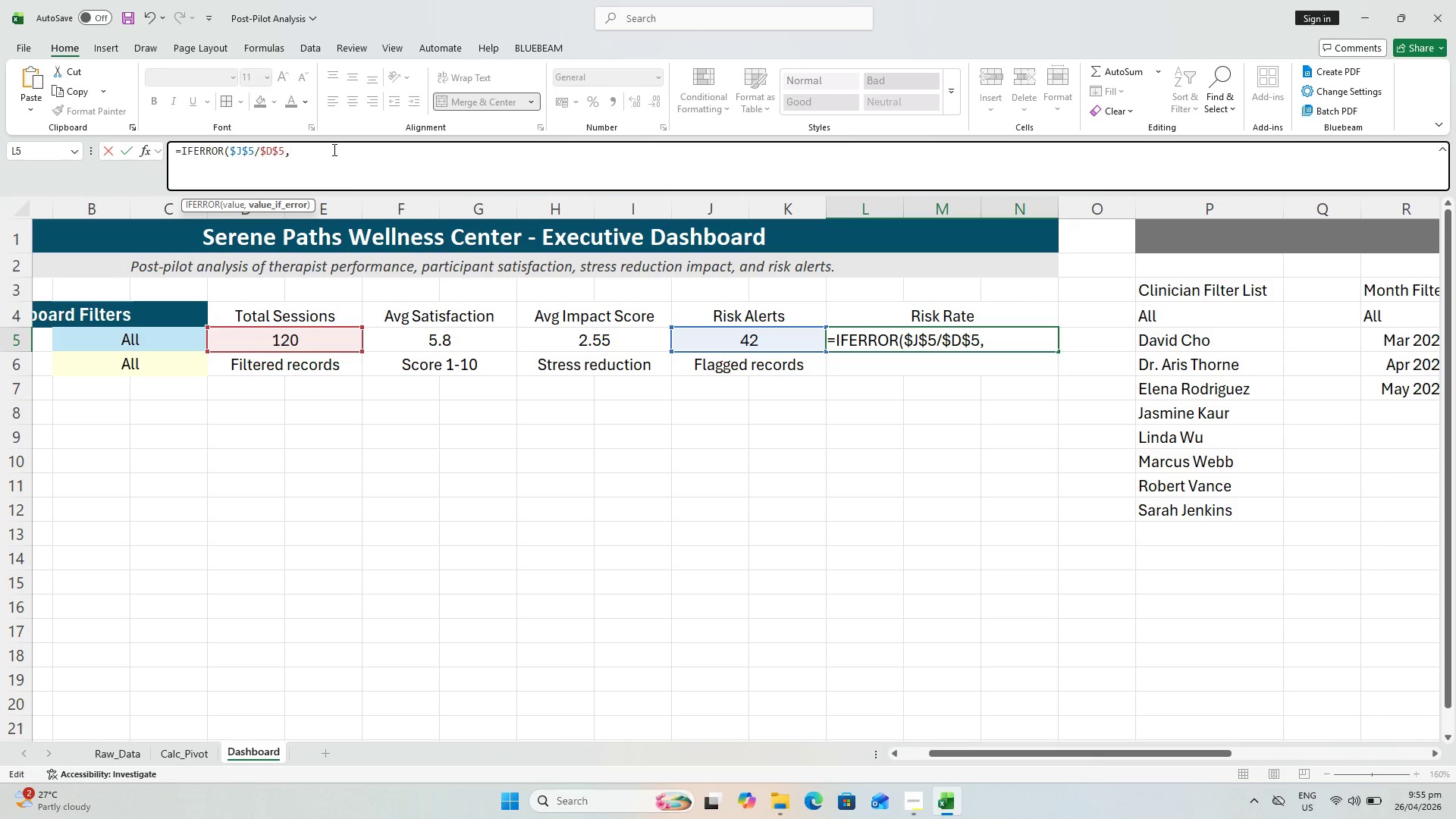 
key(0)
 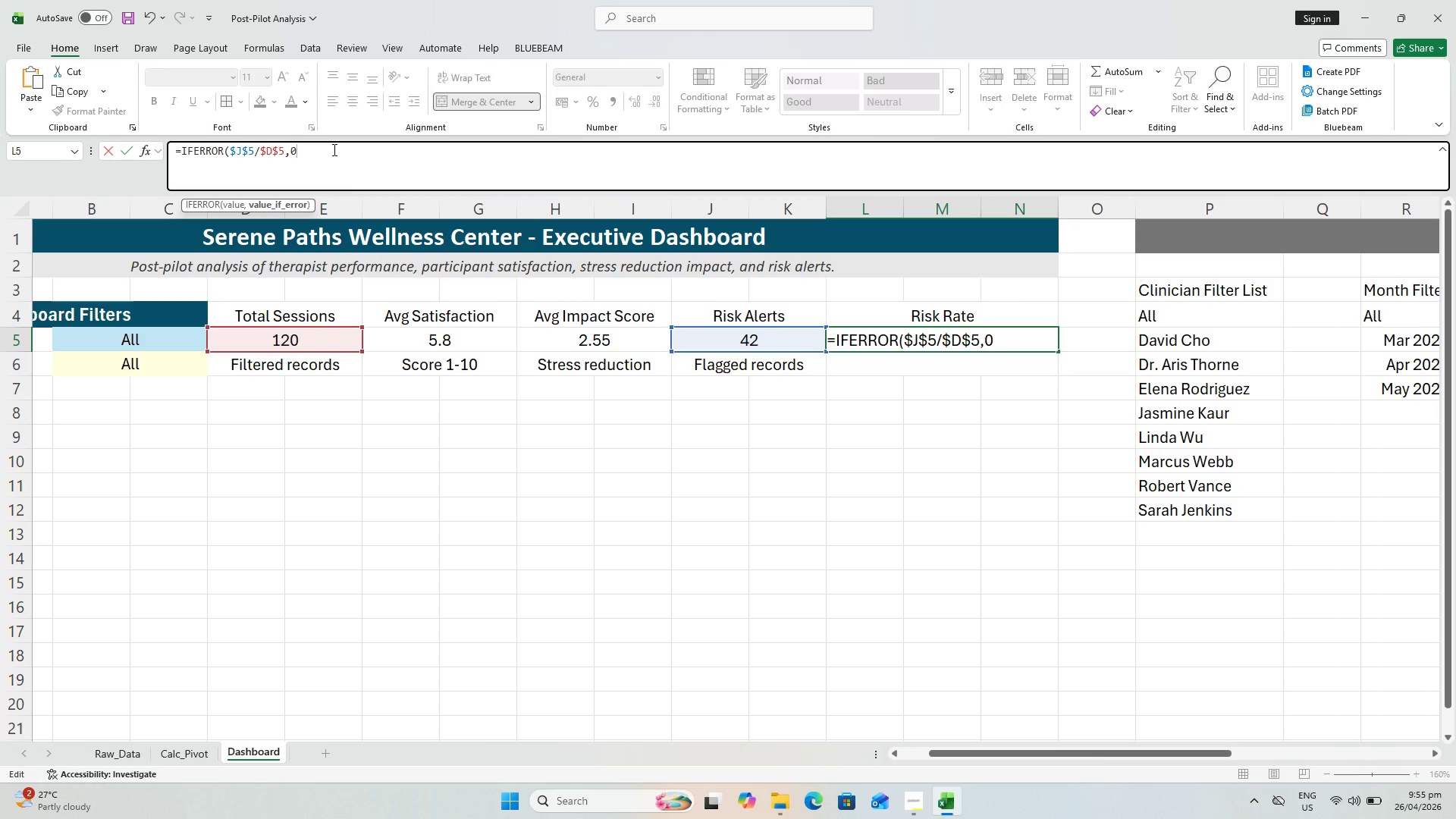 
key(Shift+ShiftLeft)
 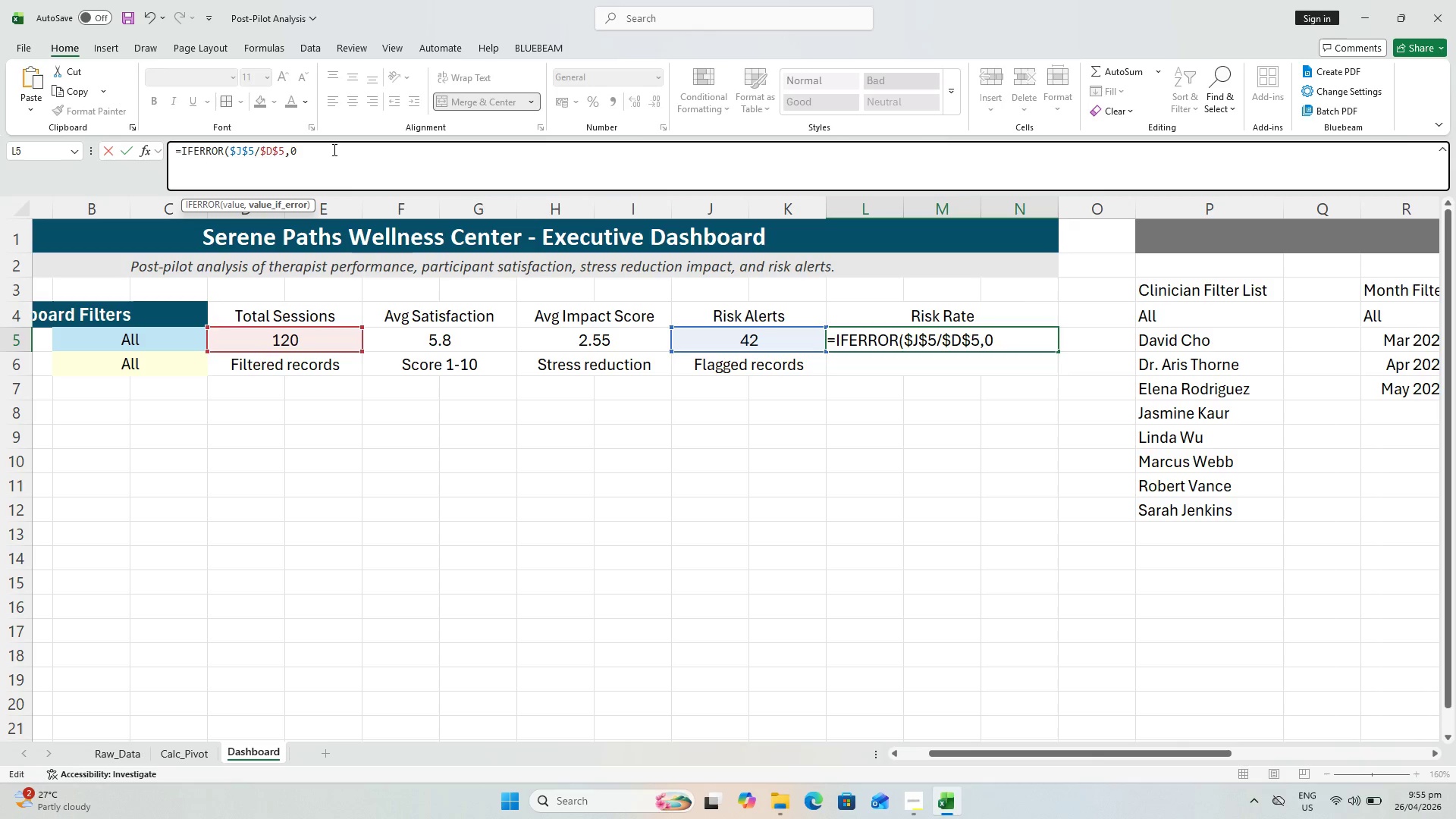 
key(Shift+0)
 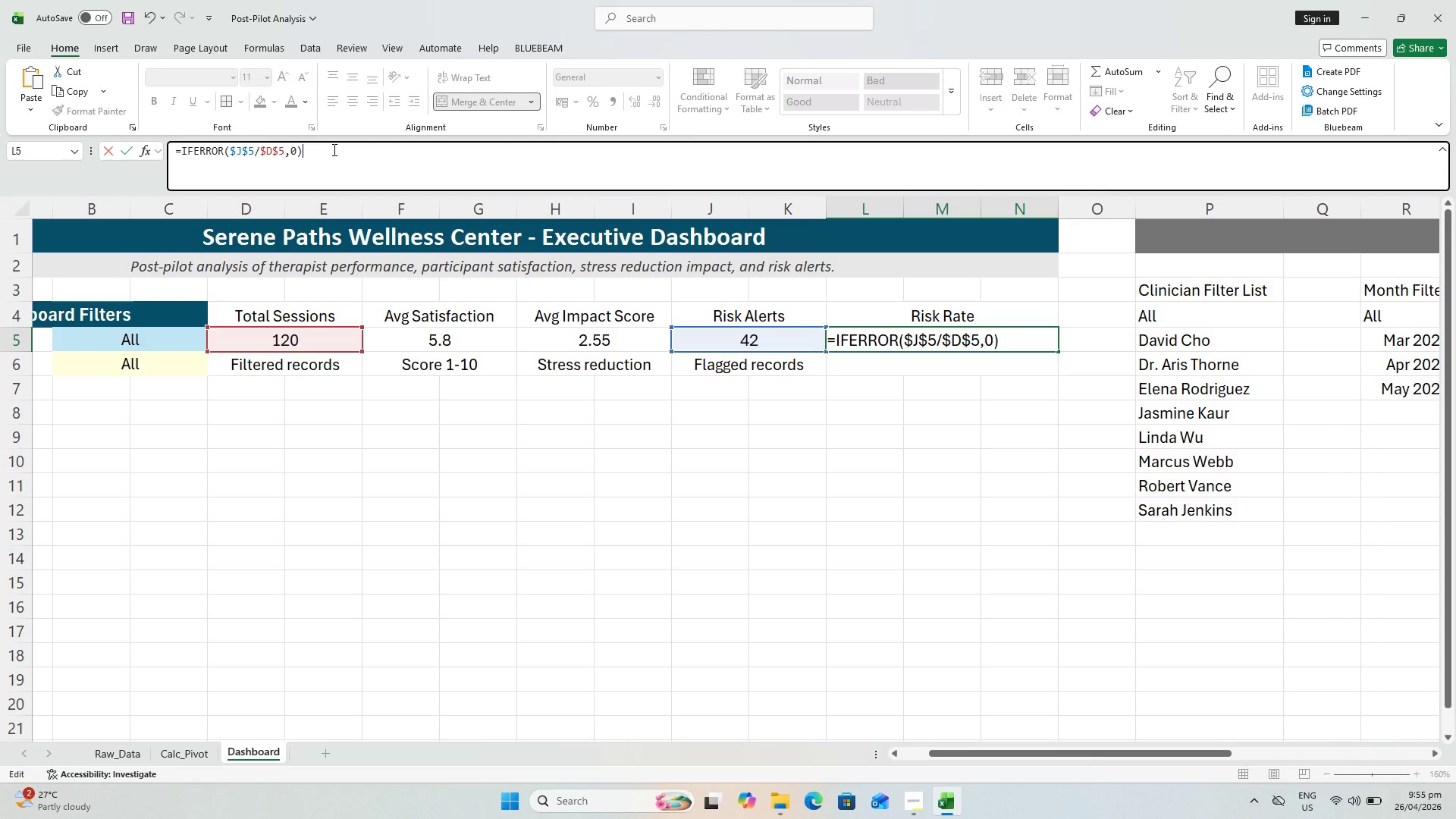 
key(Enter)
 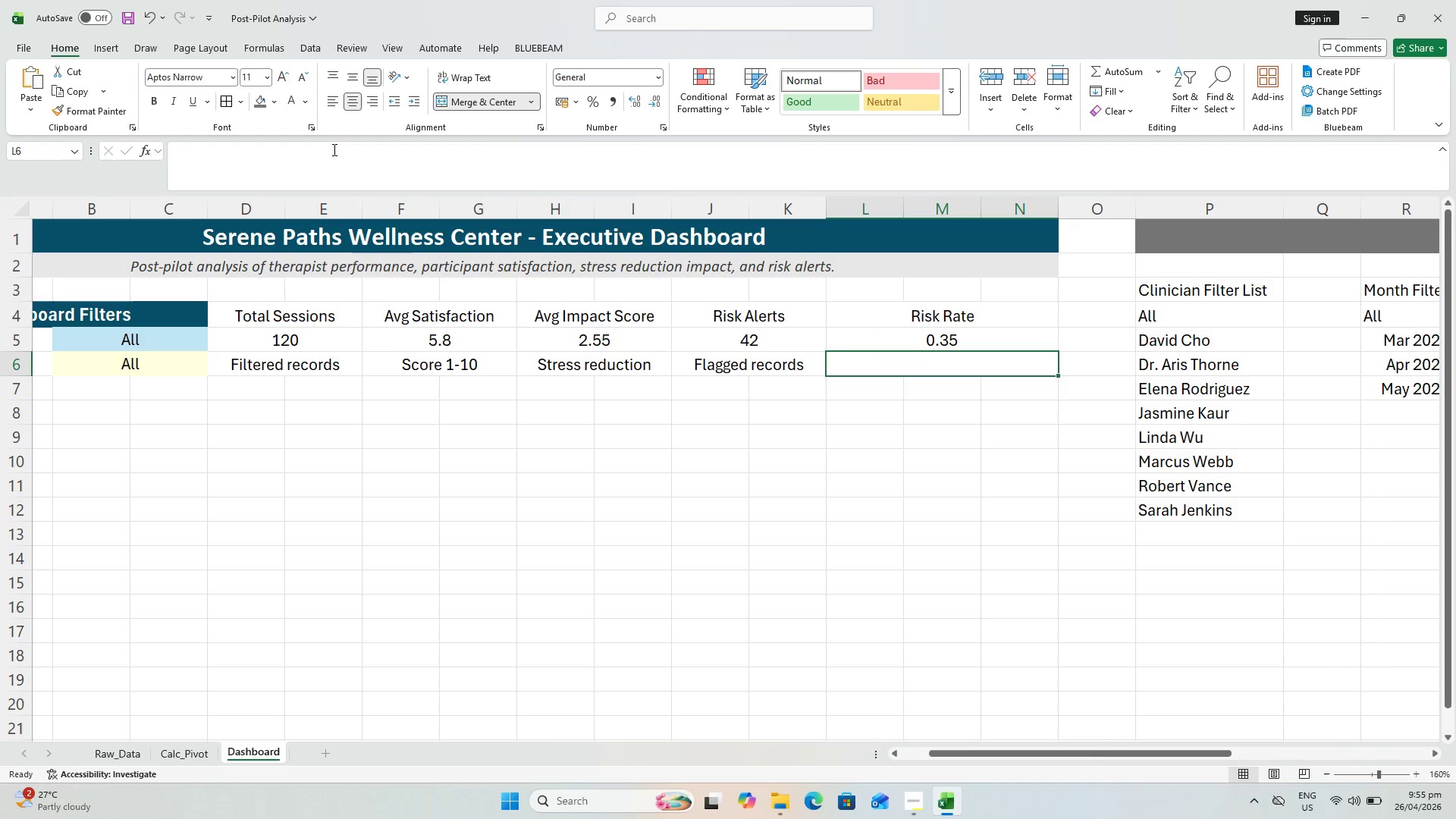 
key(Control+S)
 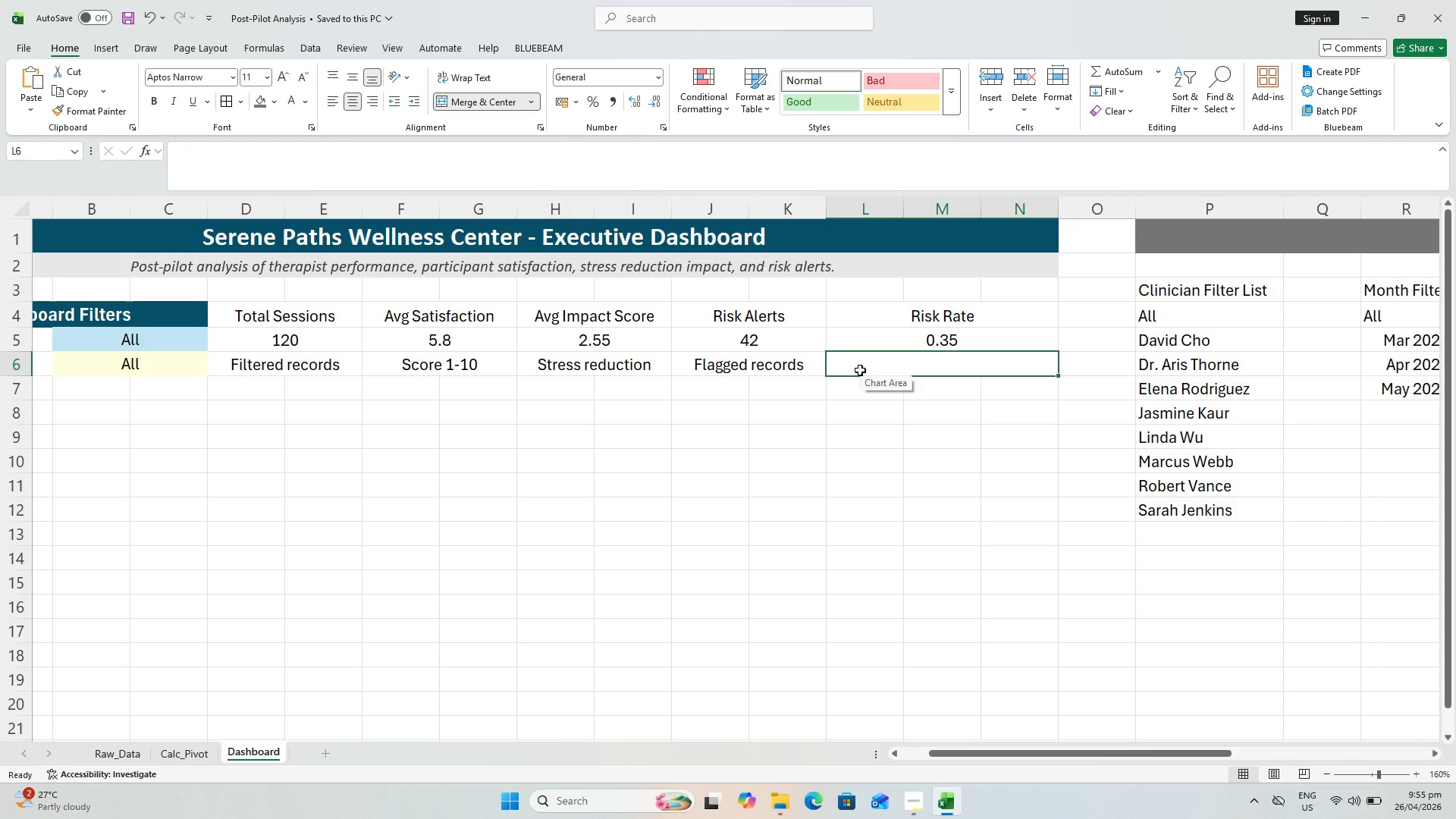 
type(Alr)
key(Backspace)
type(erts / sessions)
 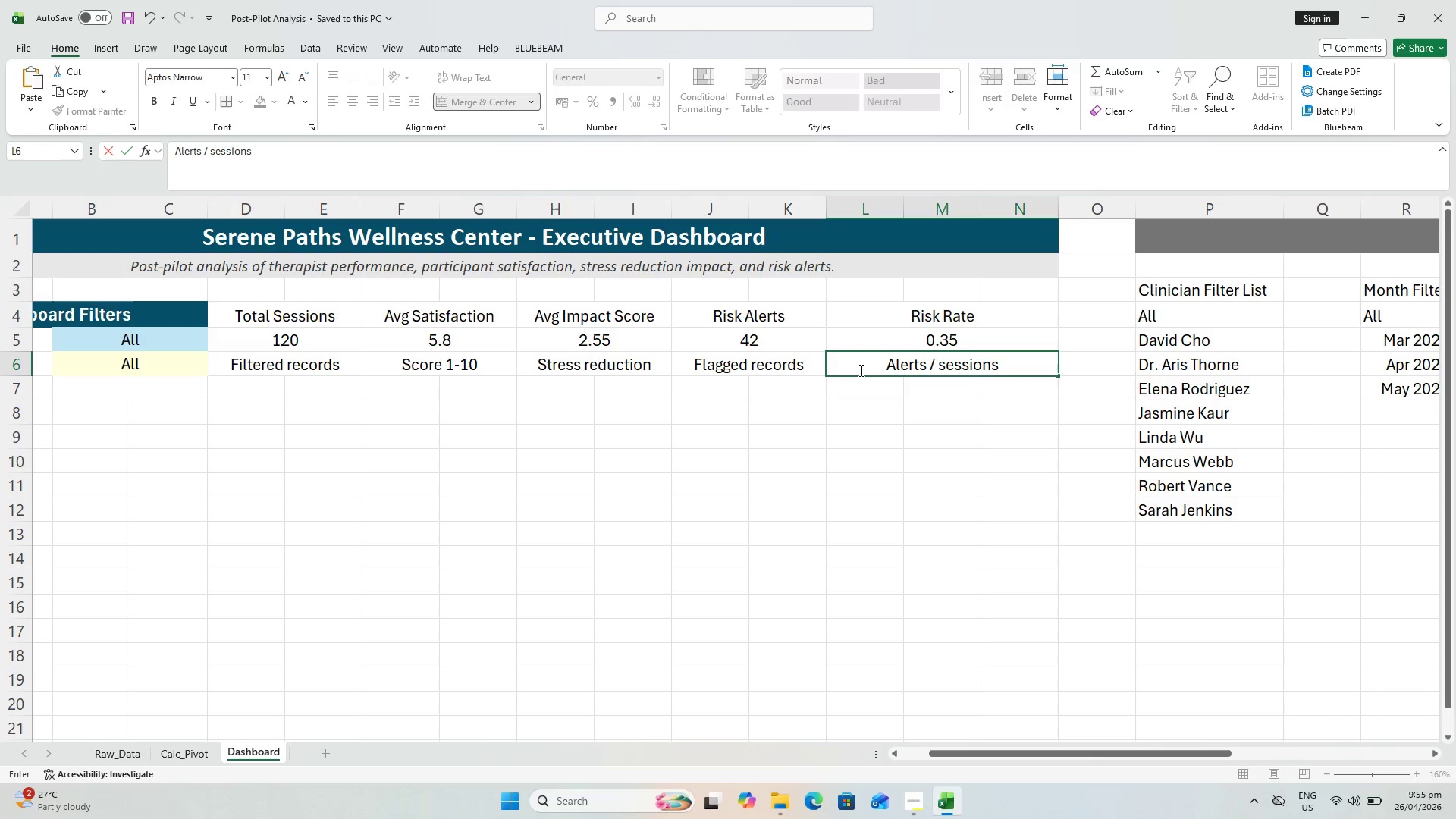 
key(Enter)
 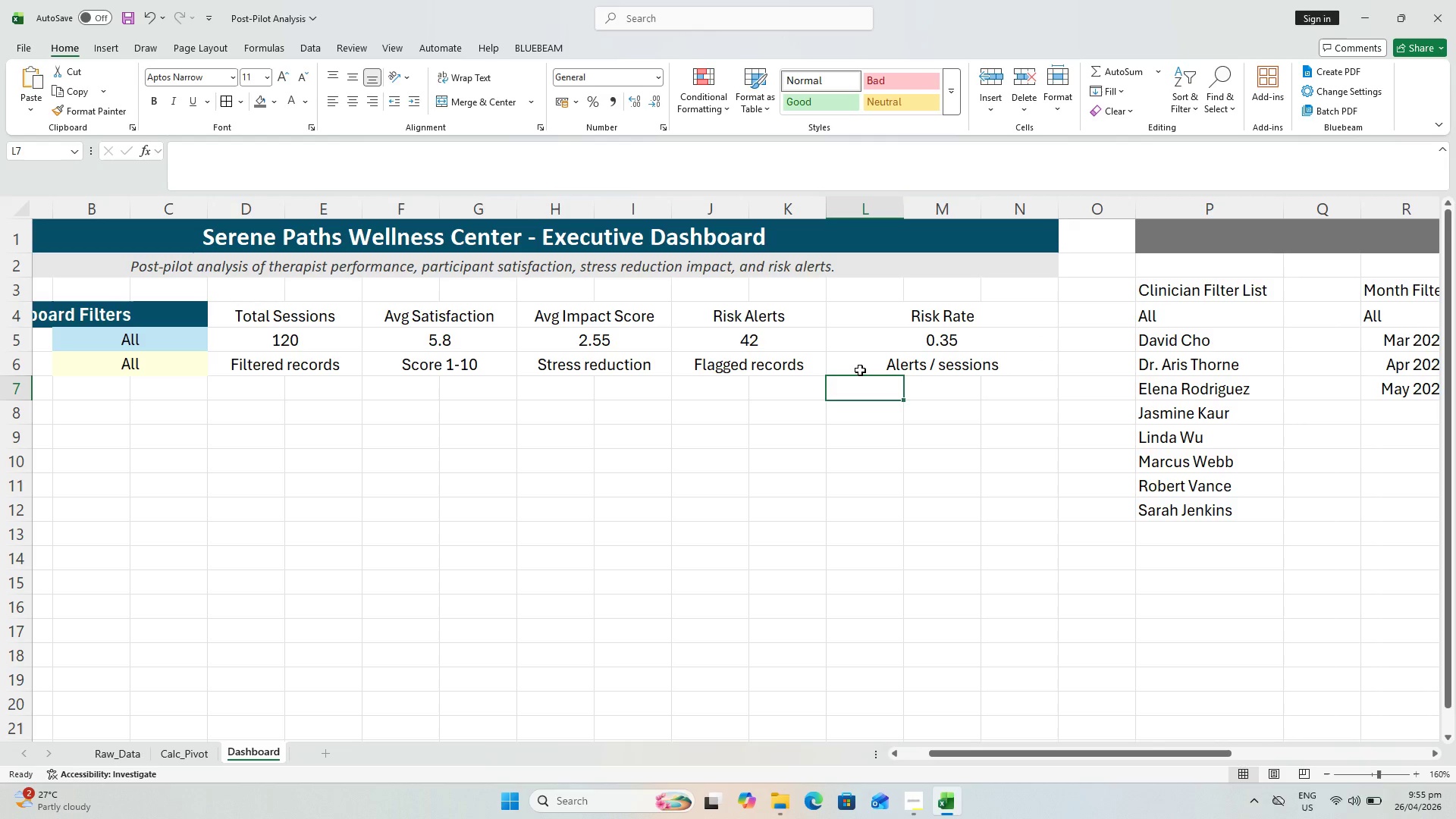 
key(Control+S)
 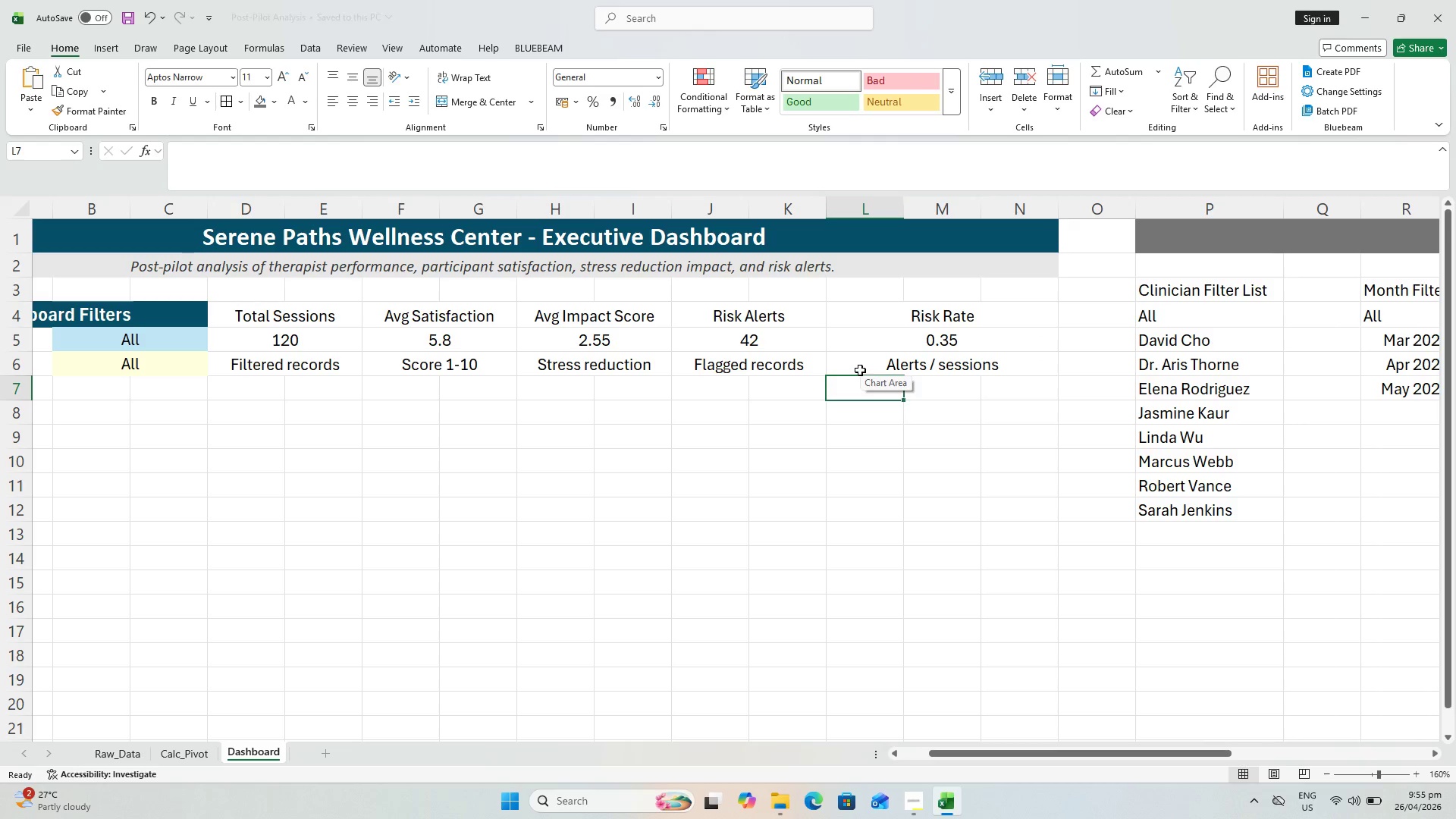 
key(Control+S)
 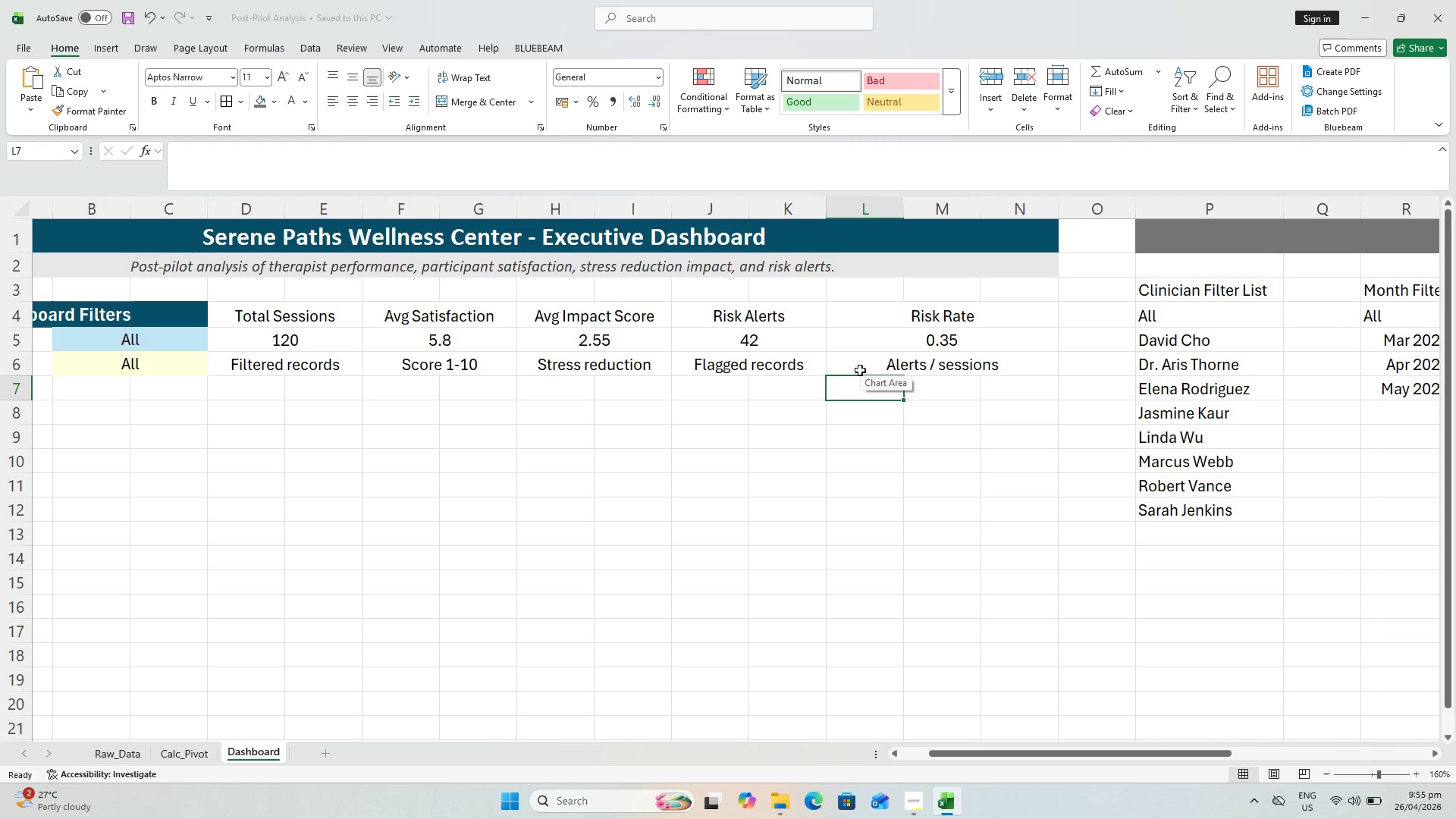 
key(Control+S)
 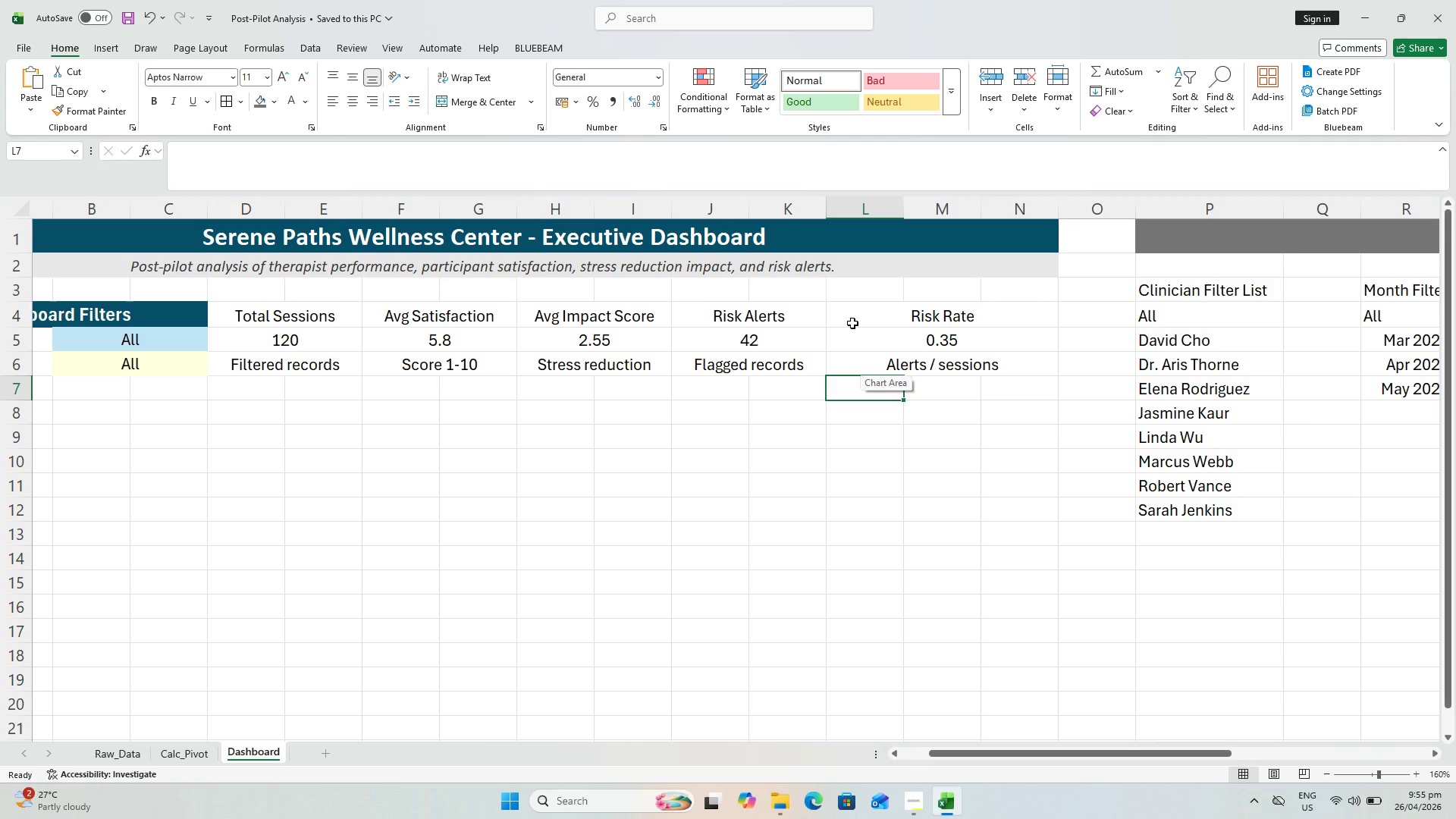 
wait(7.7)
 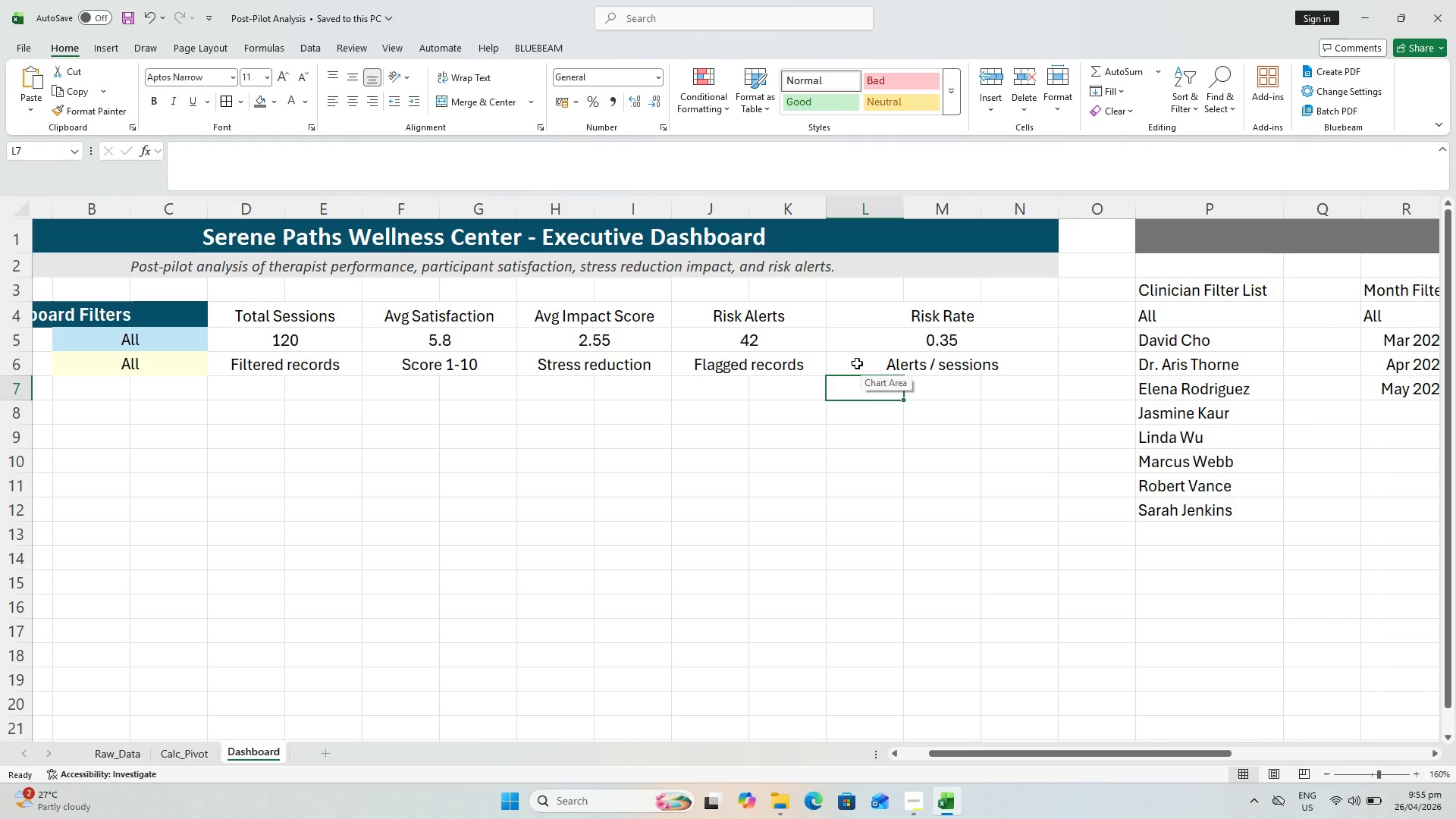 
key(Control+S)
 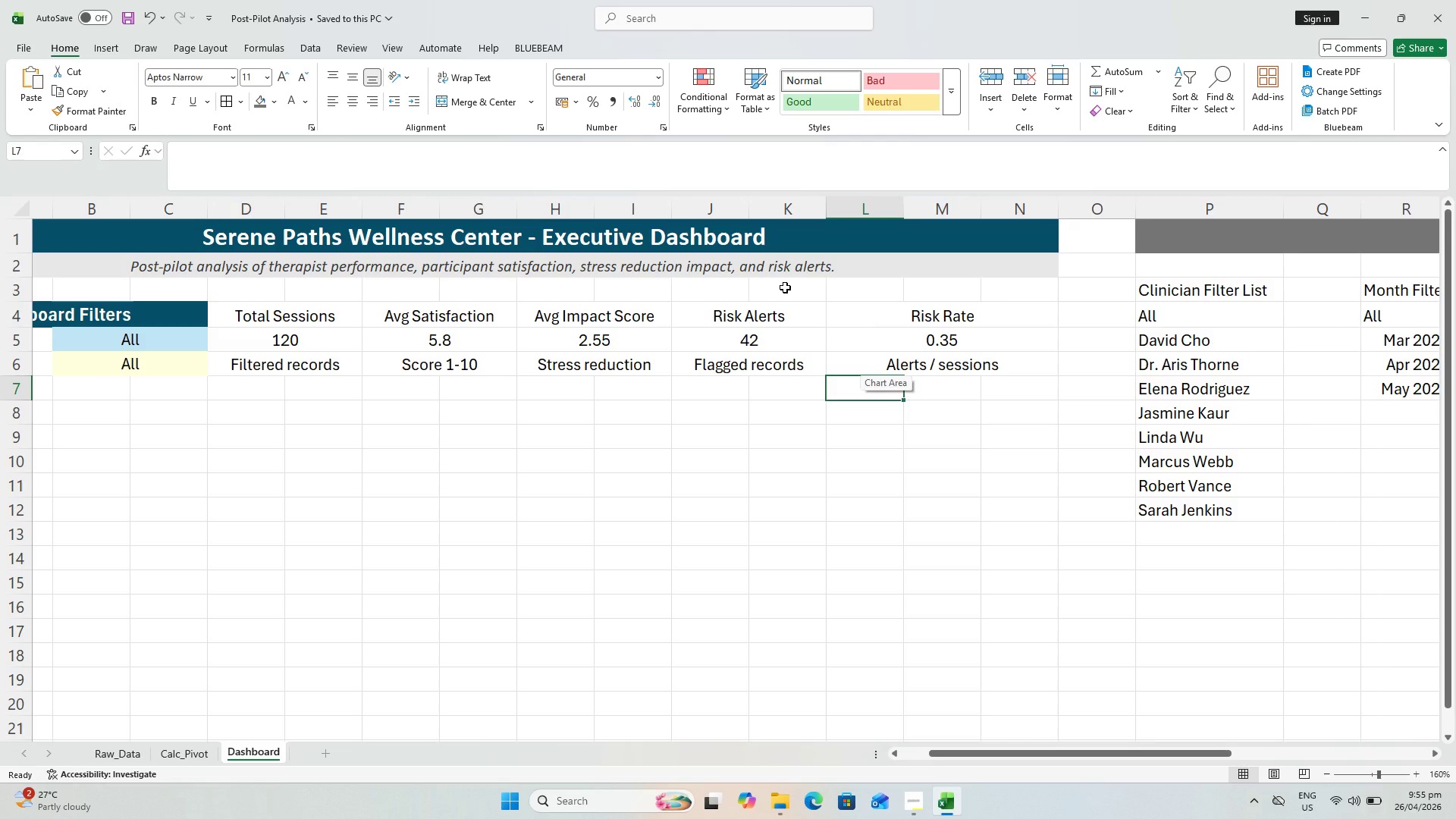 
left_click([833, 452])
 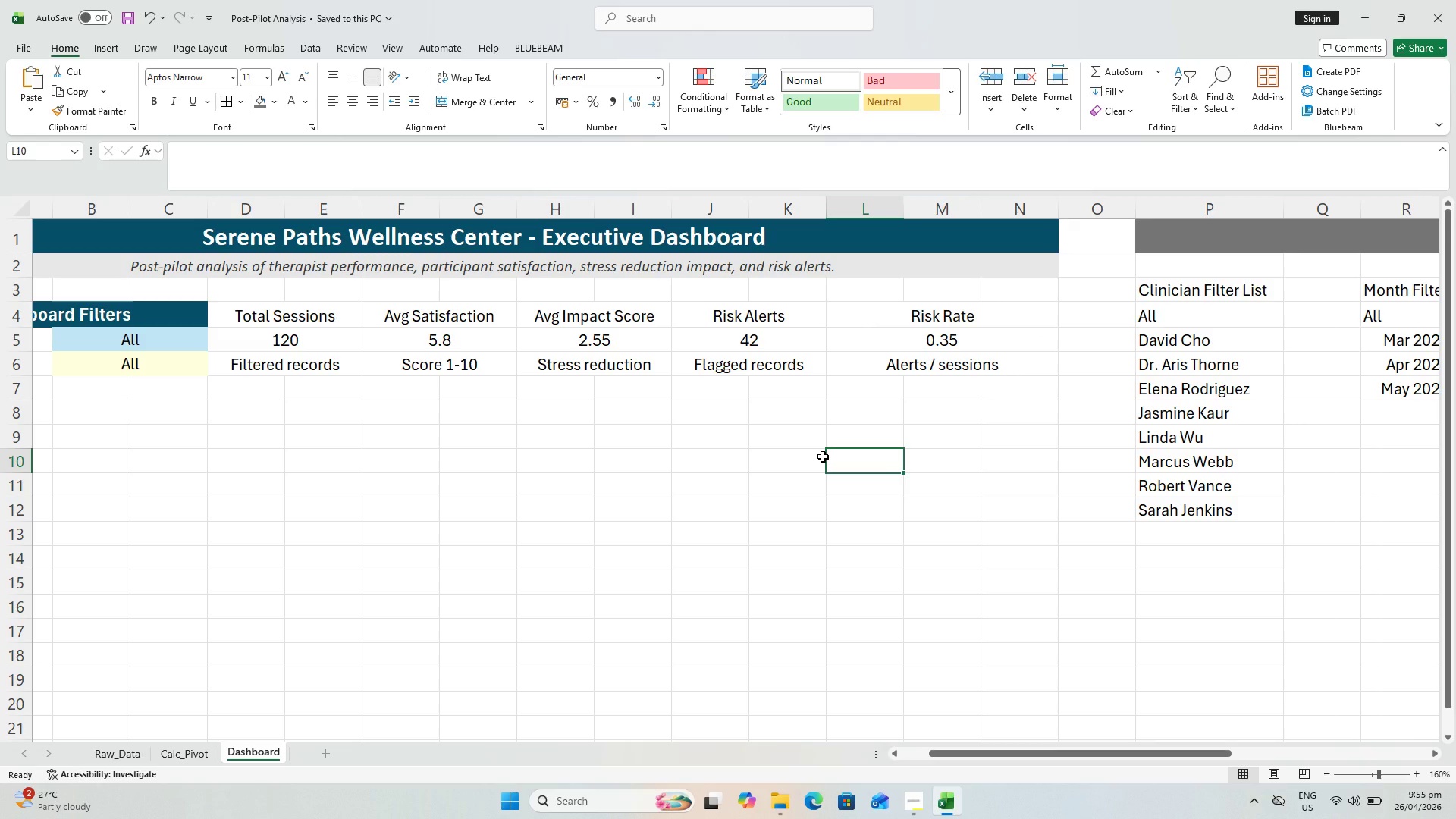 
key(Control+S)
 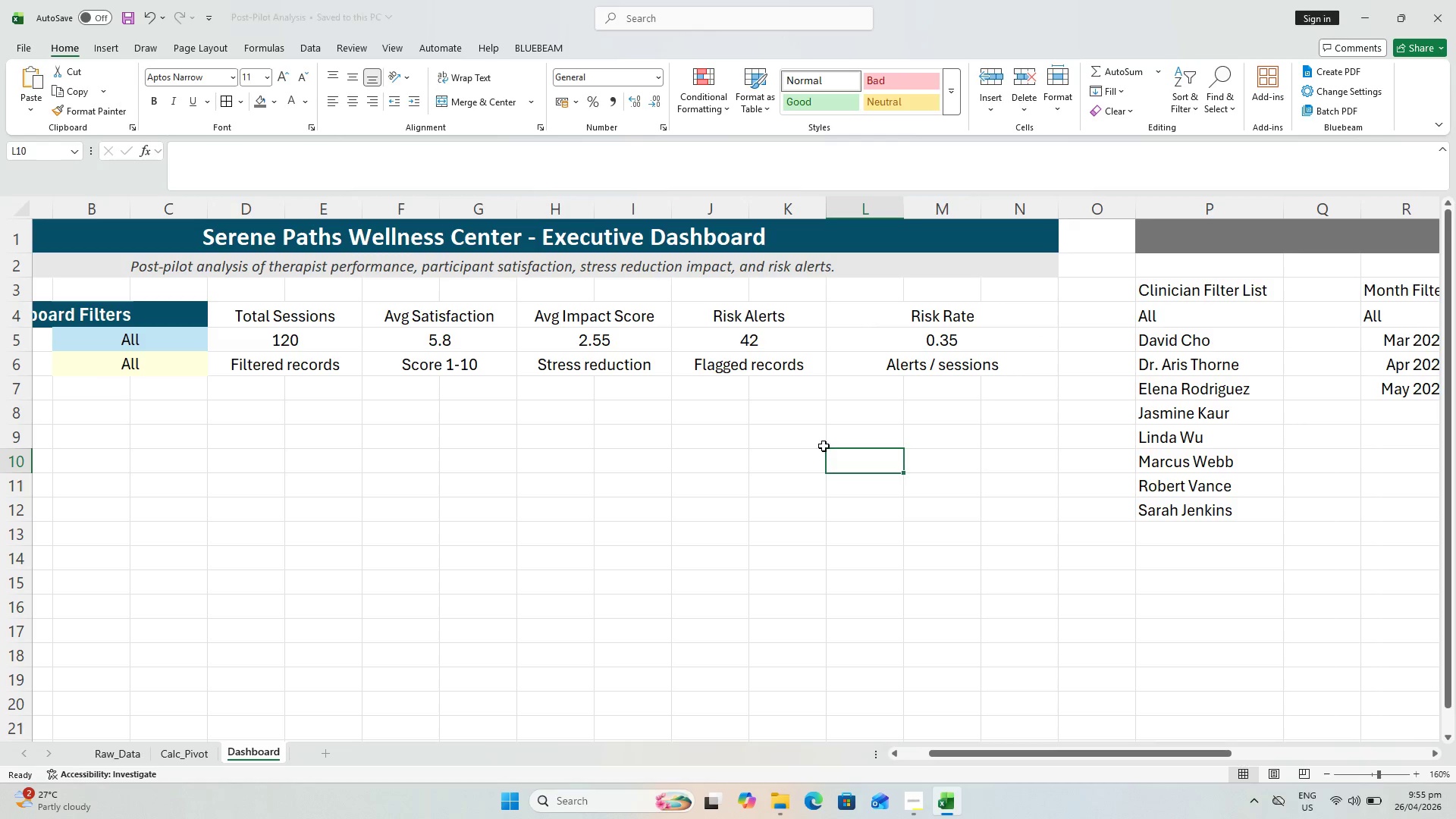 
key(Control+S)
 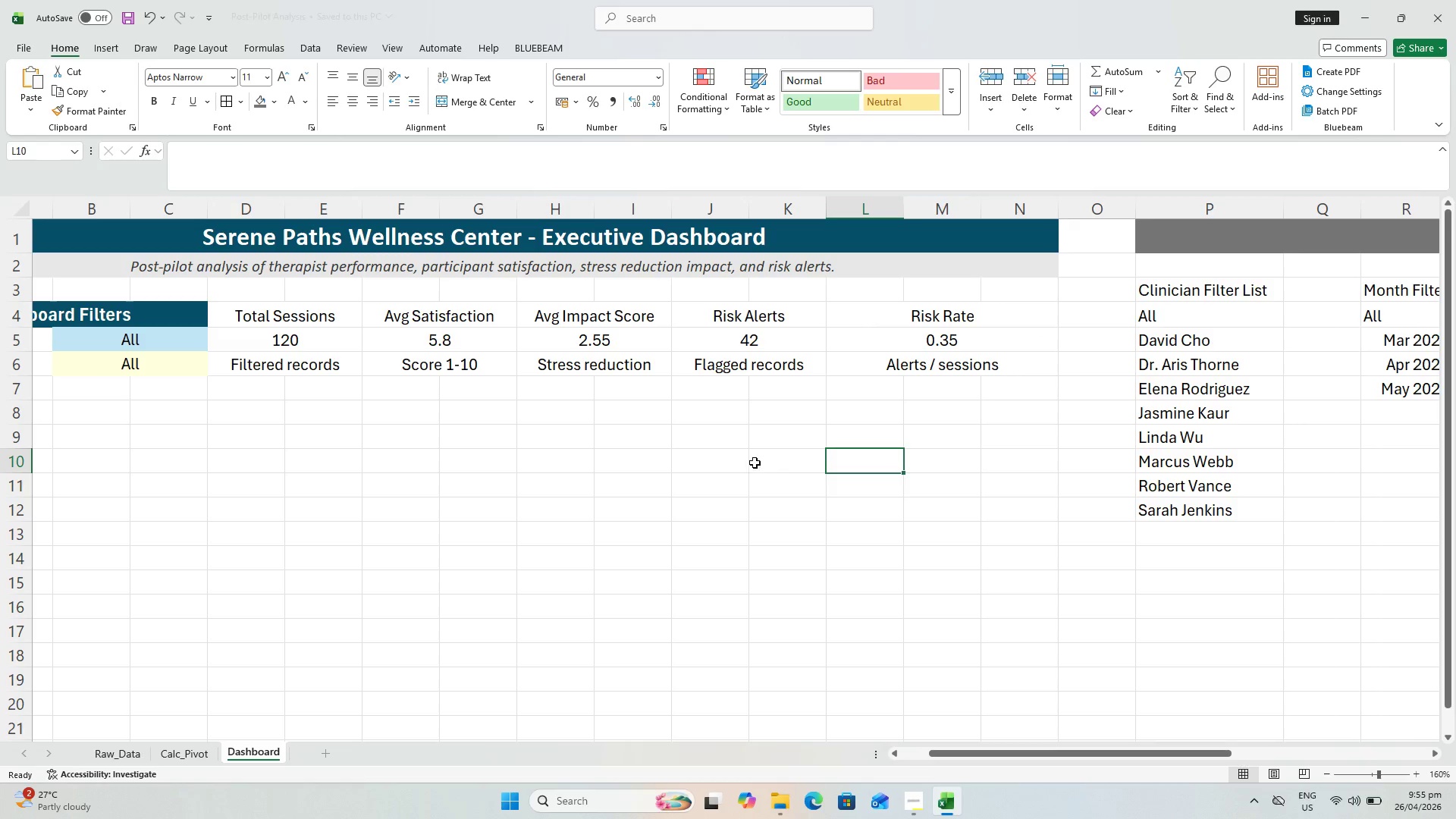 
key(Control+S)
 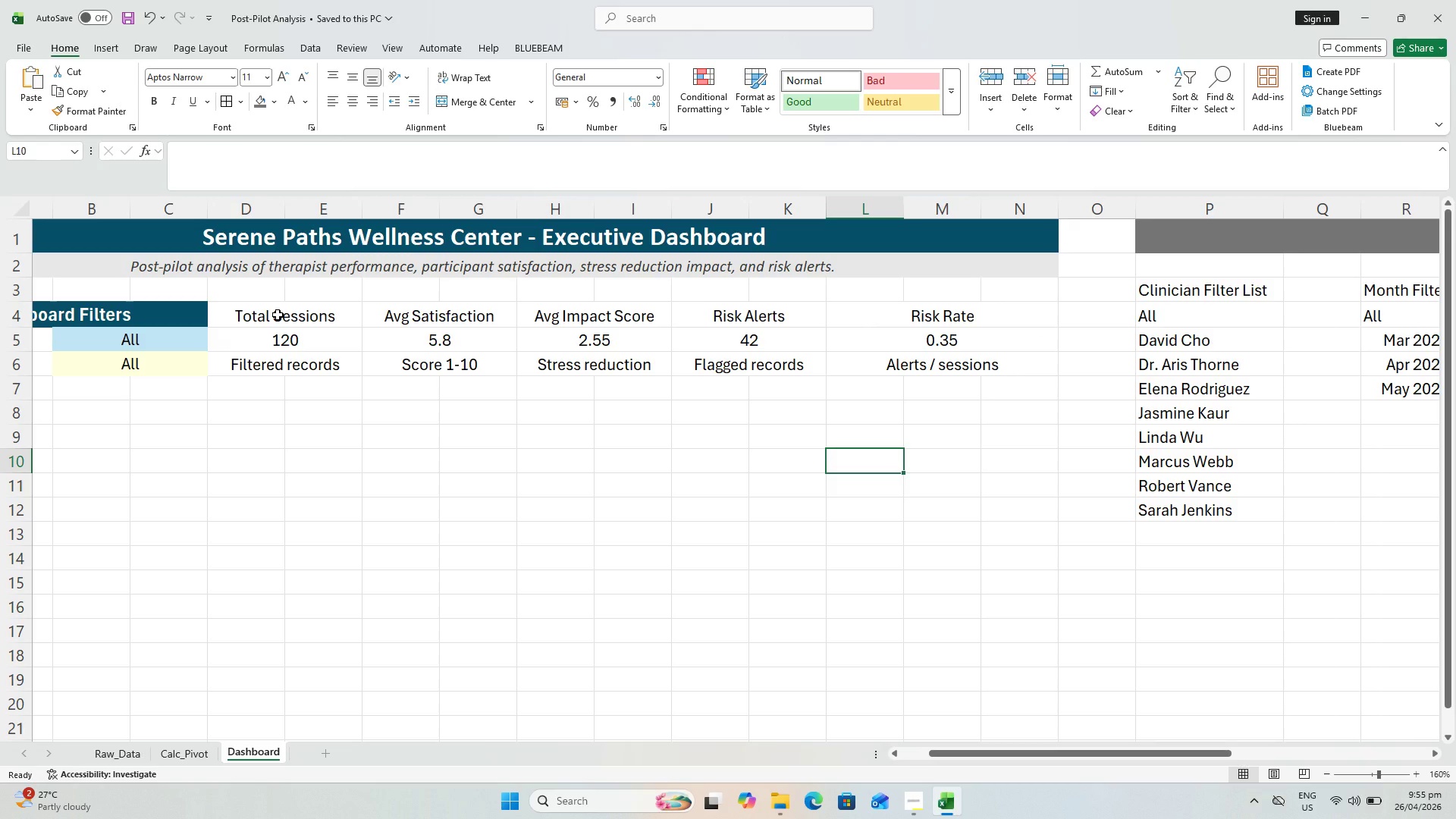 
wait(5.27)
 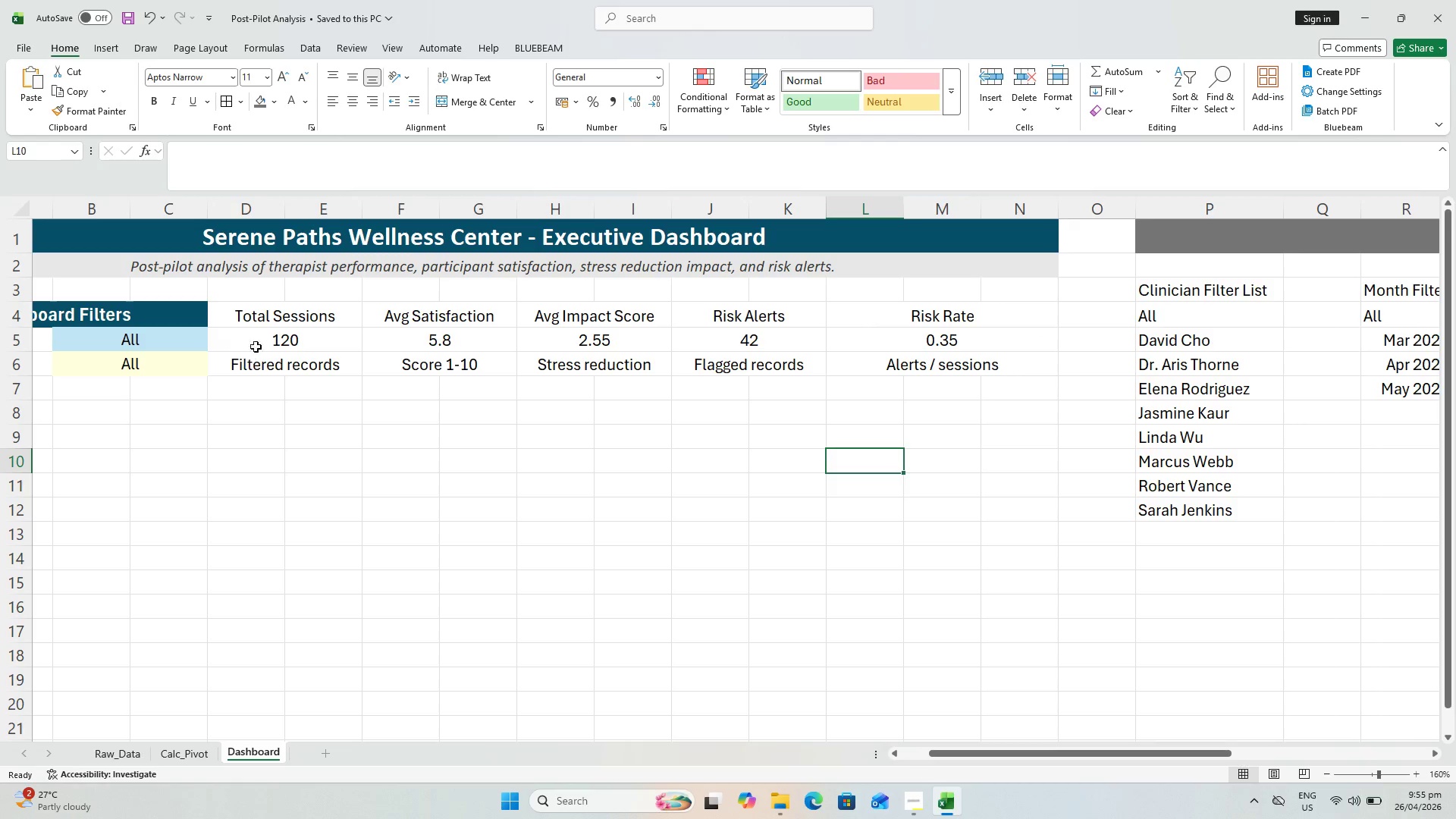 
left_click([278, 315])
 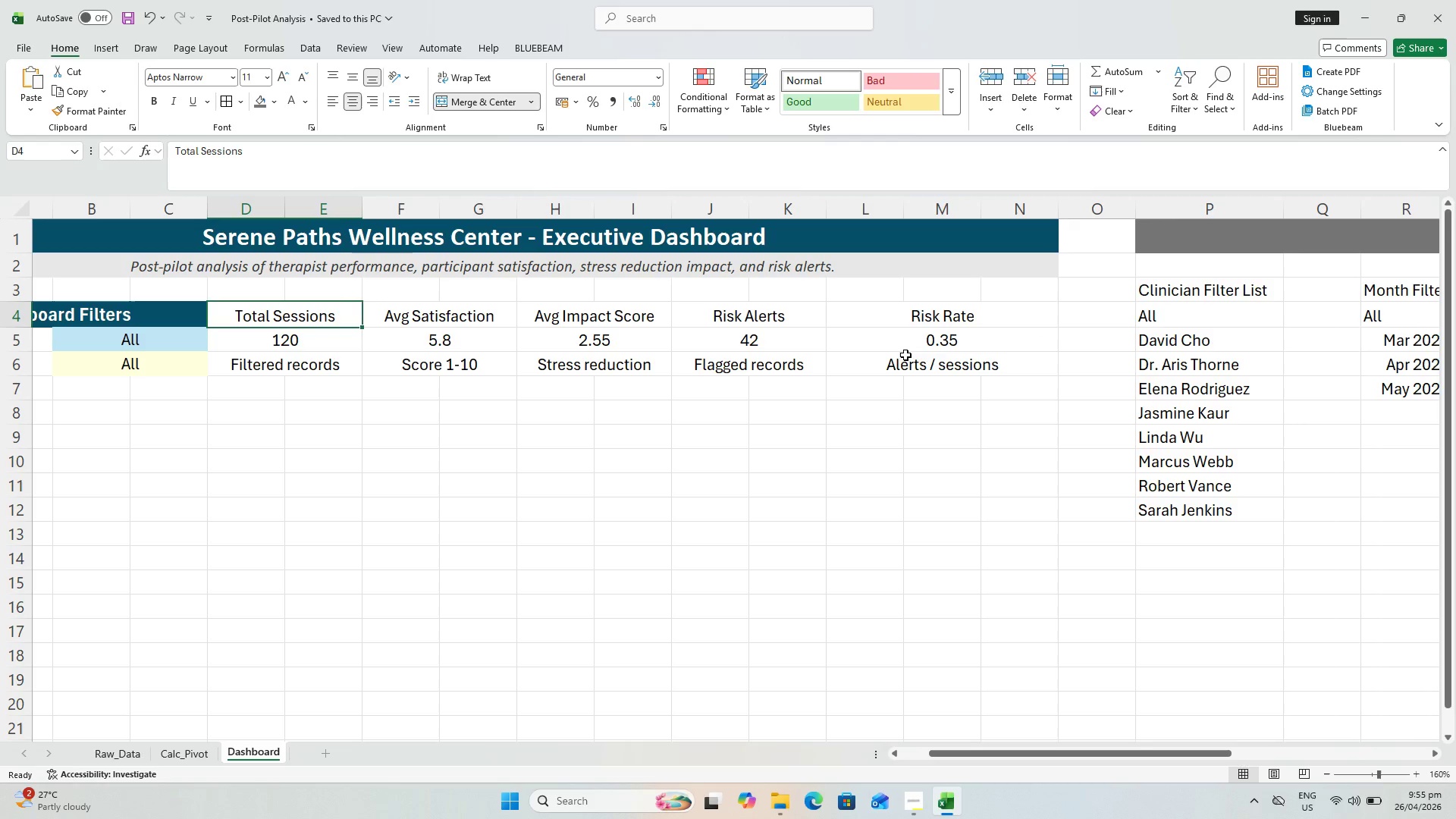 
key(Control+ControlLeft)
 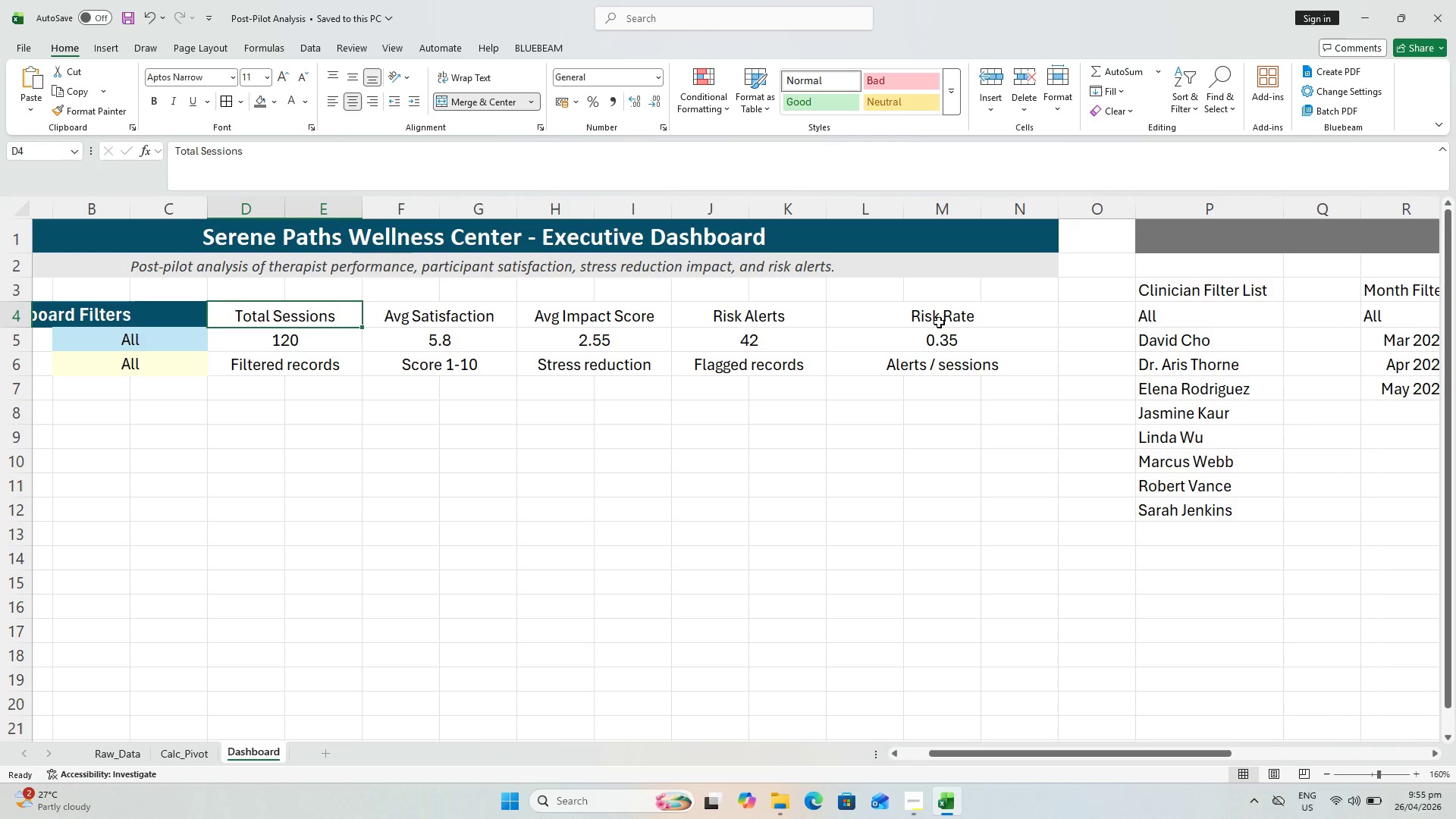 
hold_key(key=ShiftLeft, duration=0.41)
 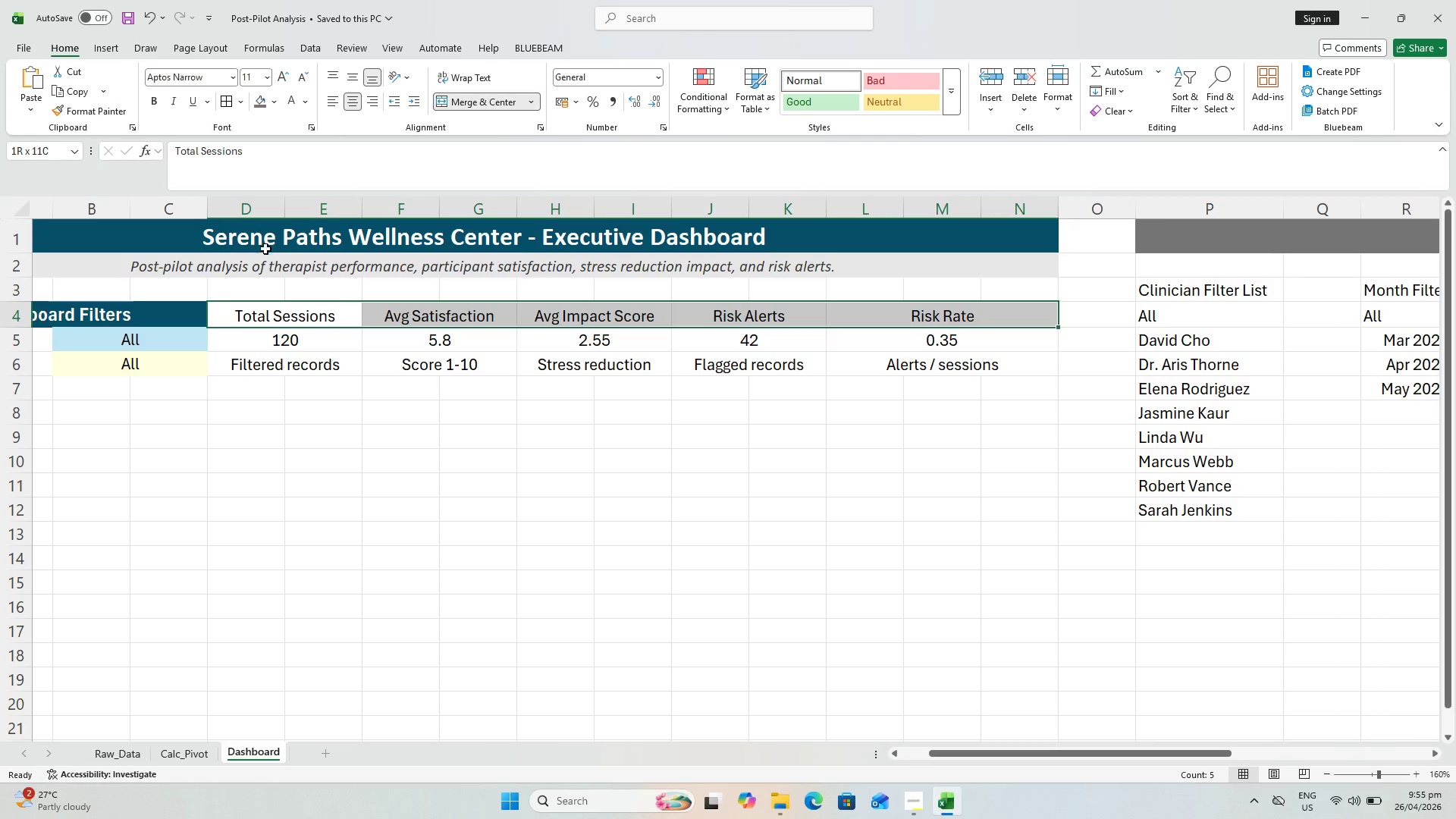 
key(Control+B)
 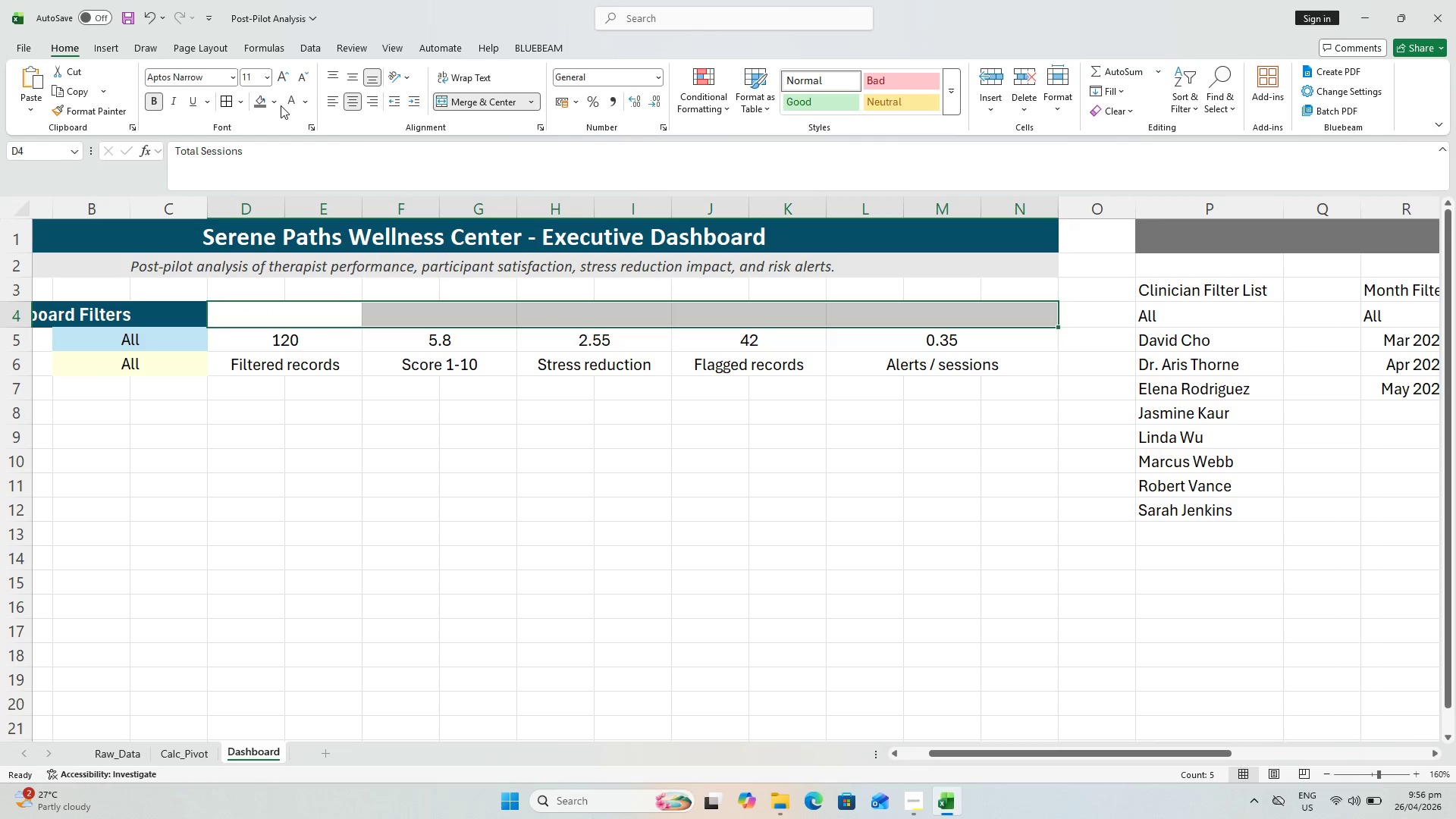 
left_click([278, 104])
 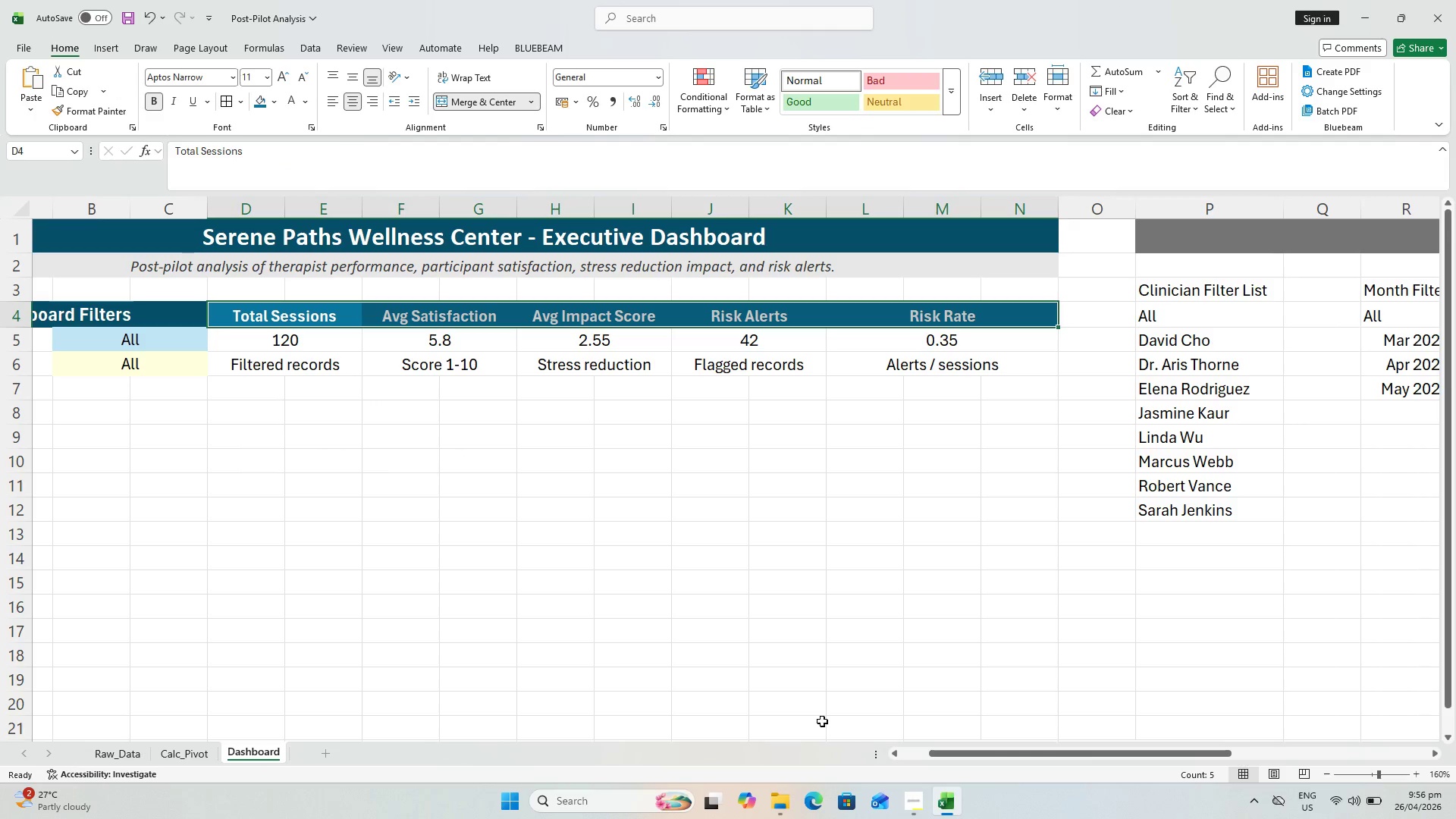 
left_click_drag(start_coordinate=[977, 753], to_coordinate=[852, 772])
 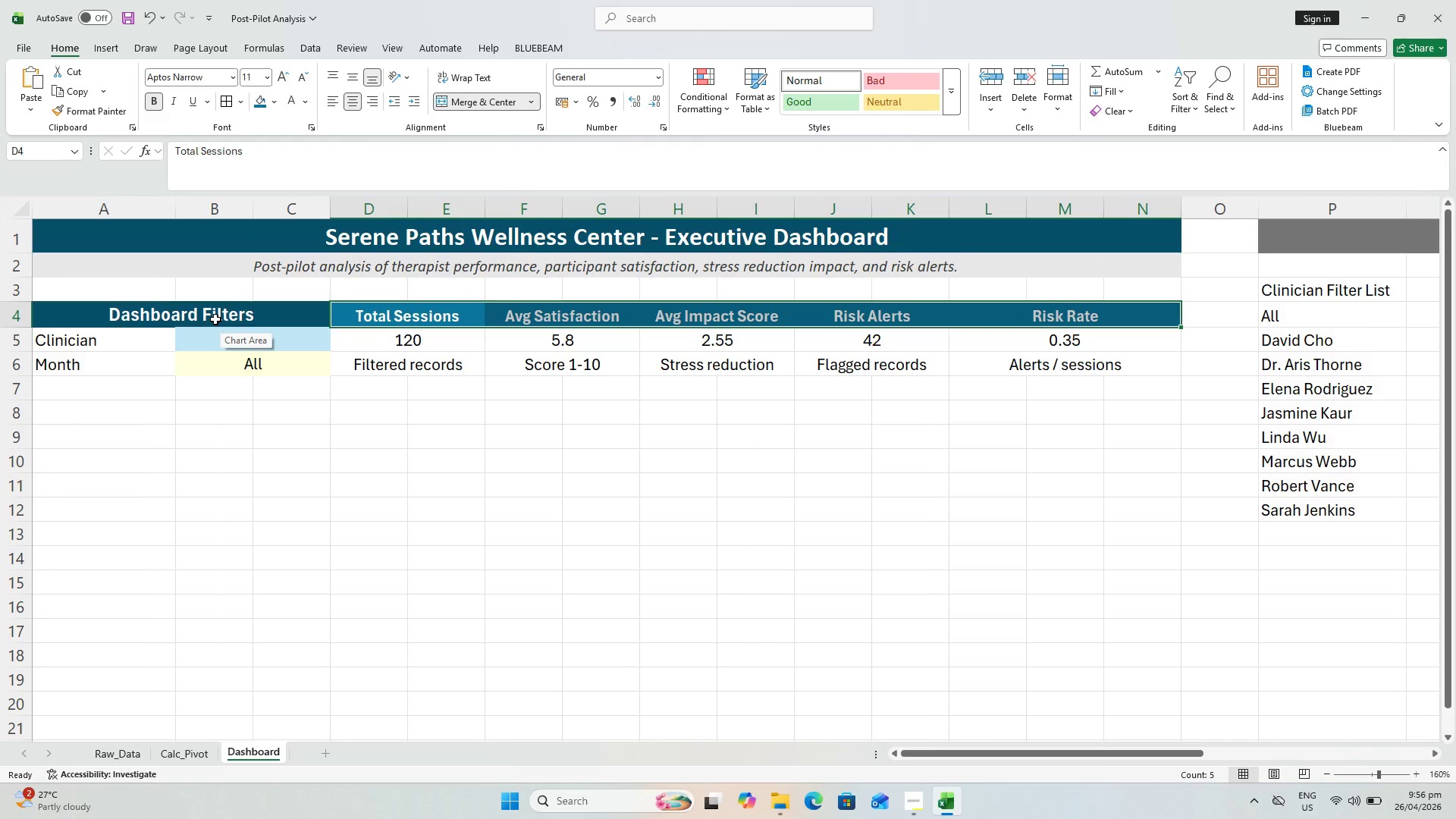 
left_click([213, 315])
 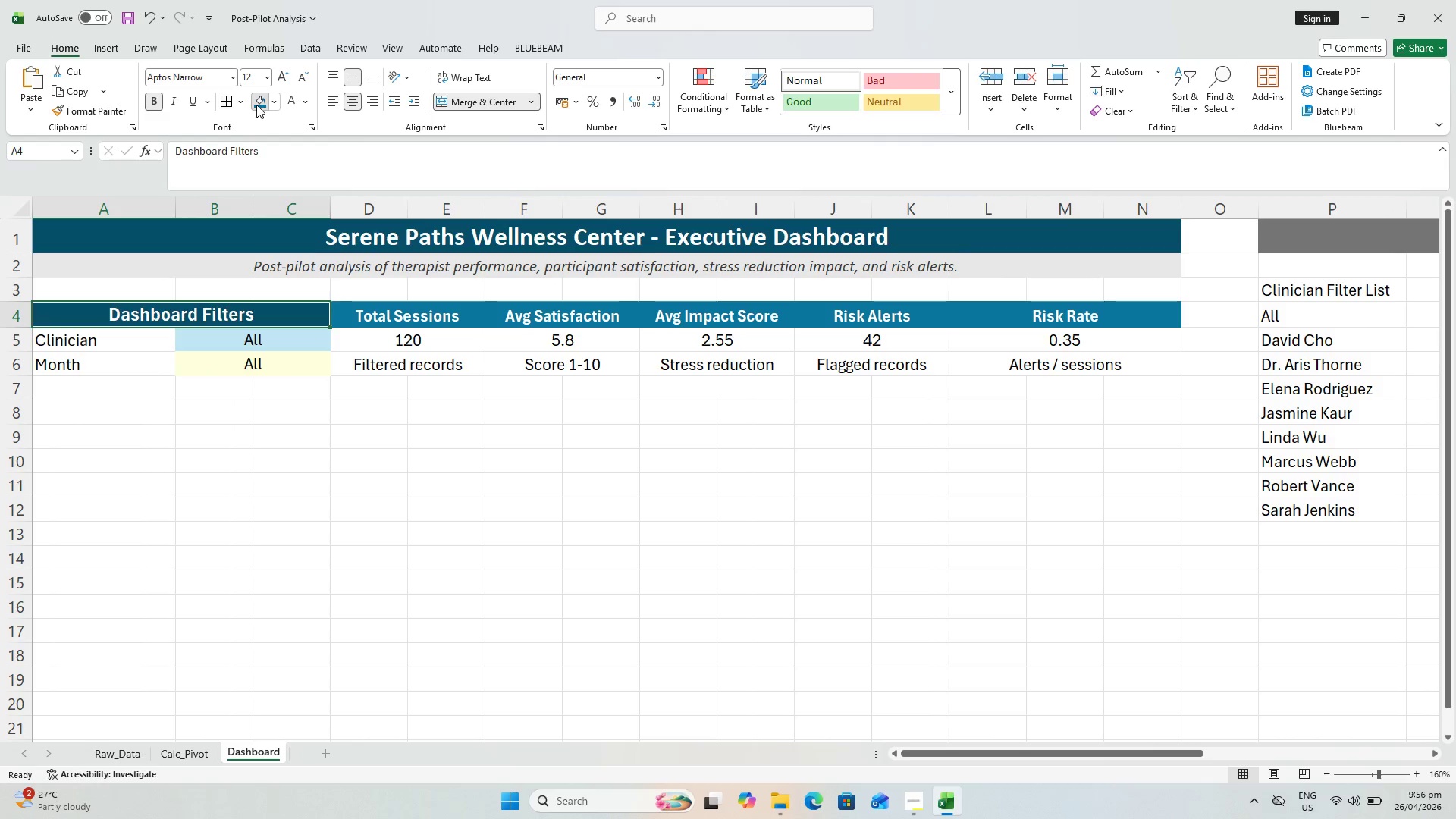 
left_click_drag(start_coordinate=[601, 578], to_coordinate=[598, 559])
 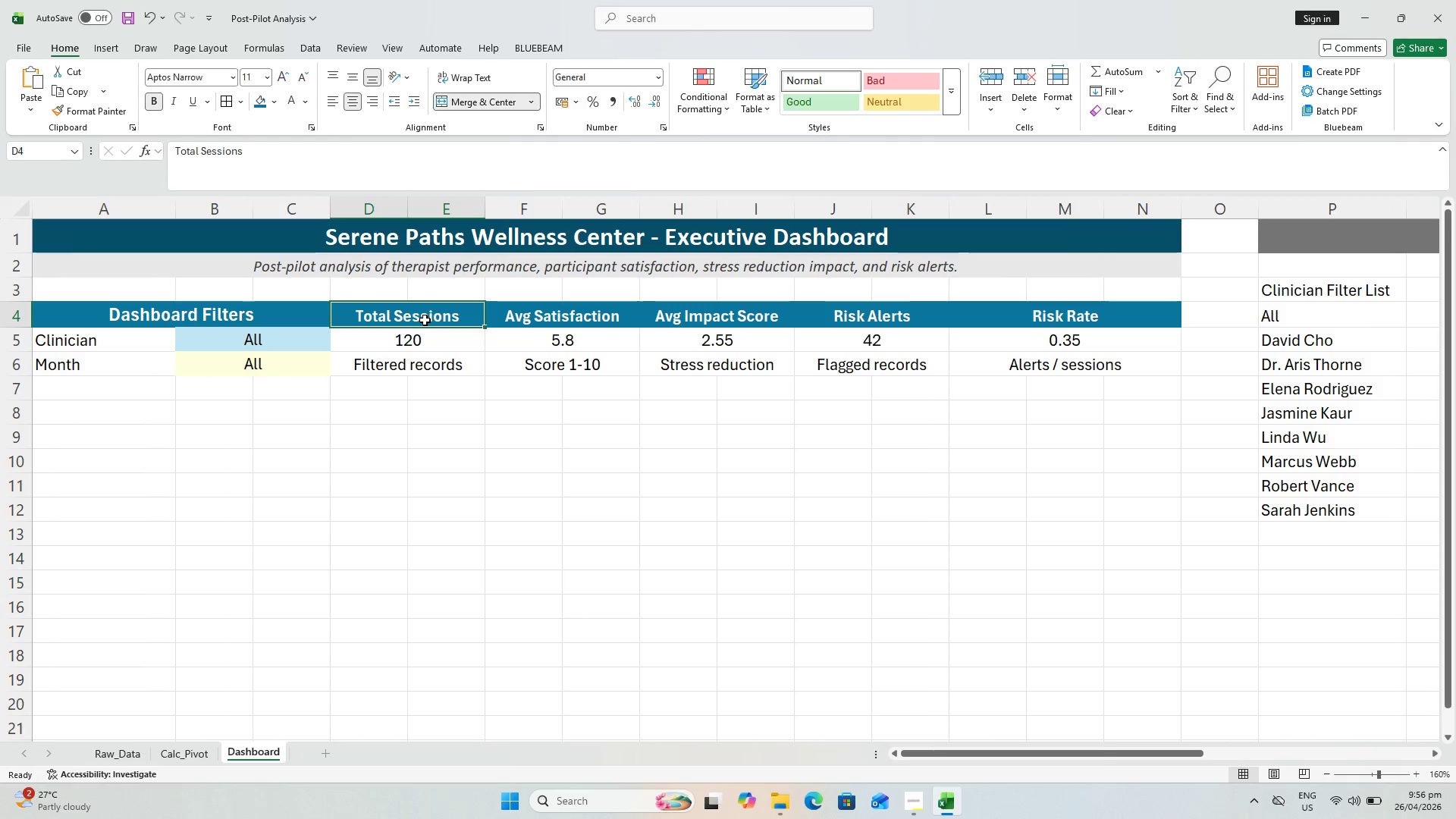 
hold_key(key=ShiftLeft, duration=0.61)
 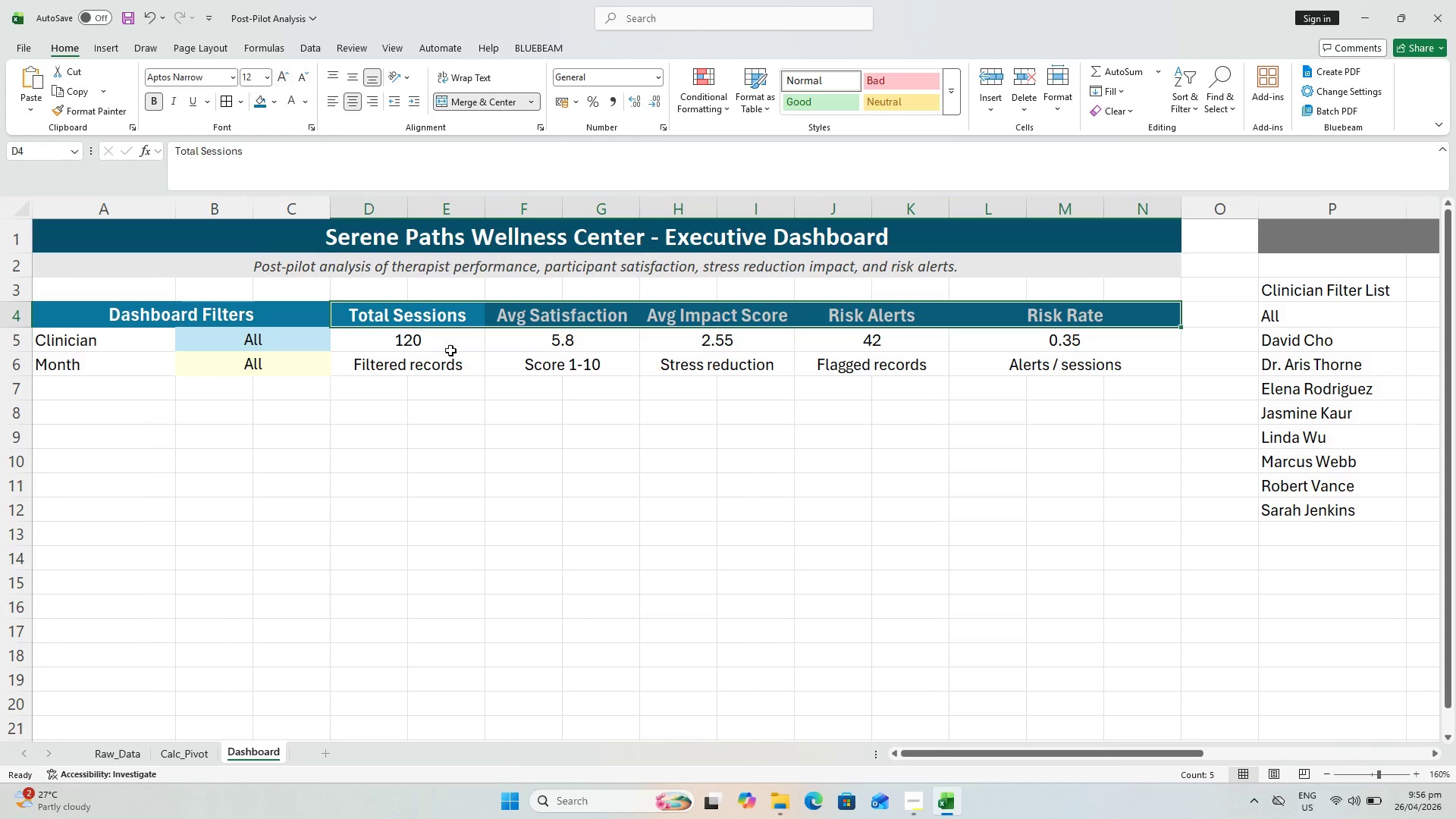 
left_click([214, 307])
 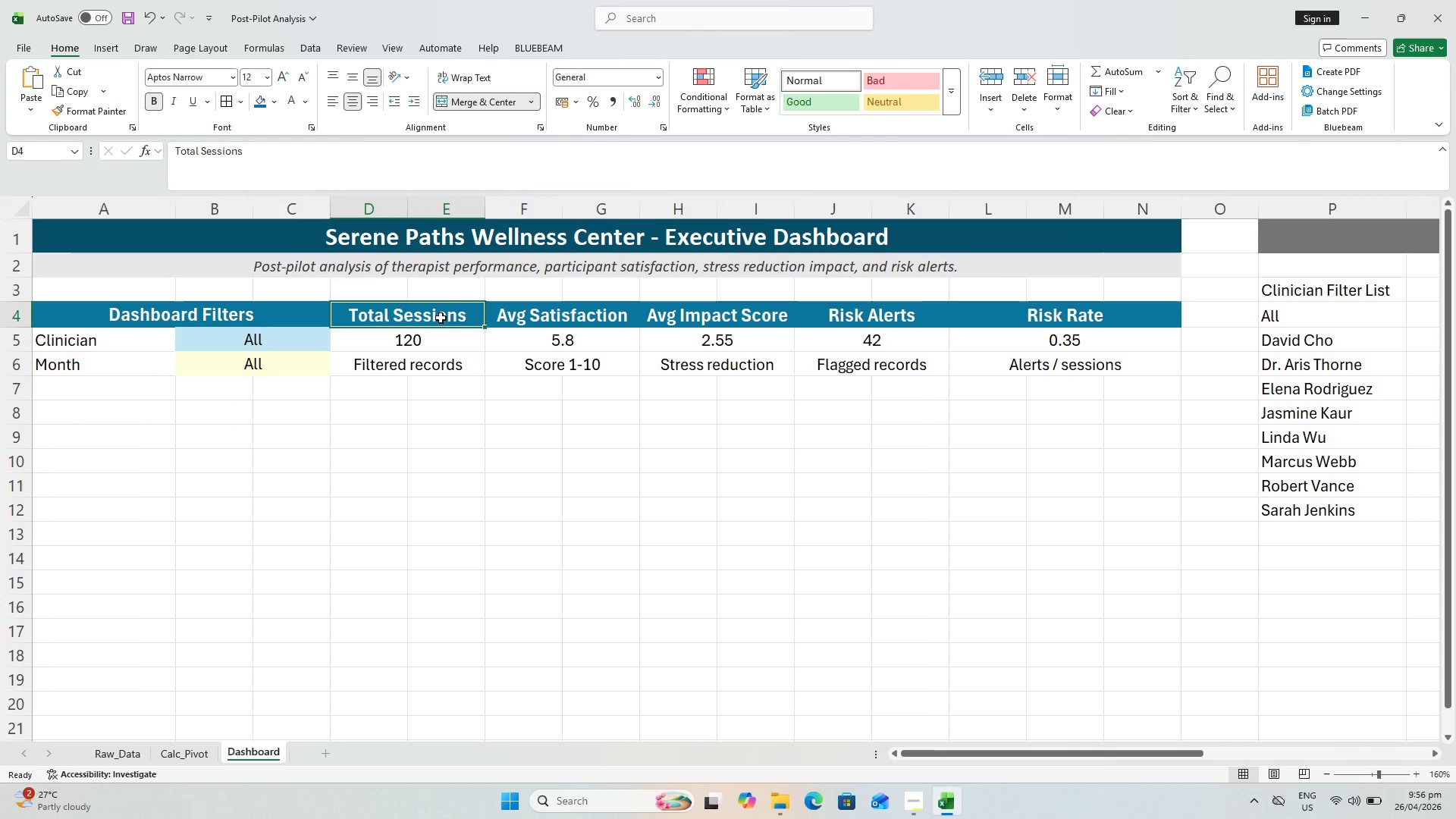 
double_click([562, 519])
 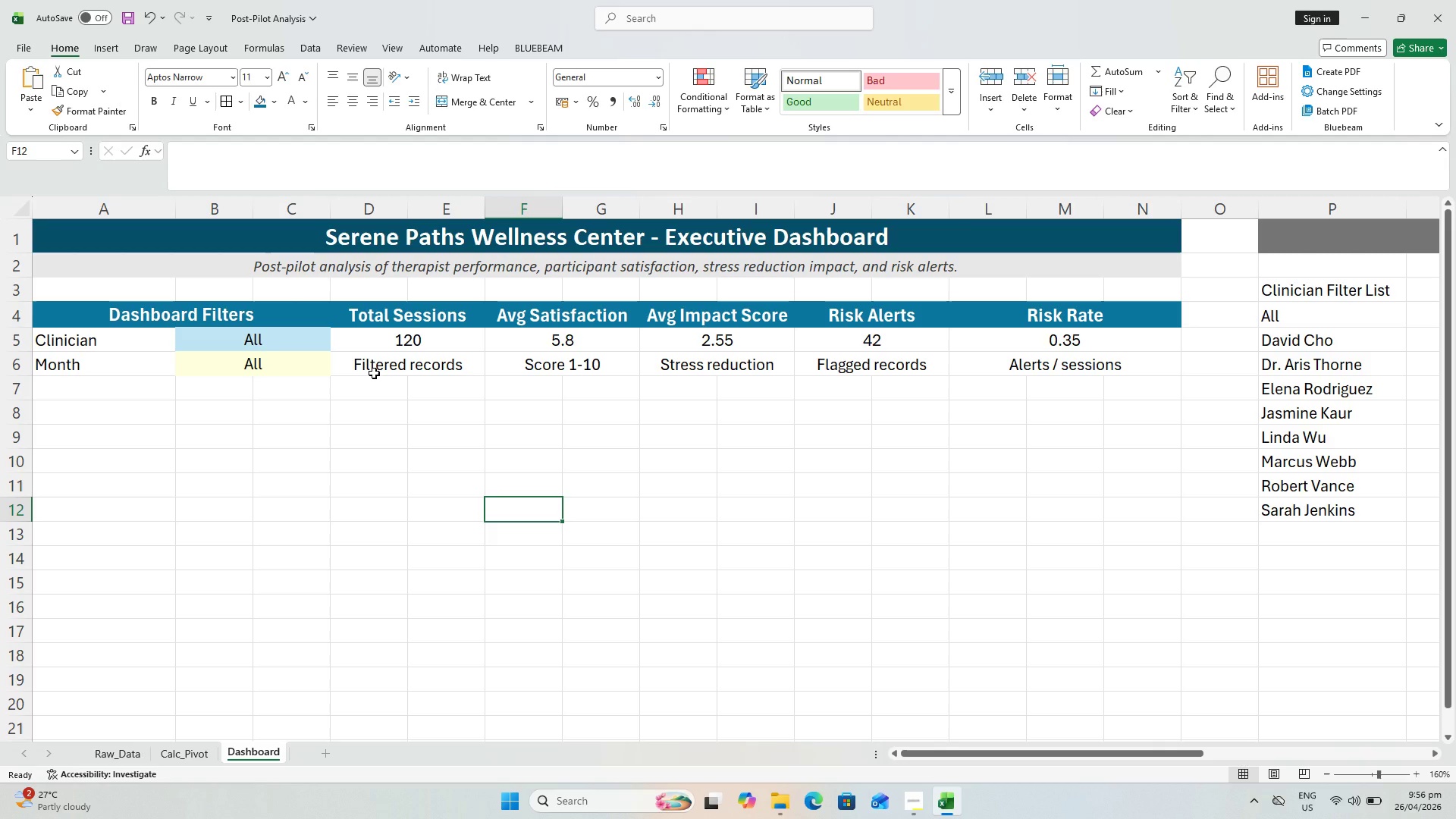 
wait(9.28)
 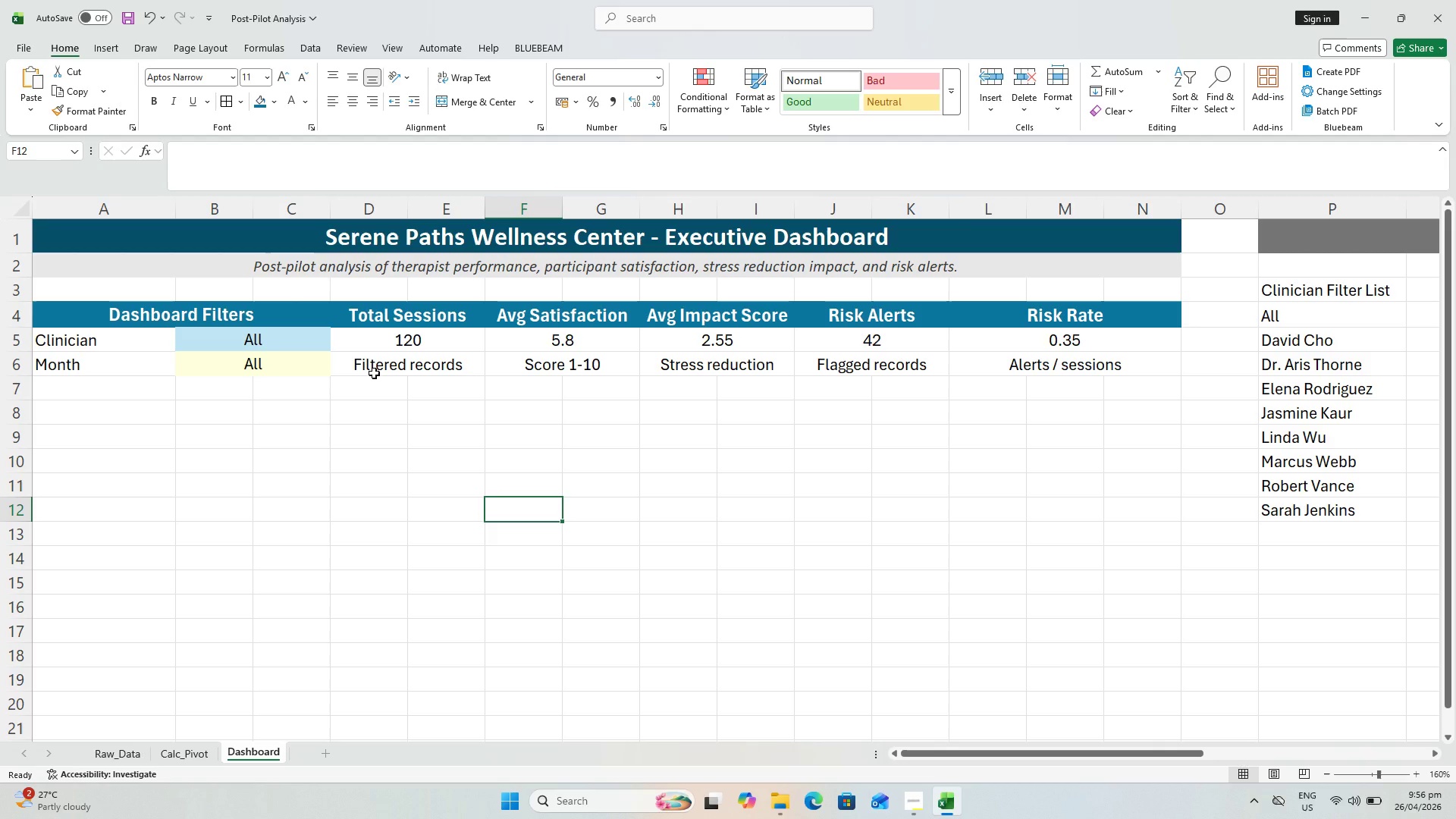 
left_click([388, 301])
 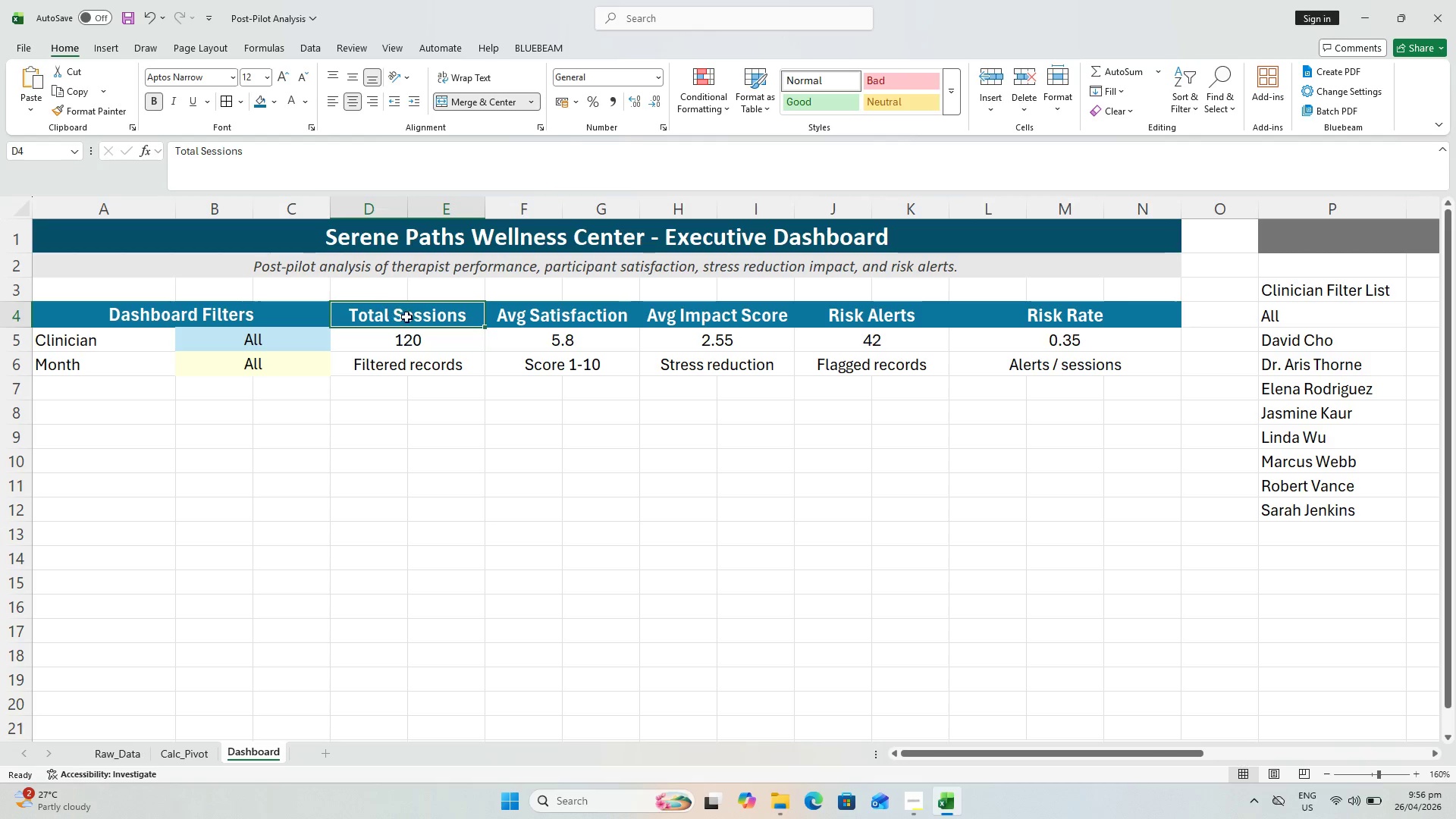 
hold_key(key=ShiftLeft, duration=0.78)
 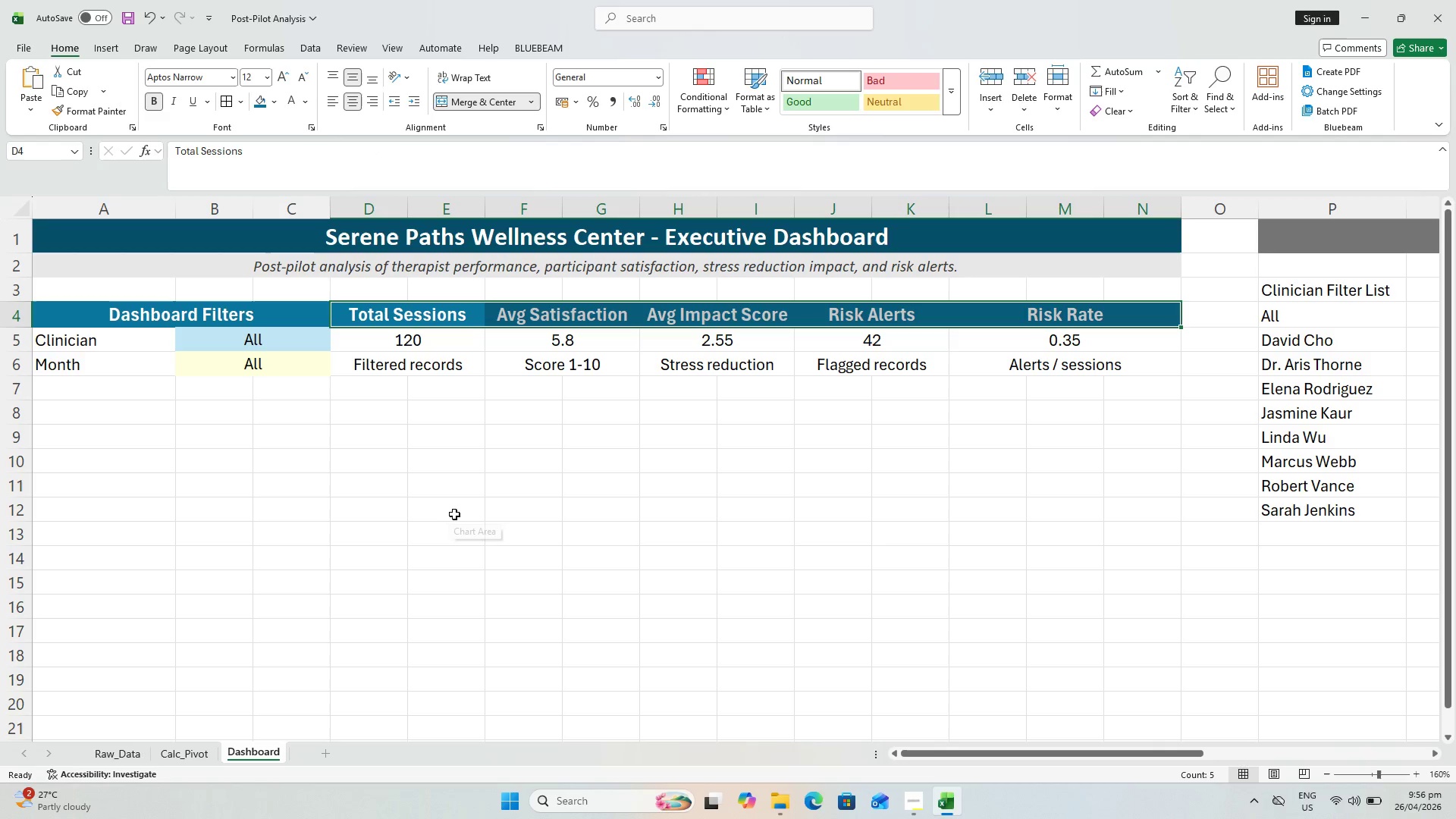 
key(Control+S)
 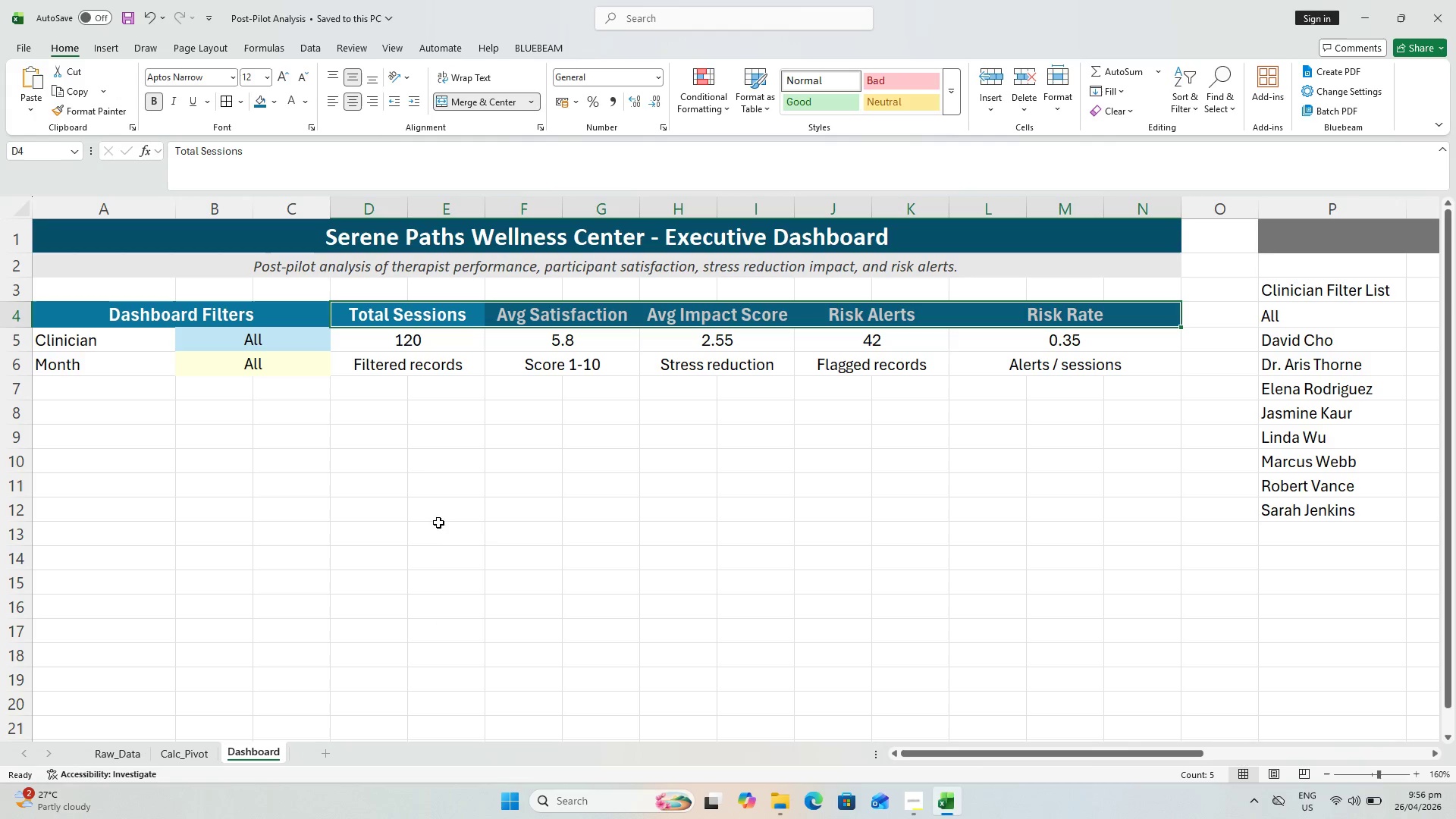 
left_click([409, 341])
 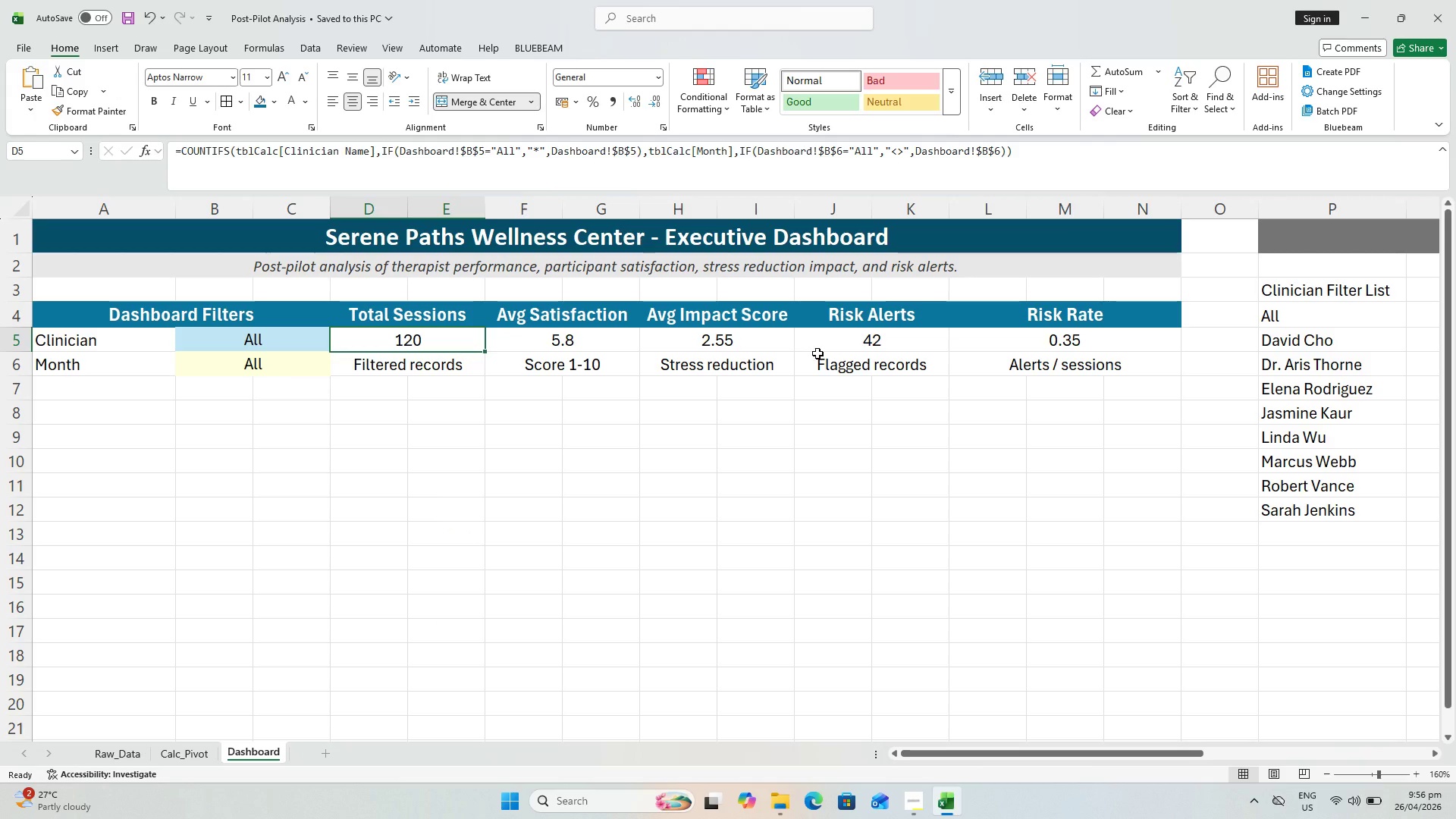 
hold_key(key=ShiftLeft, duration=0.86)
 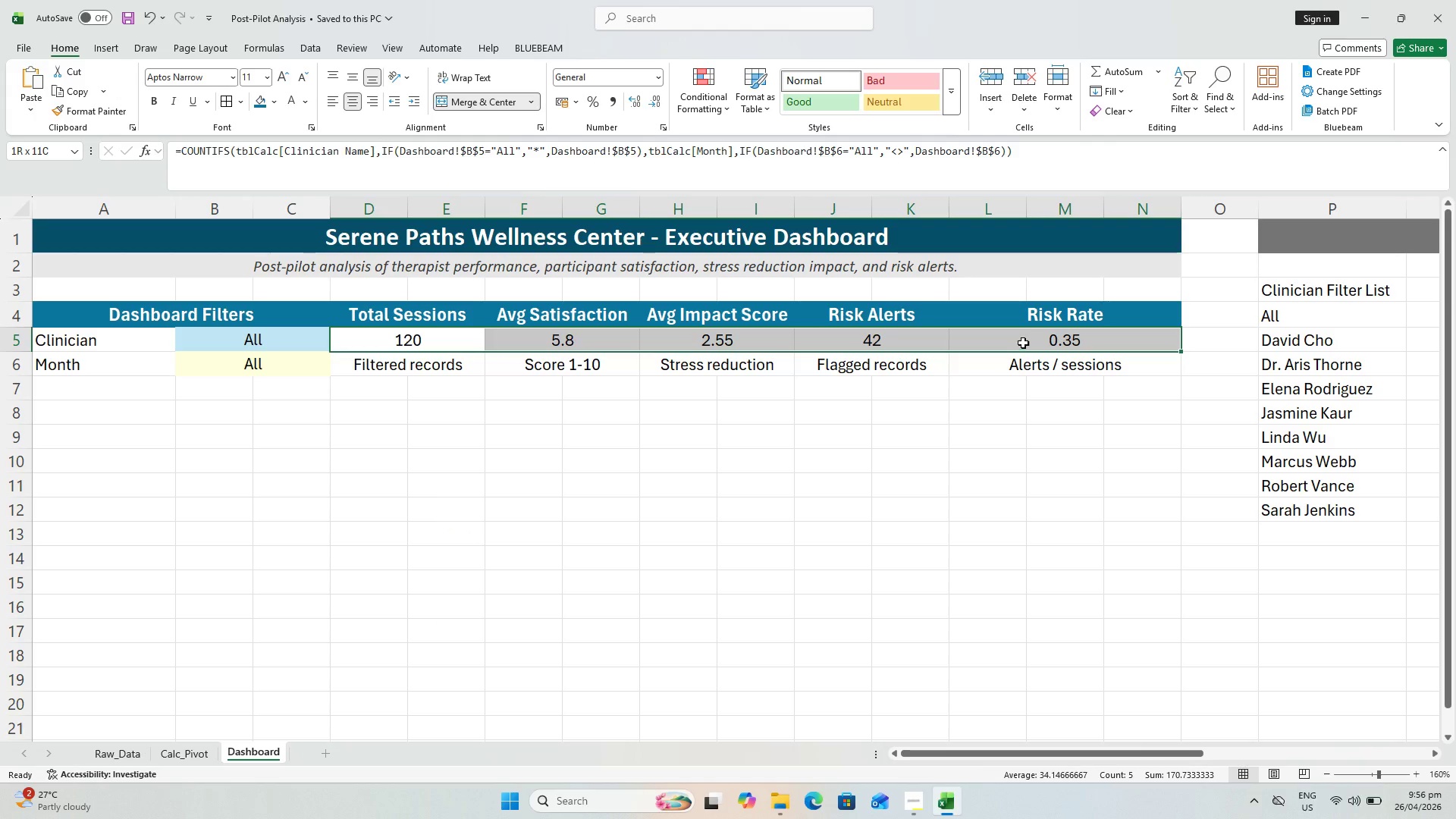 
key(Control+B)
 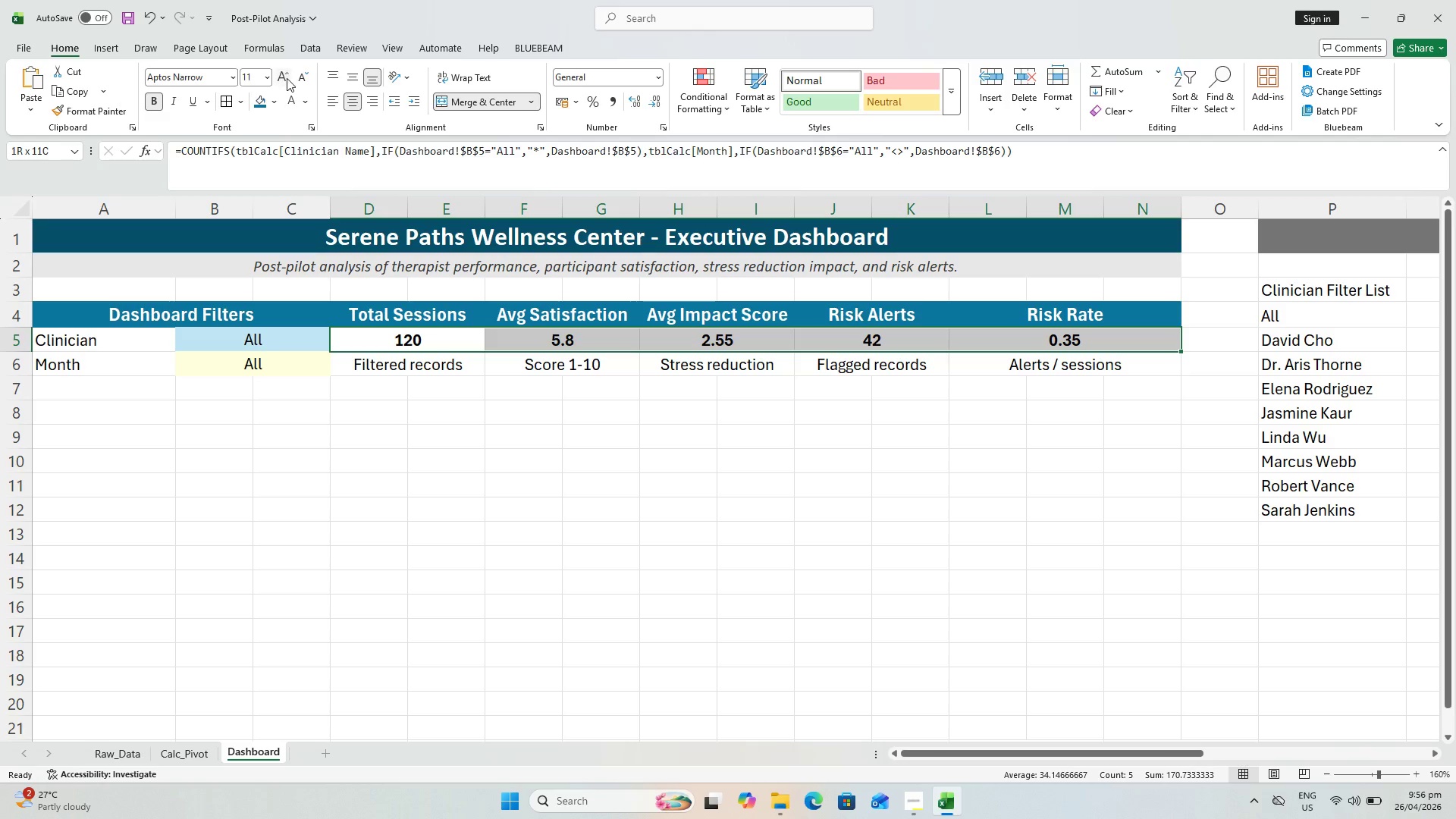 
double_click([287, 78])
 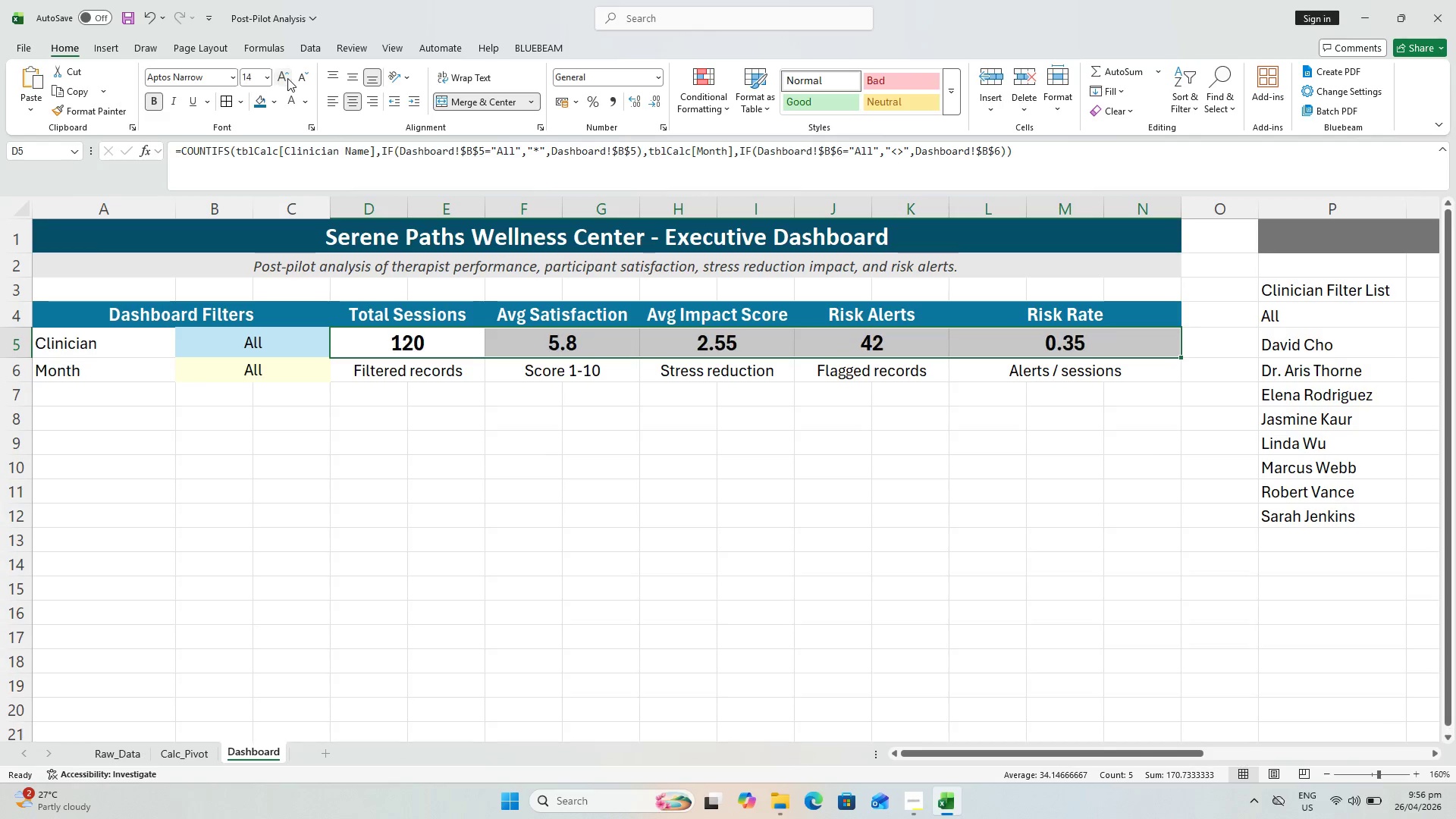 
triple_click([287, 78])
 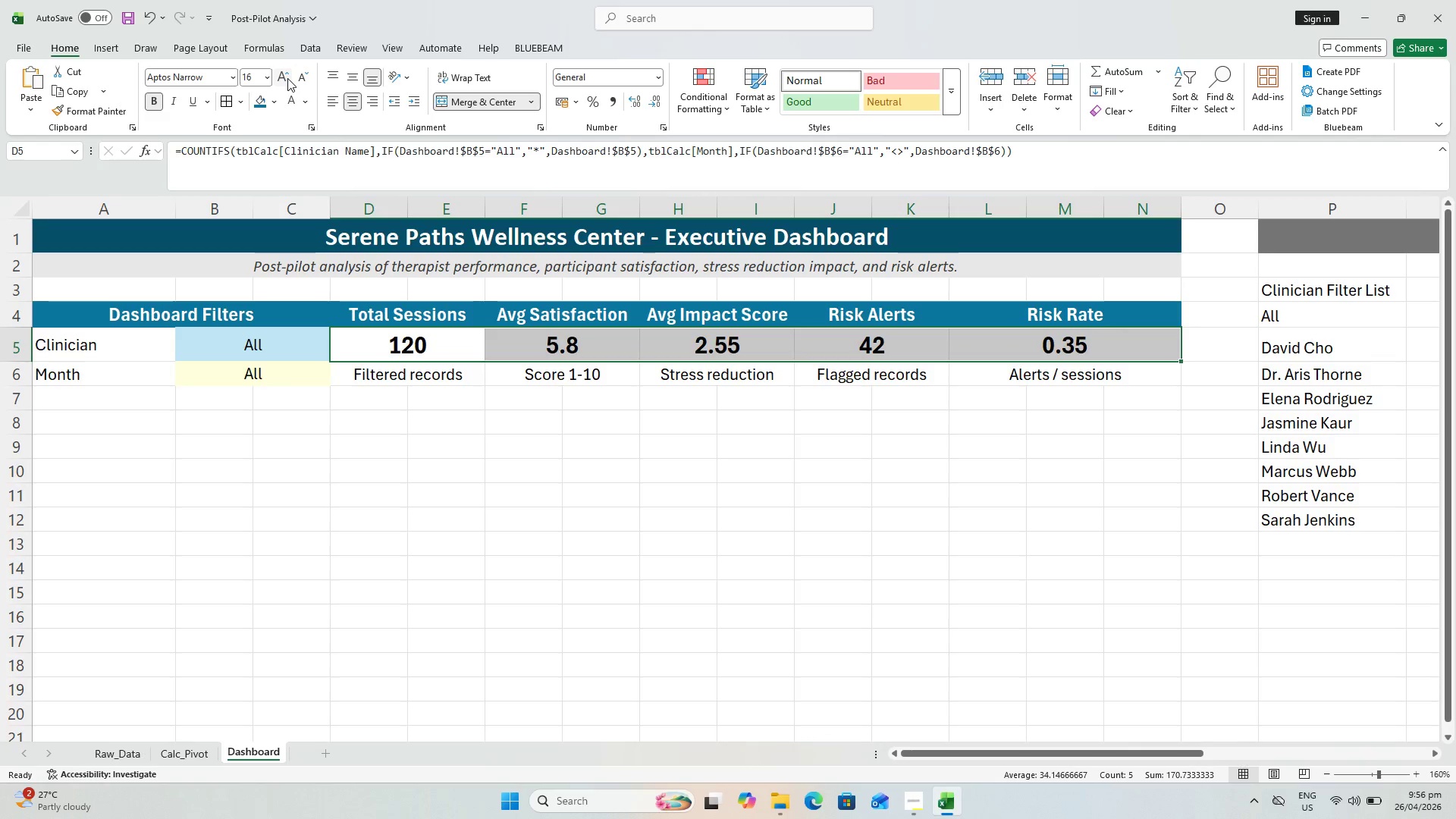 
triple_click([287, 78])
 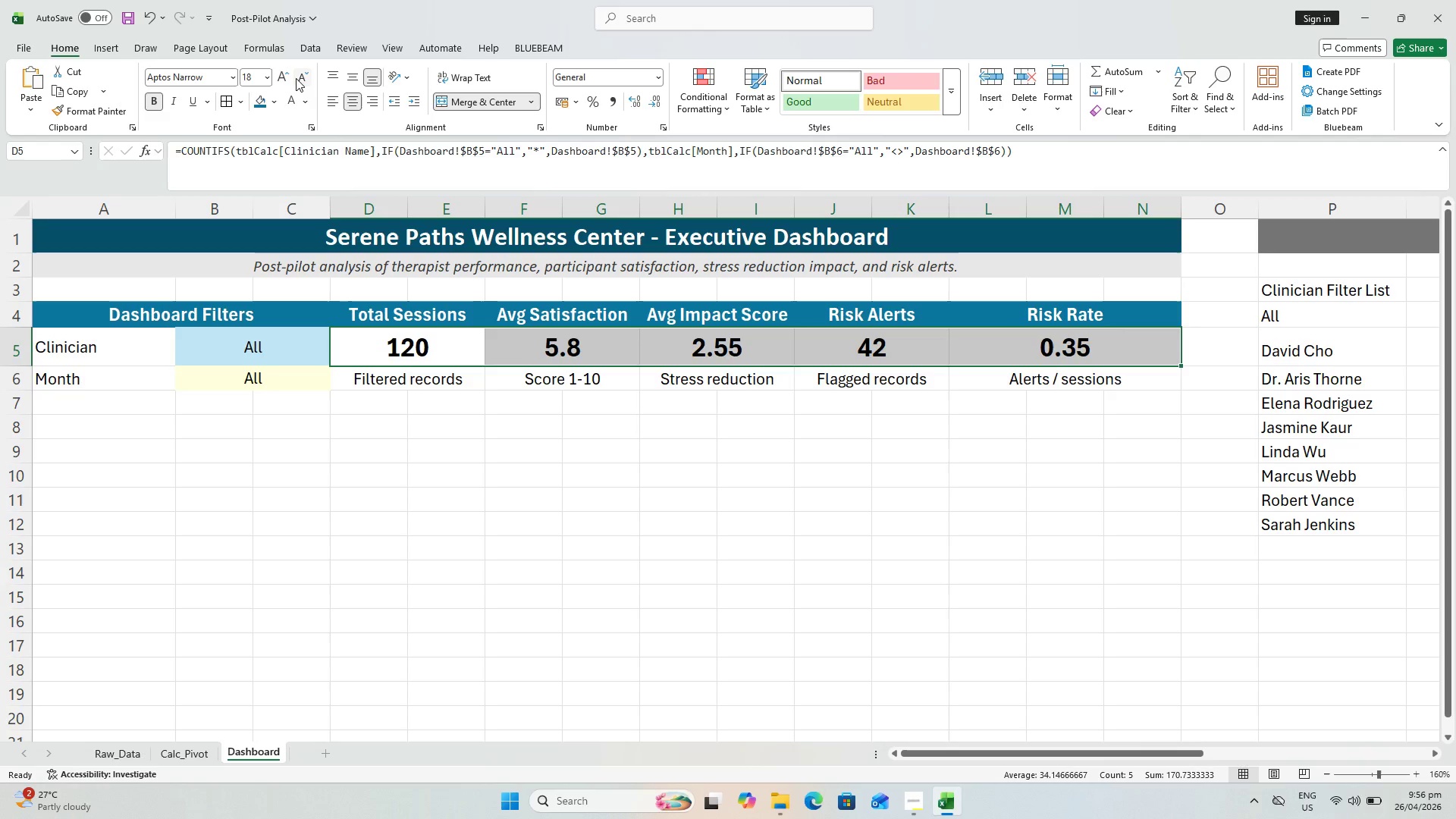 
left_click([299, 78])
 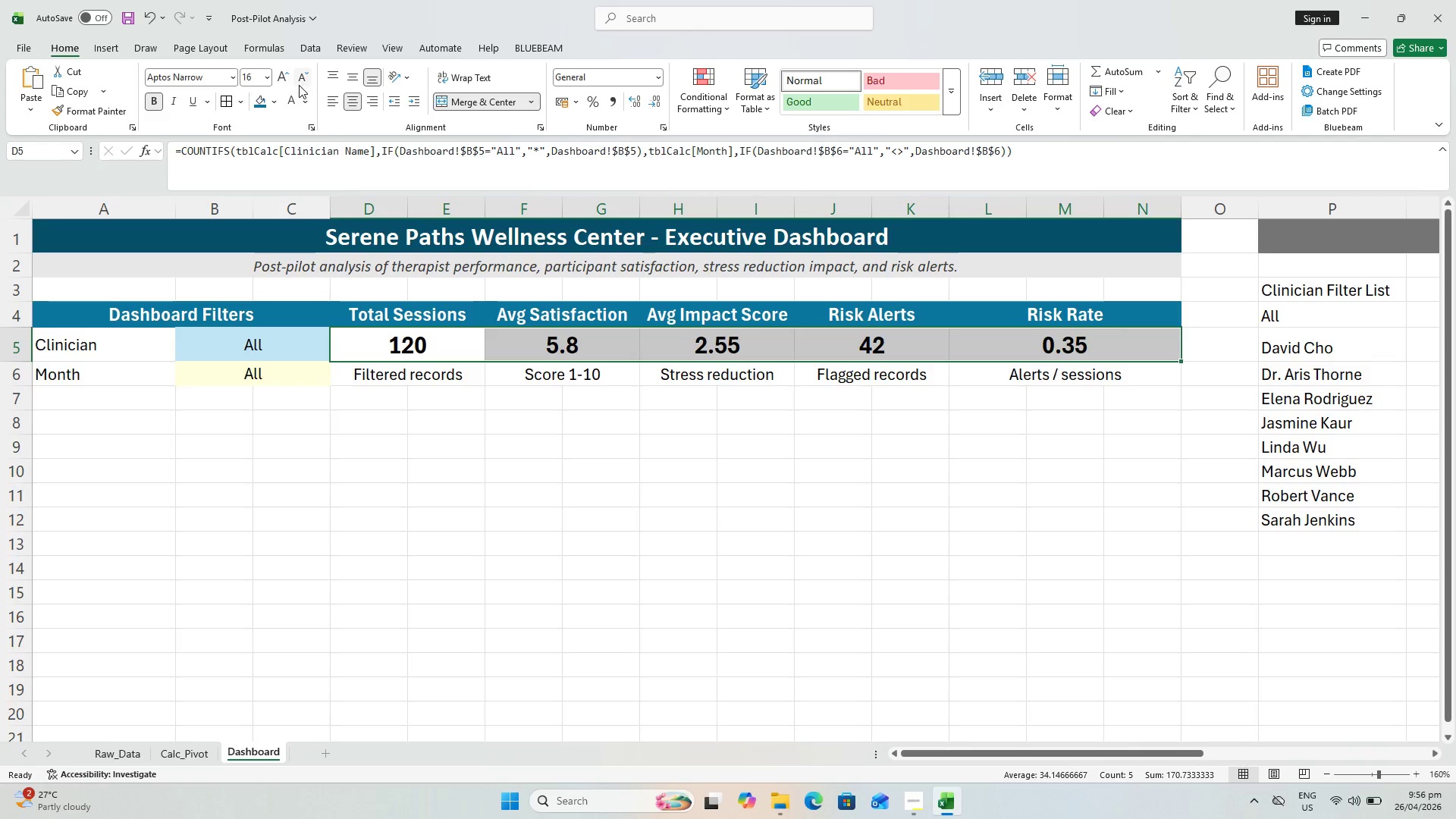 
mouse_move([296, 111])
 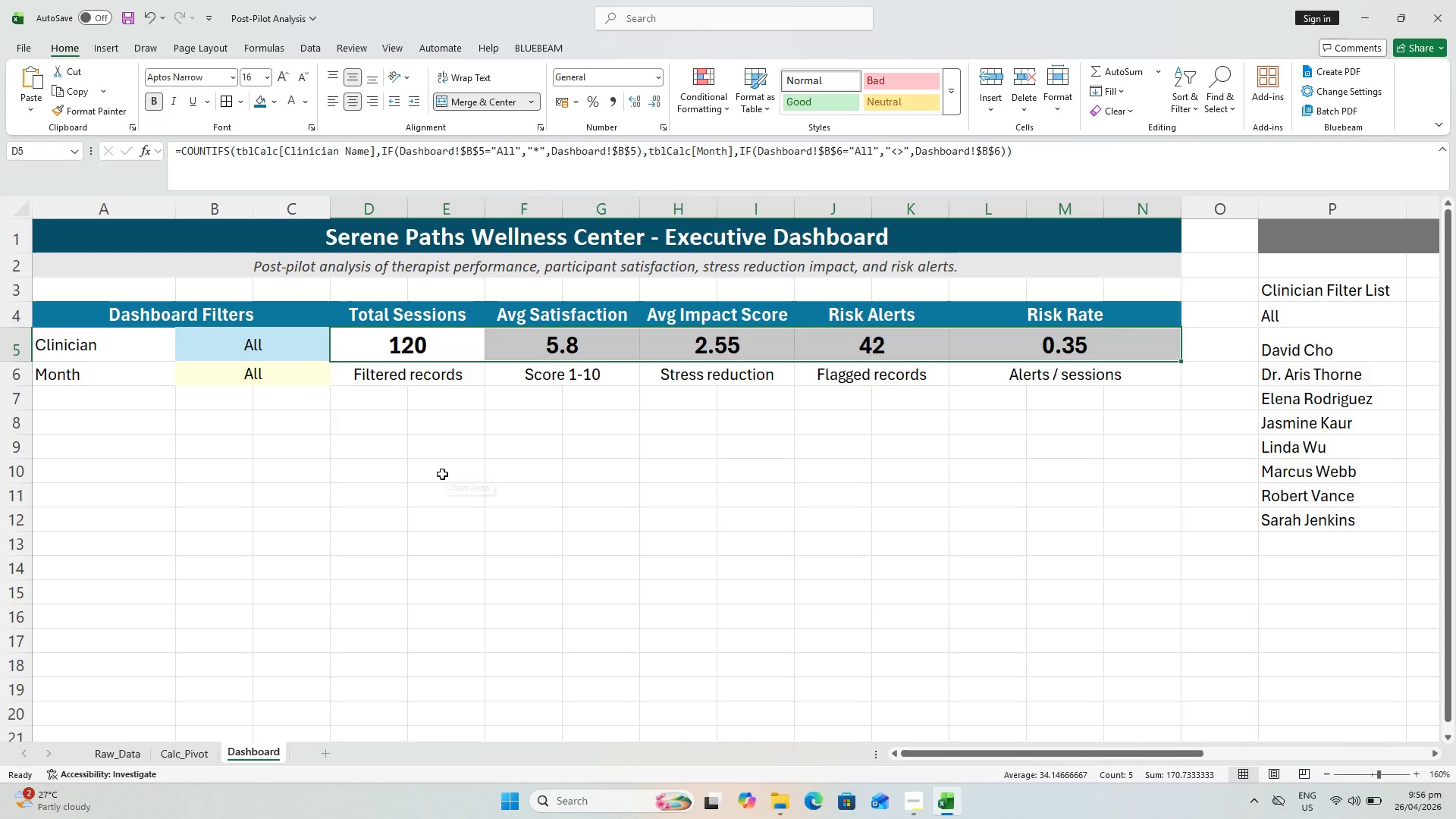 
left_click([420, 519])
 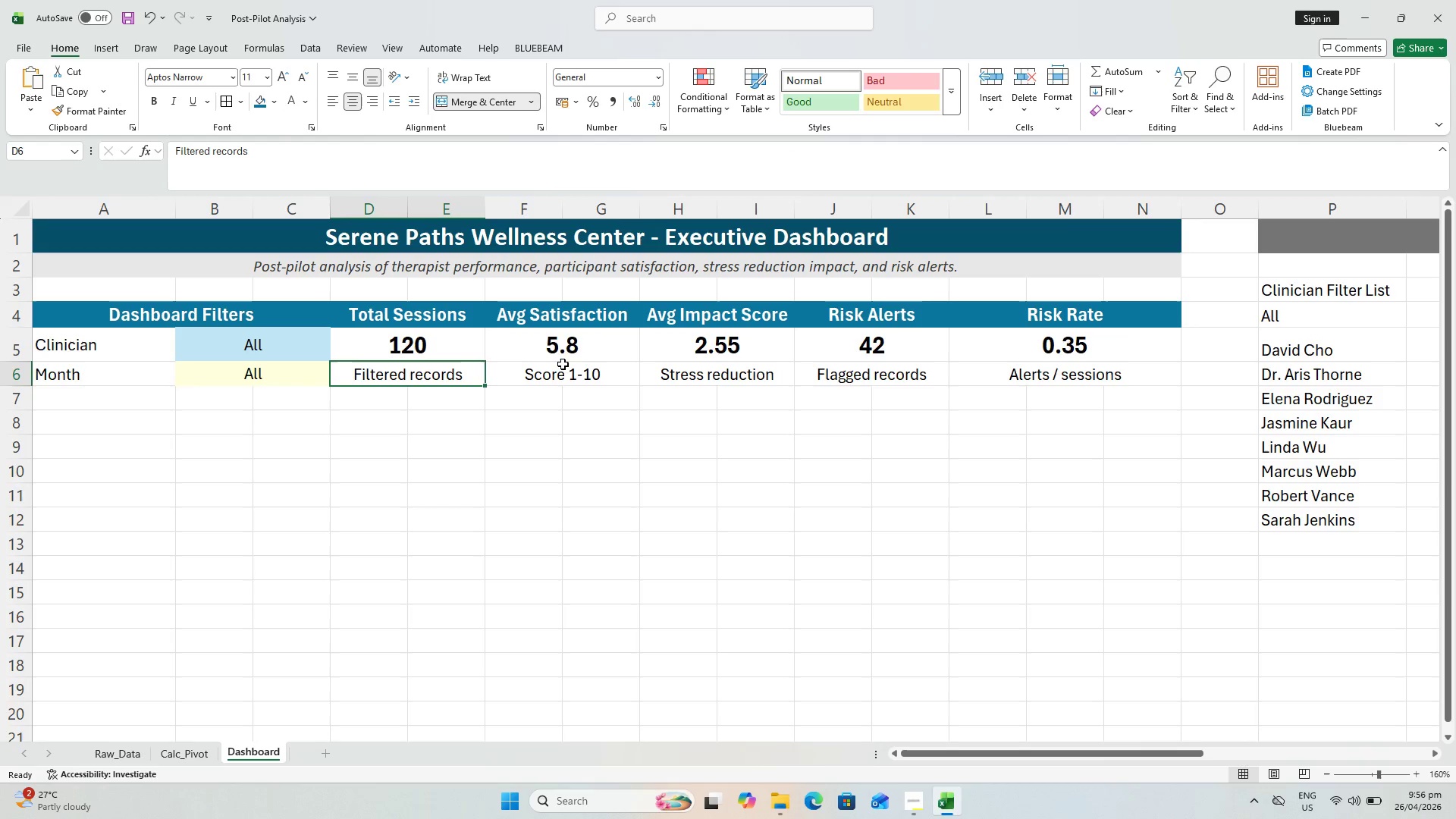 
hold_key(key=ShiftLeft, duration=0.39)
 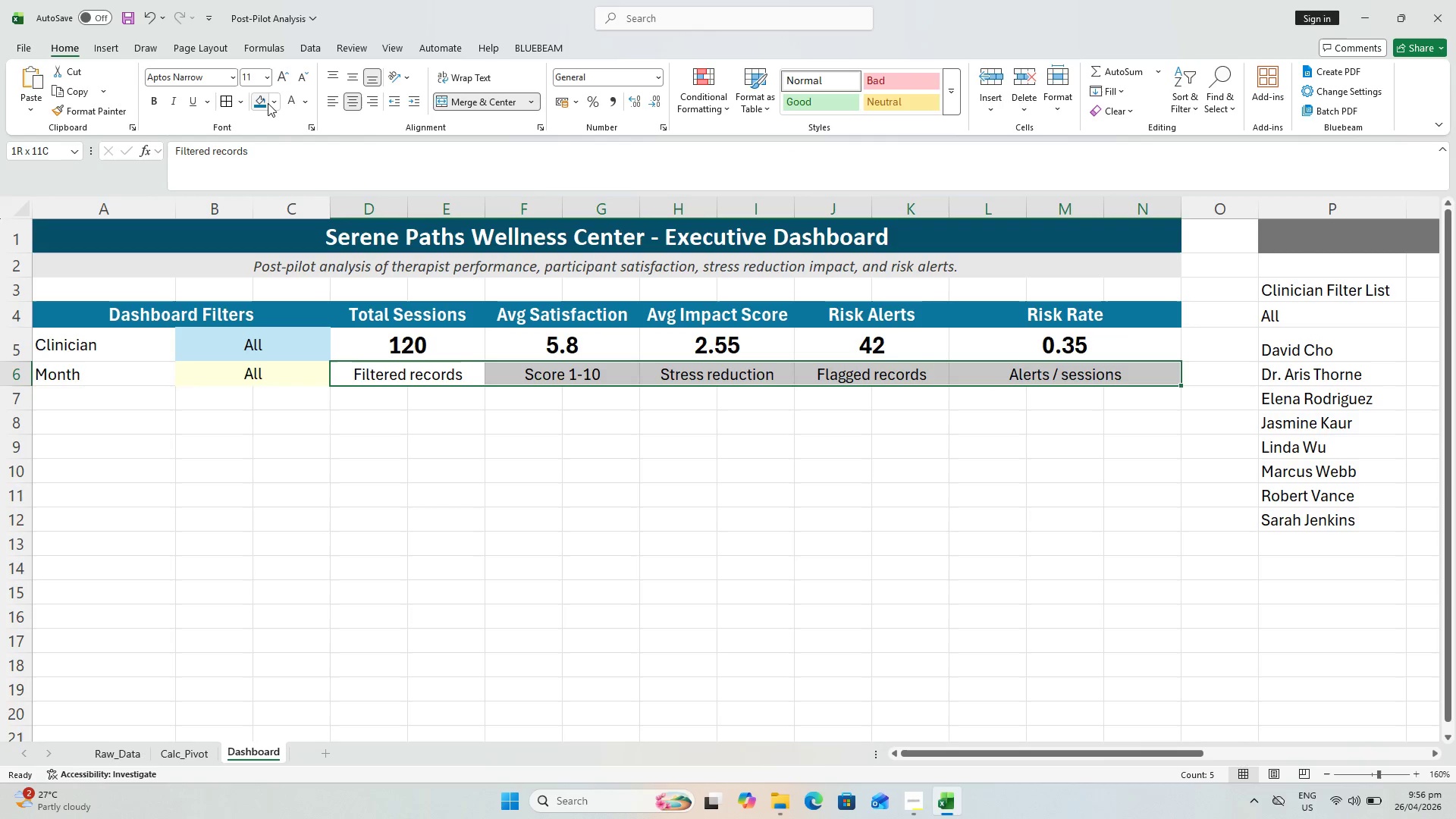 
left_click([273, 103])
 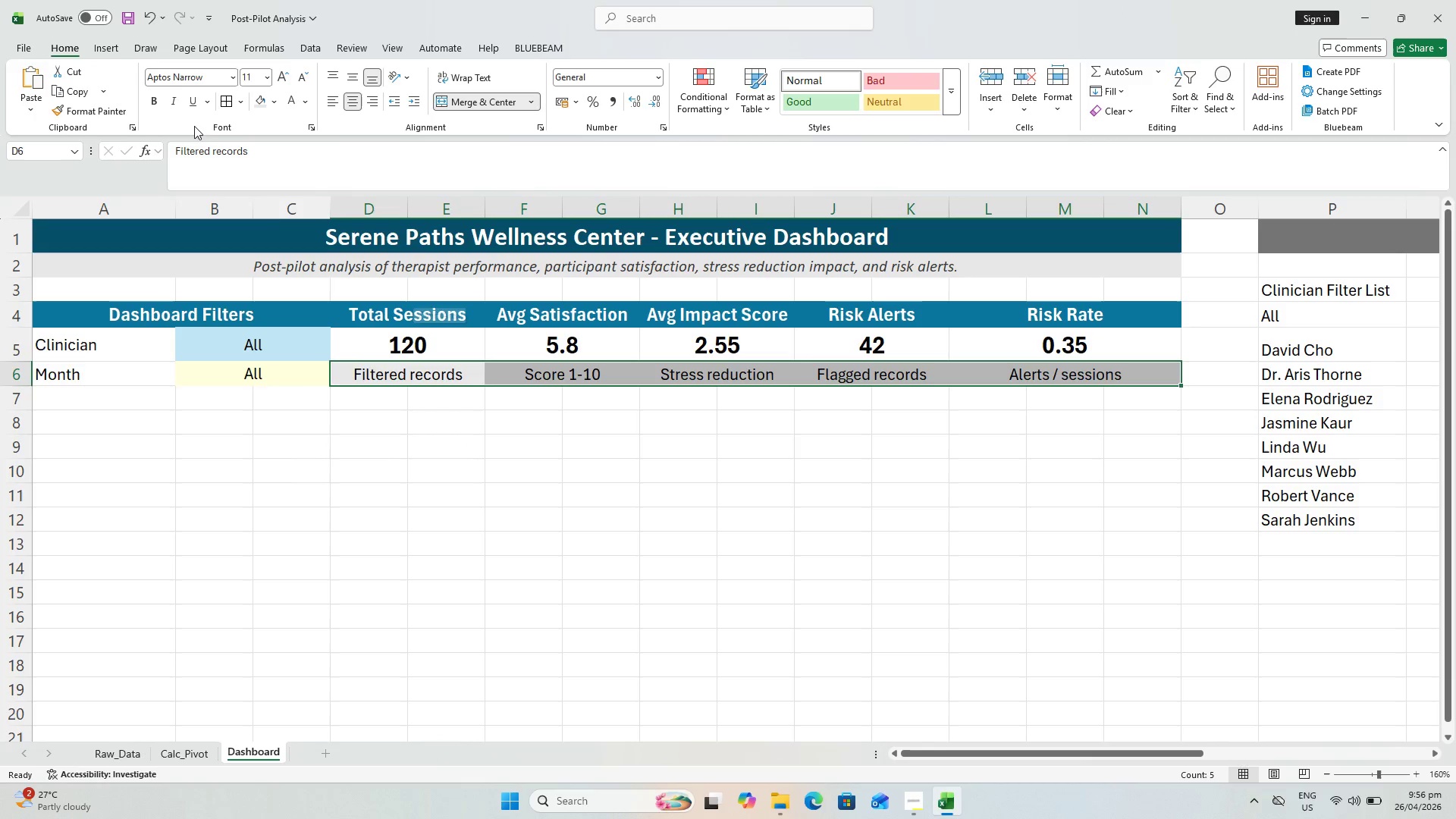 
left_click([180, 109])
 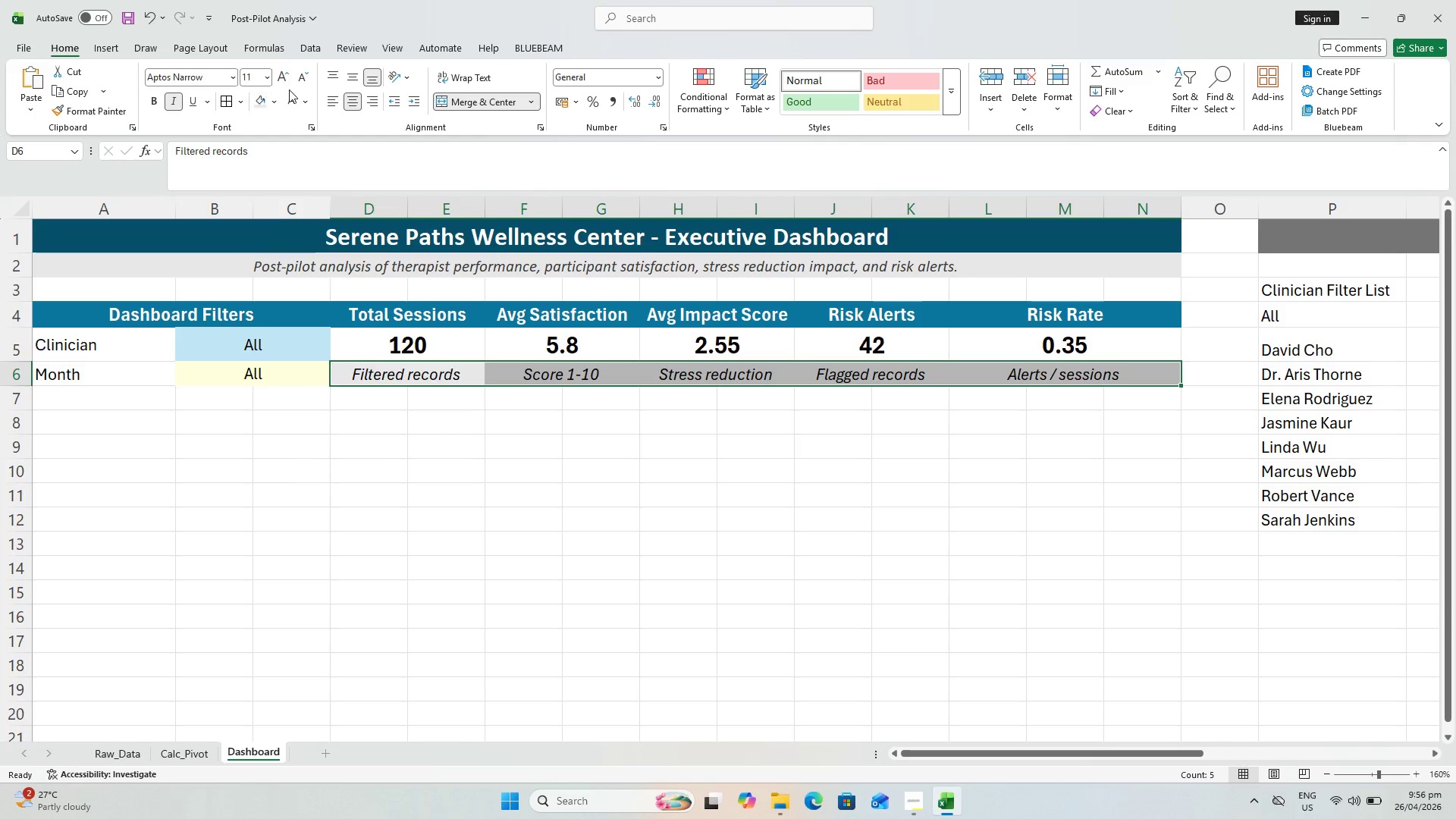 
left_click([351, 80])
 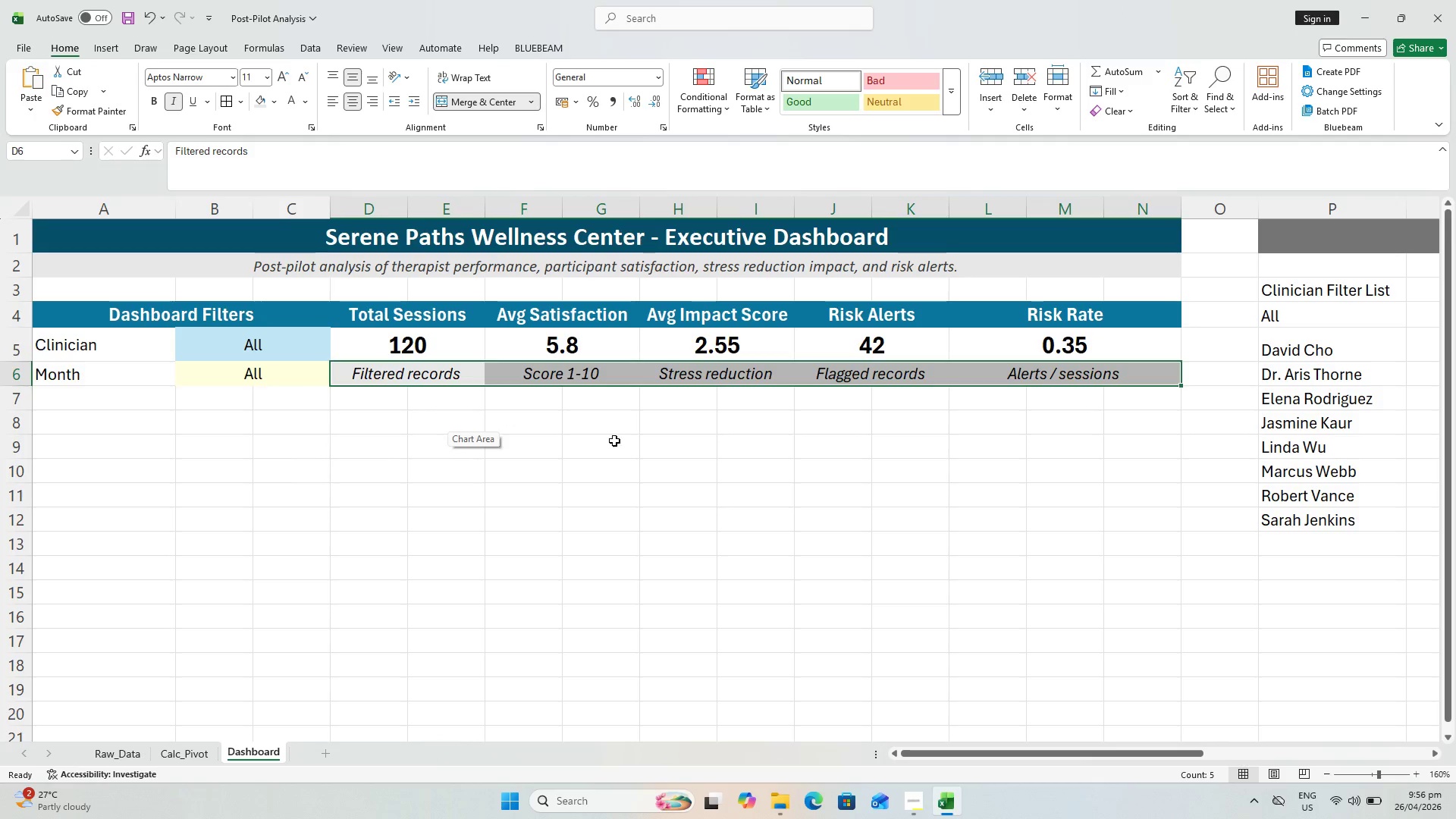 
key(Control+S)
 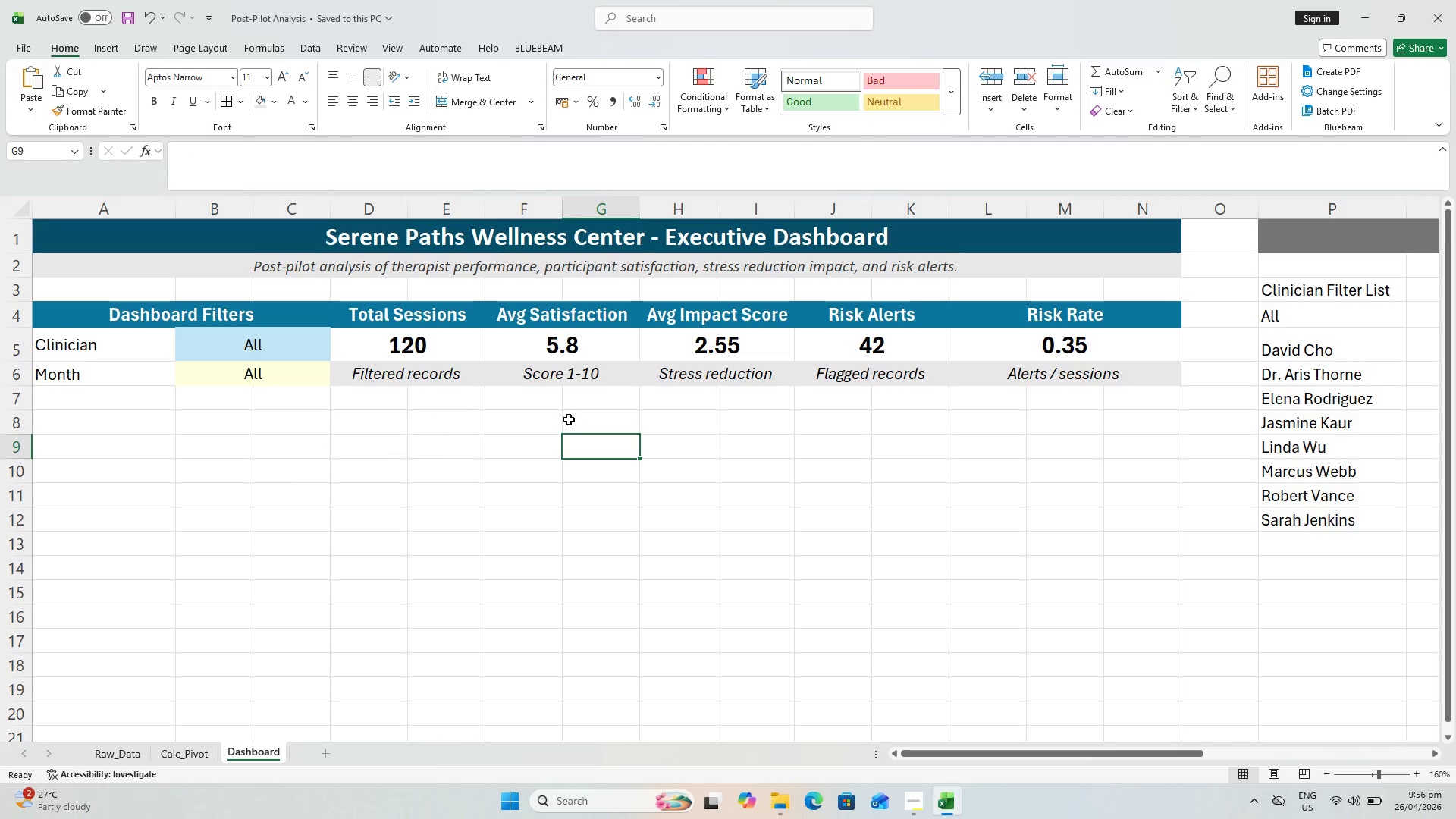 
key(Control+S)
 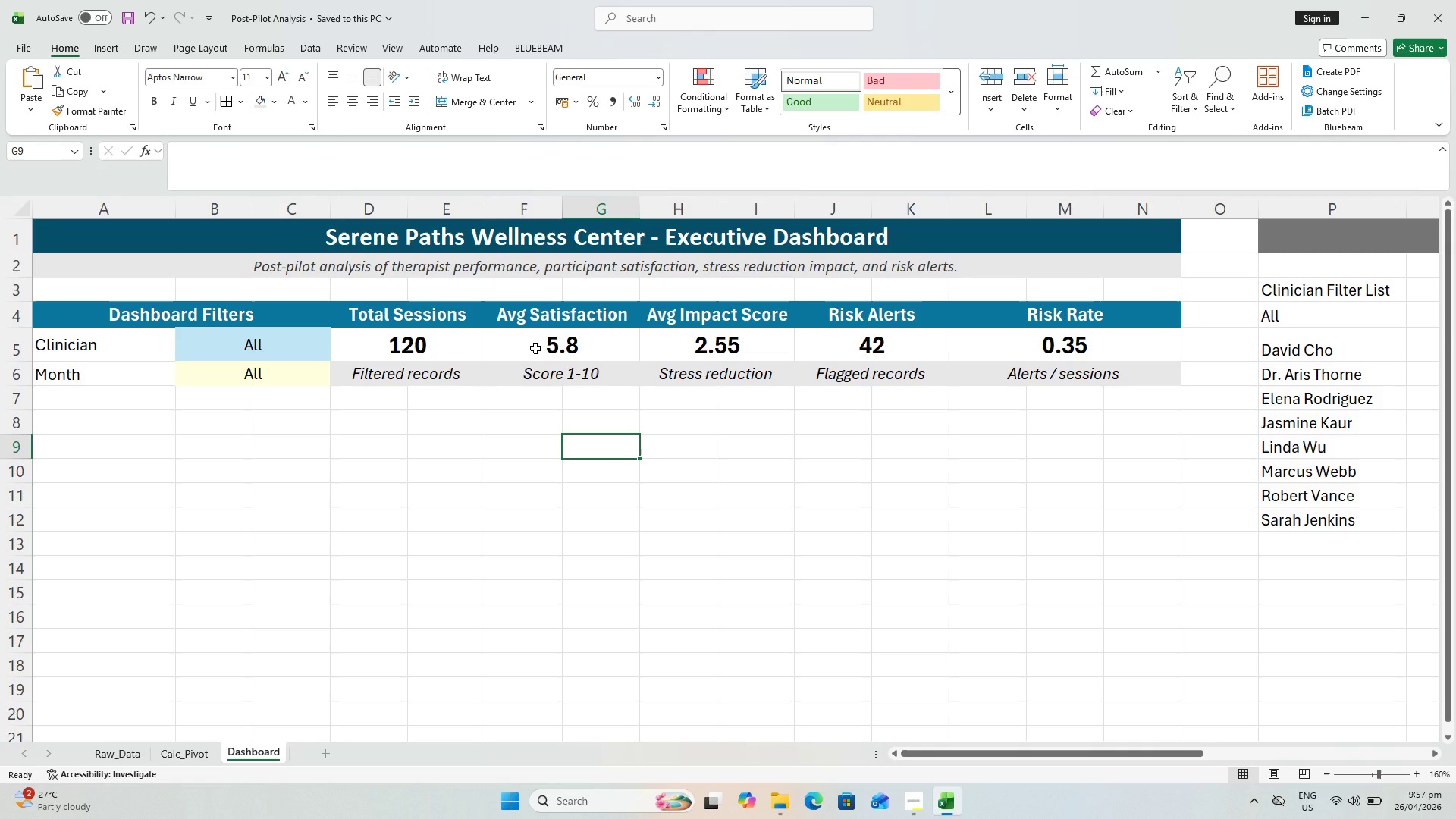 
wait(6.59)
 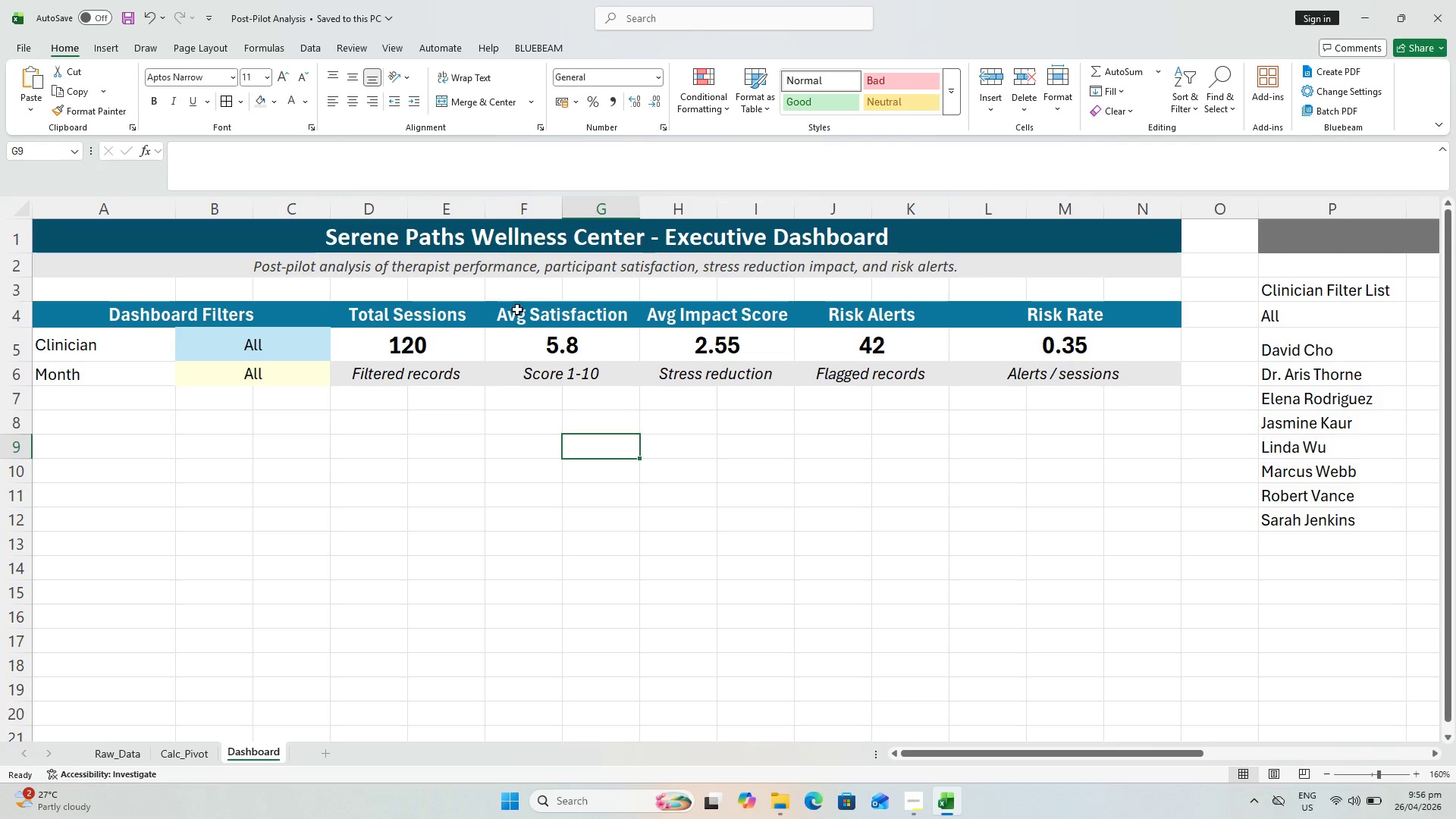 
left_click([535, 348])
 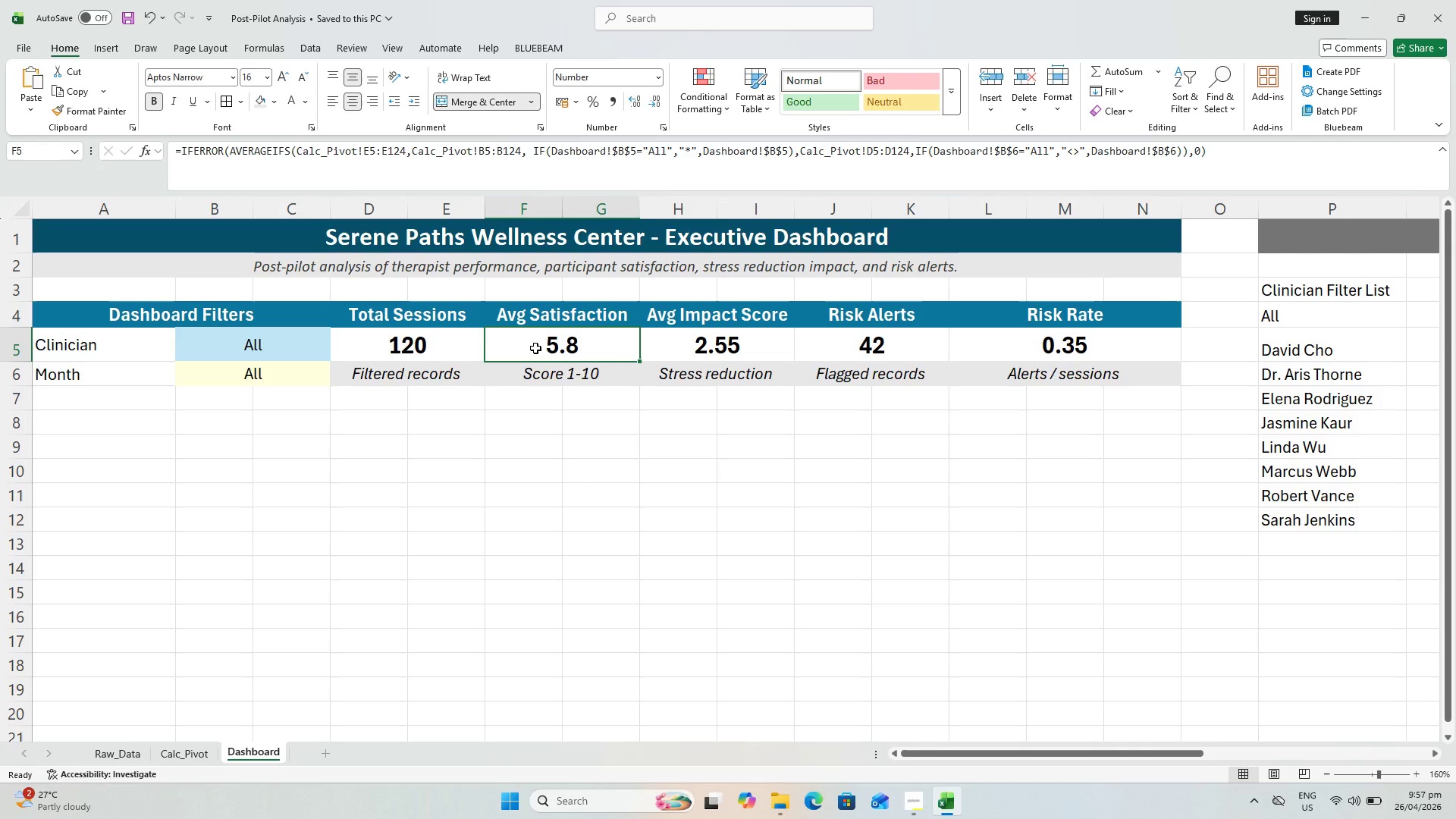 
hold_key(key=ControlLeft, duration=0.78)
 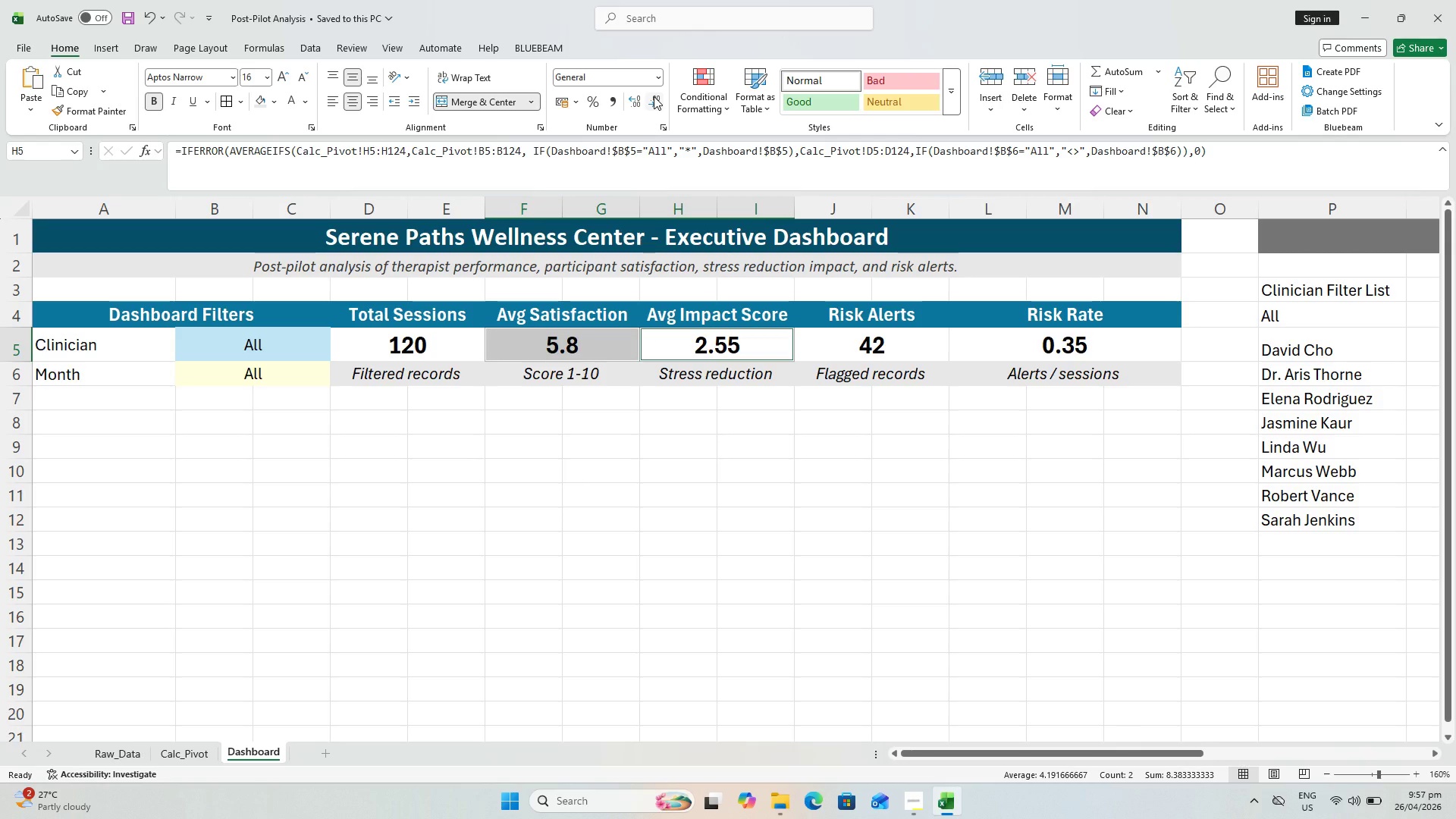 
left_click([641, 93])
 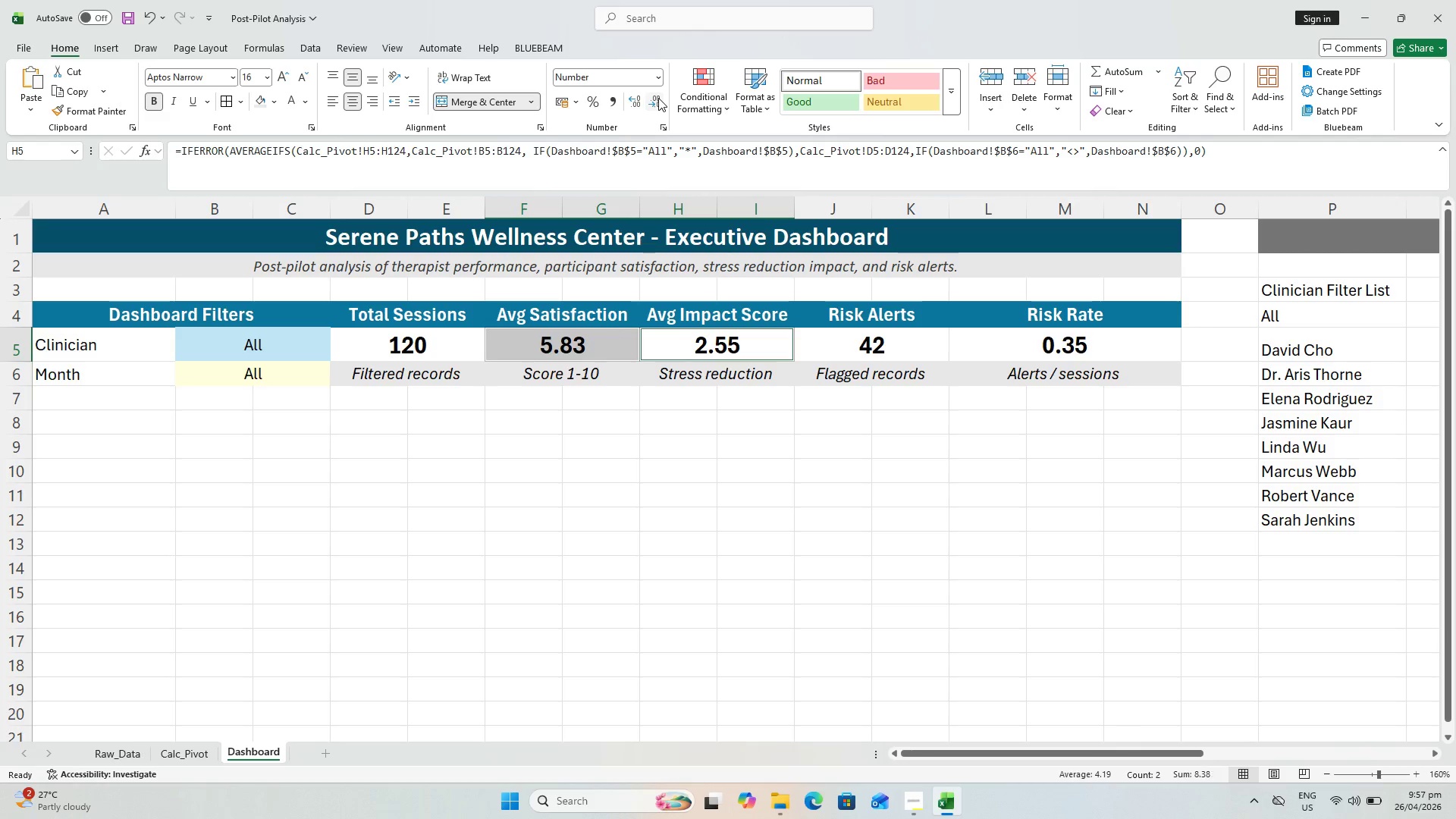 
left_click([608, 489])
 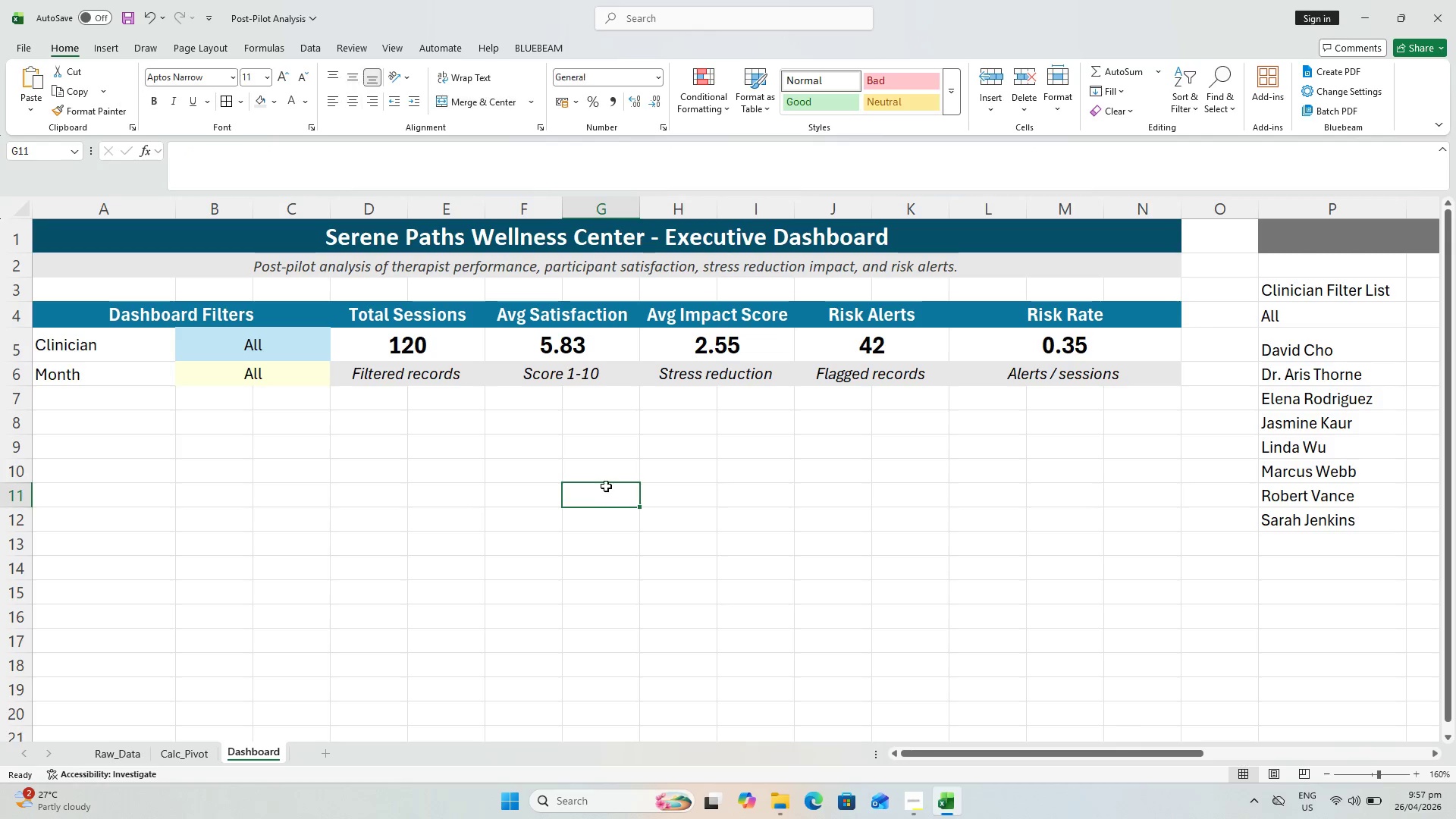 
key(Control+S)
 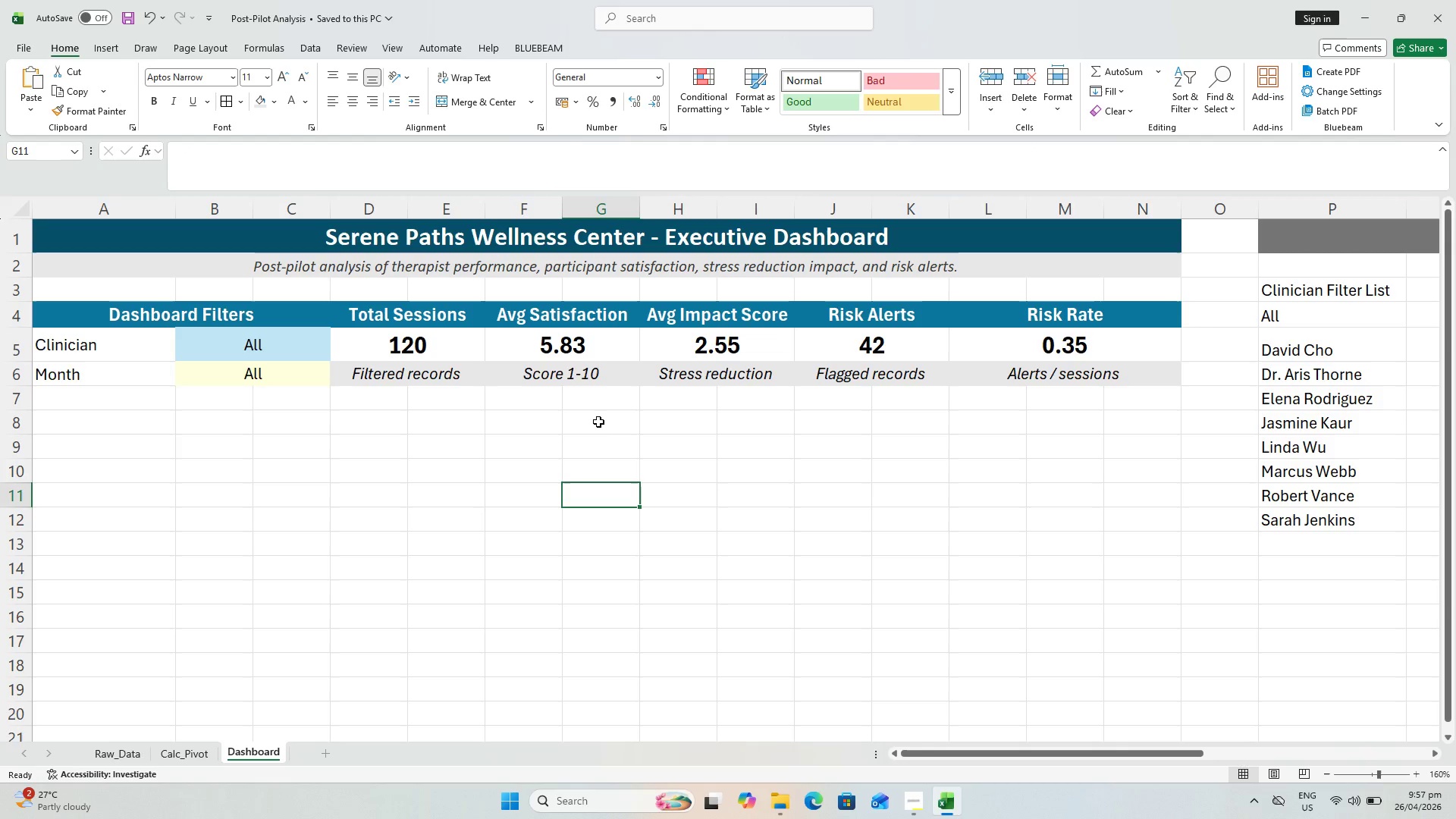 
key(Control+ControlLeft)
 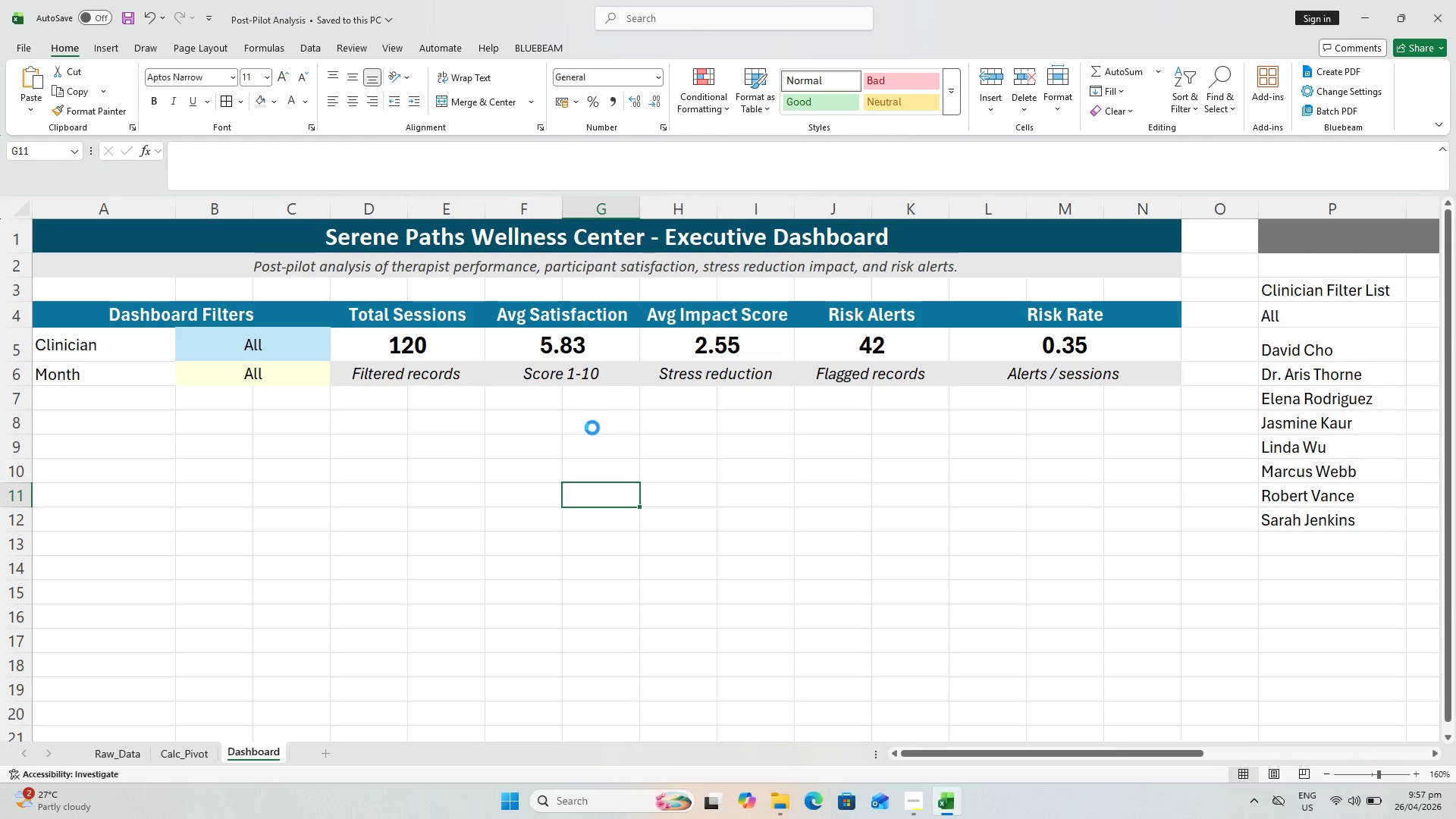 
key(Control+S)
 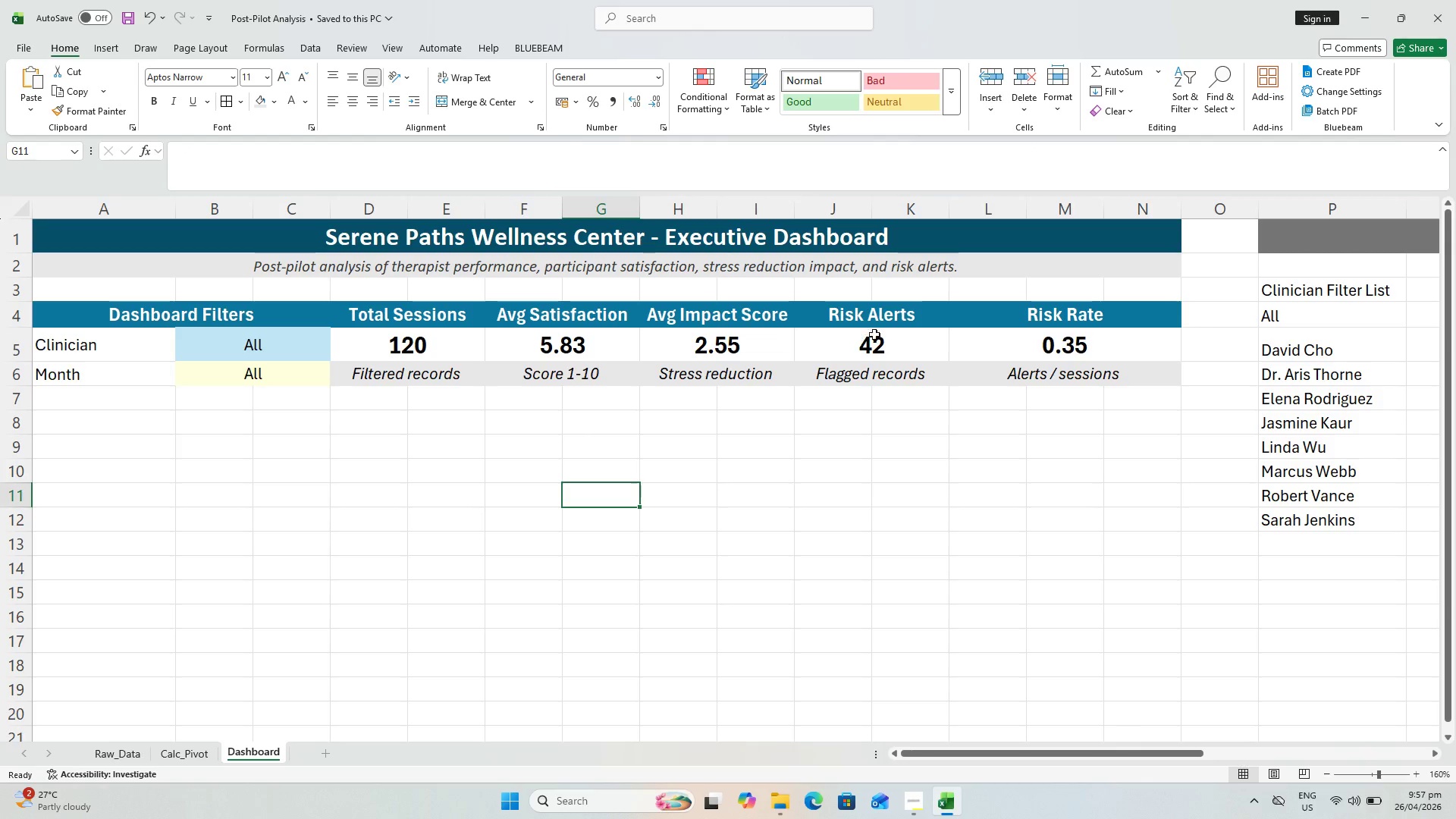 
left_click([1034, 344])
 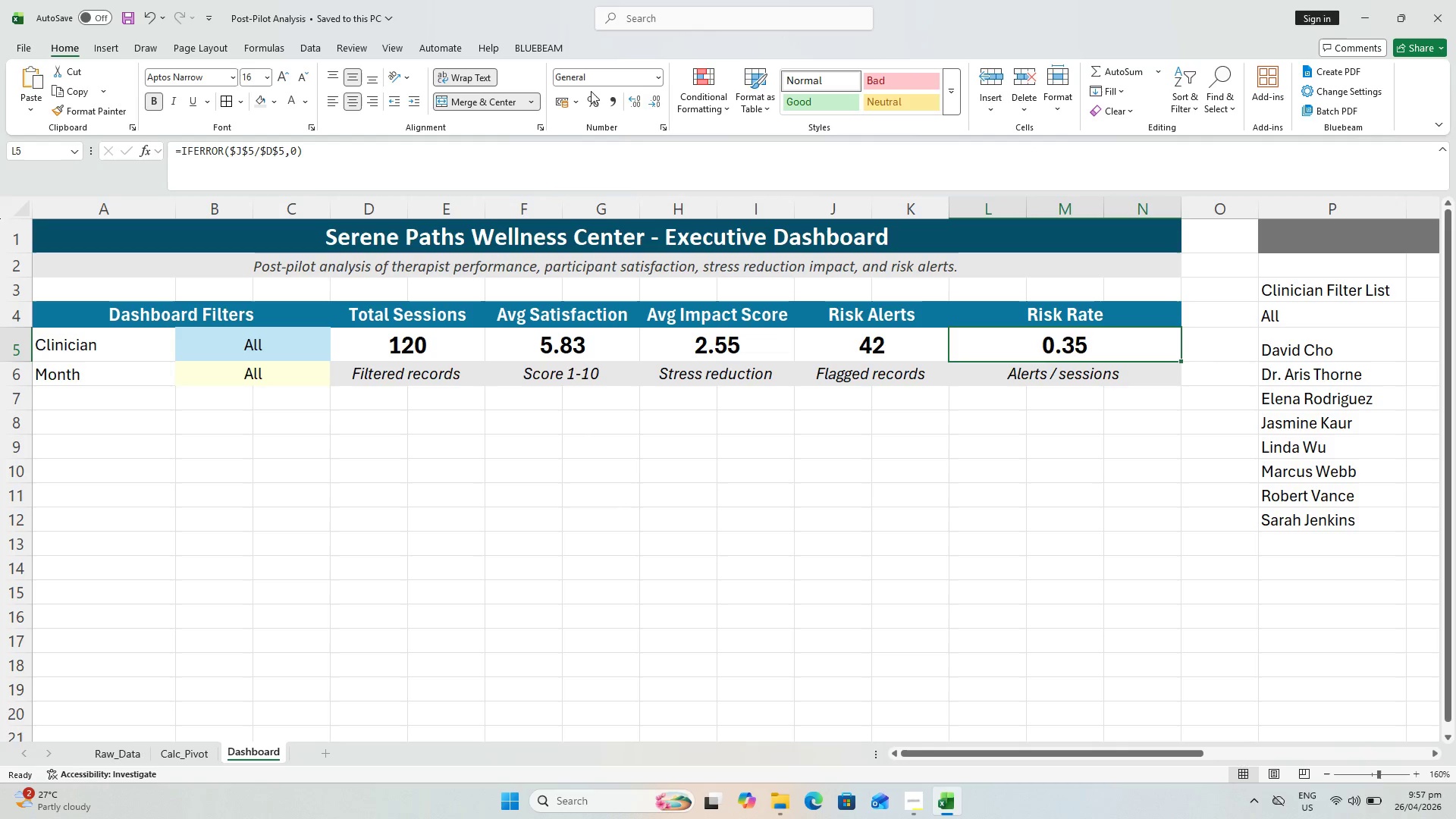 
left_click([594, 96])
 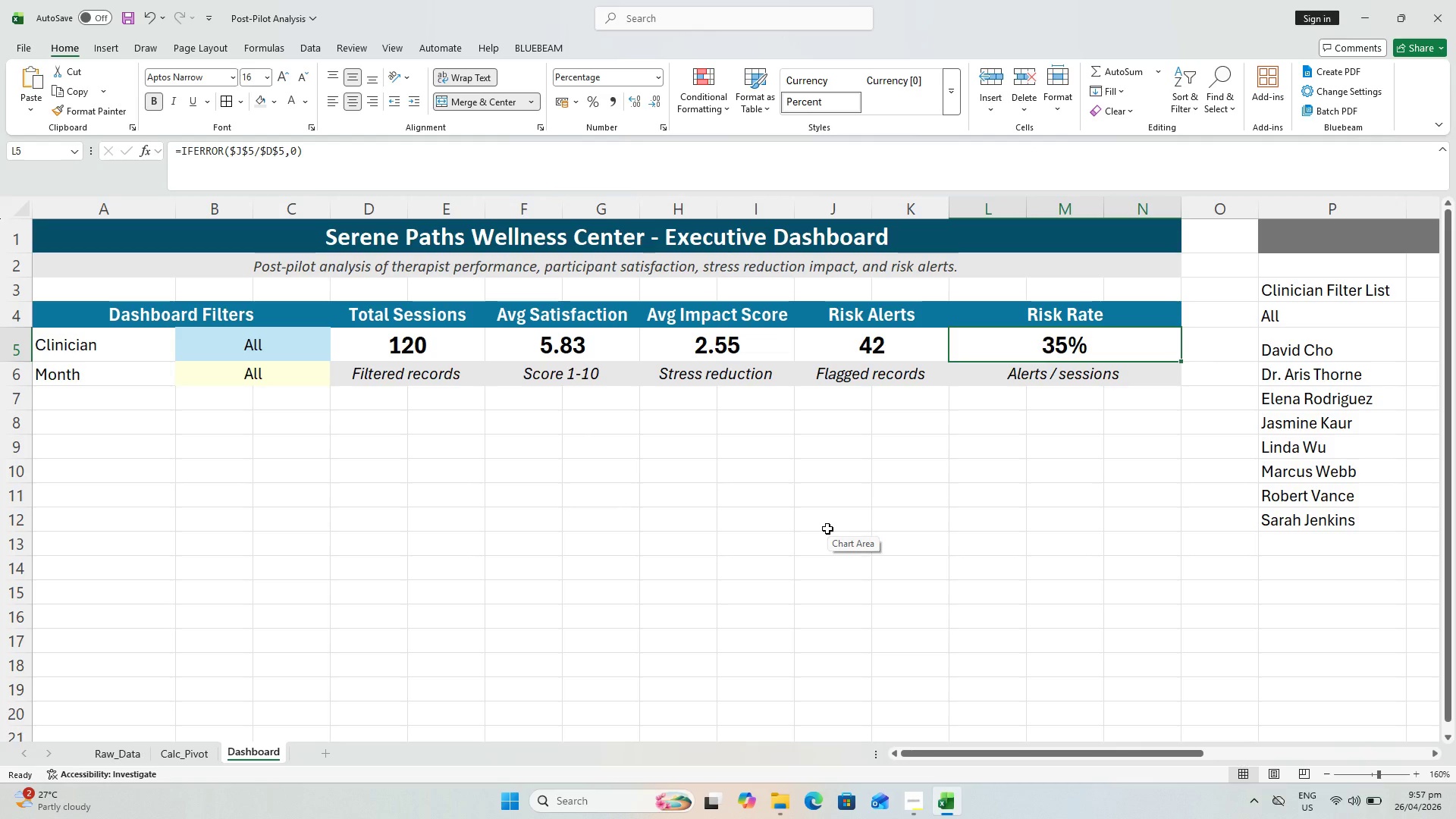 
left_click_drag(start_coordinate=[706, 678], to_coordinate=[706, 673])
 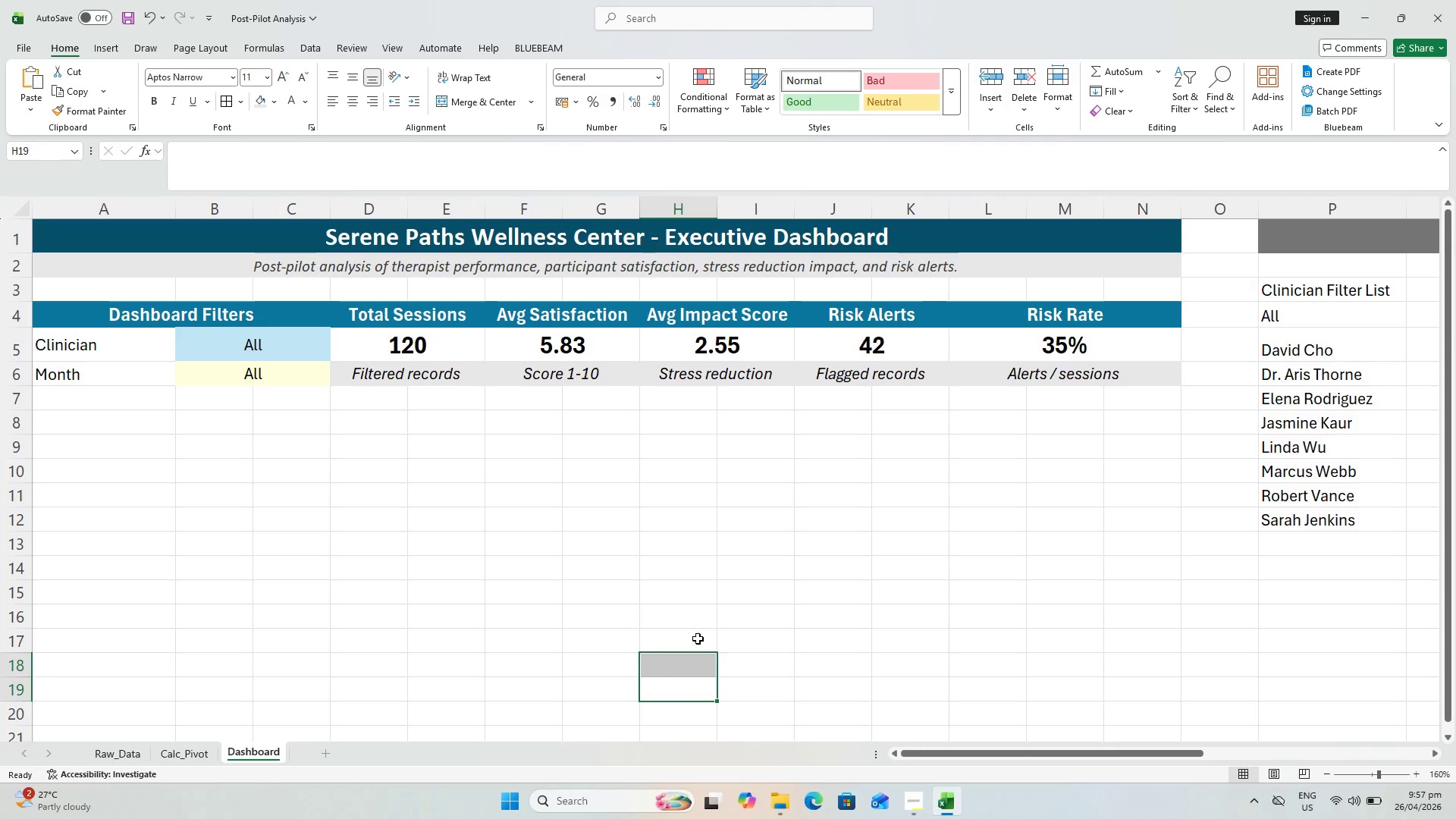 
key(Control+S)
 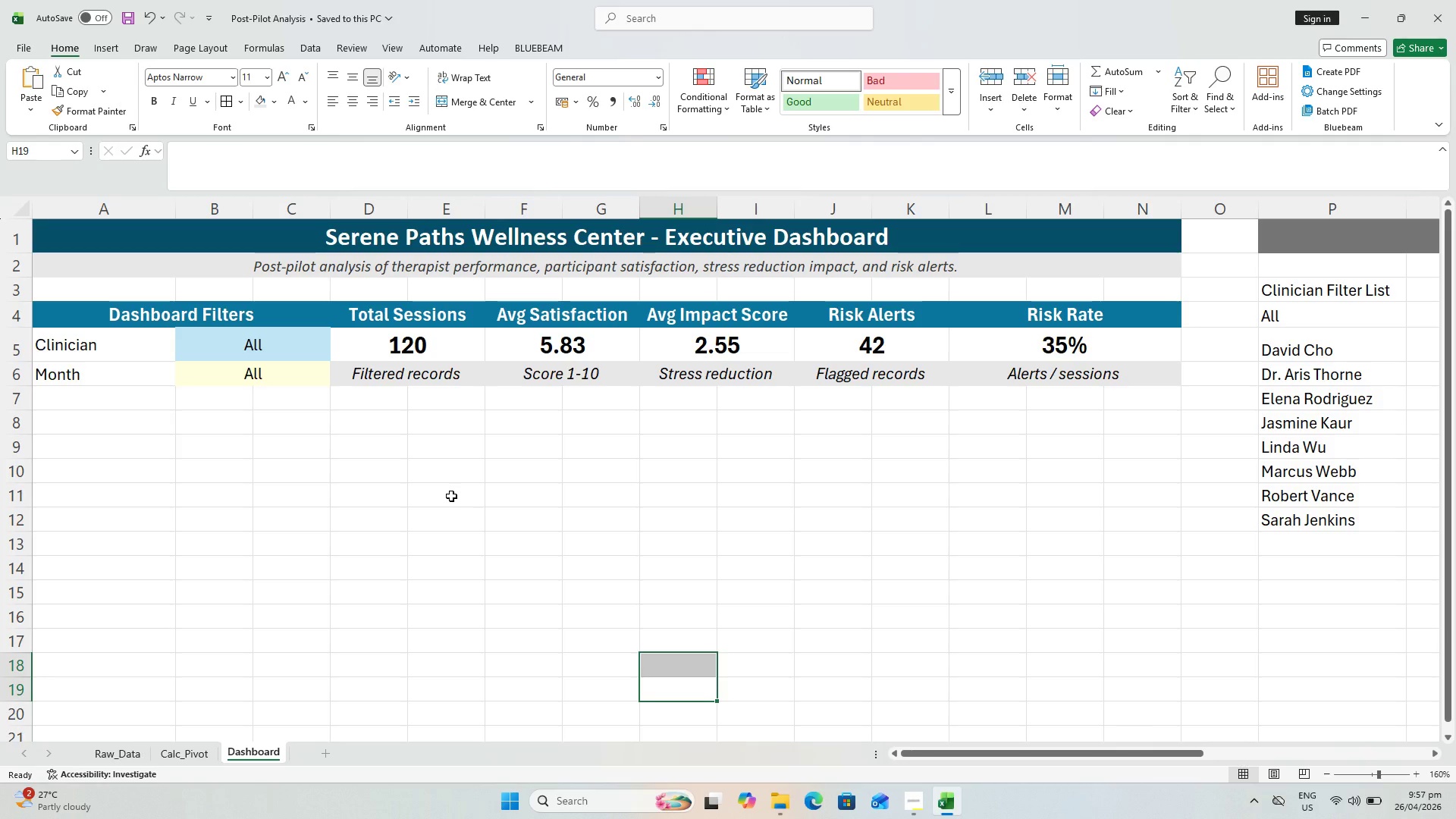 
key(Control+S)
 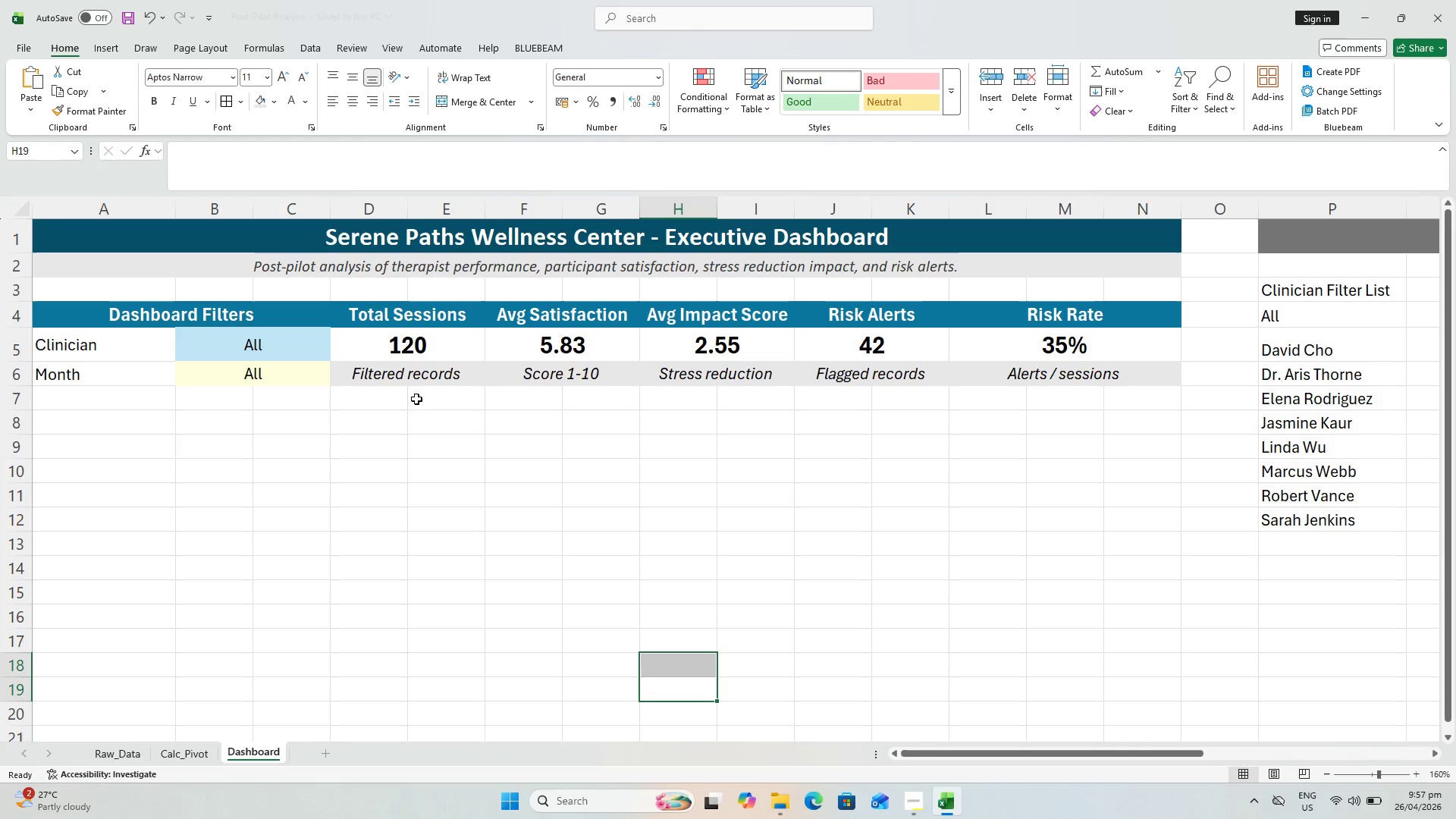 
key(Control+S)
 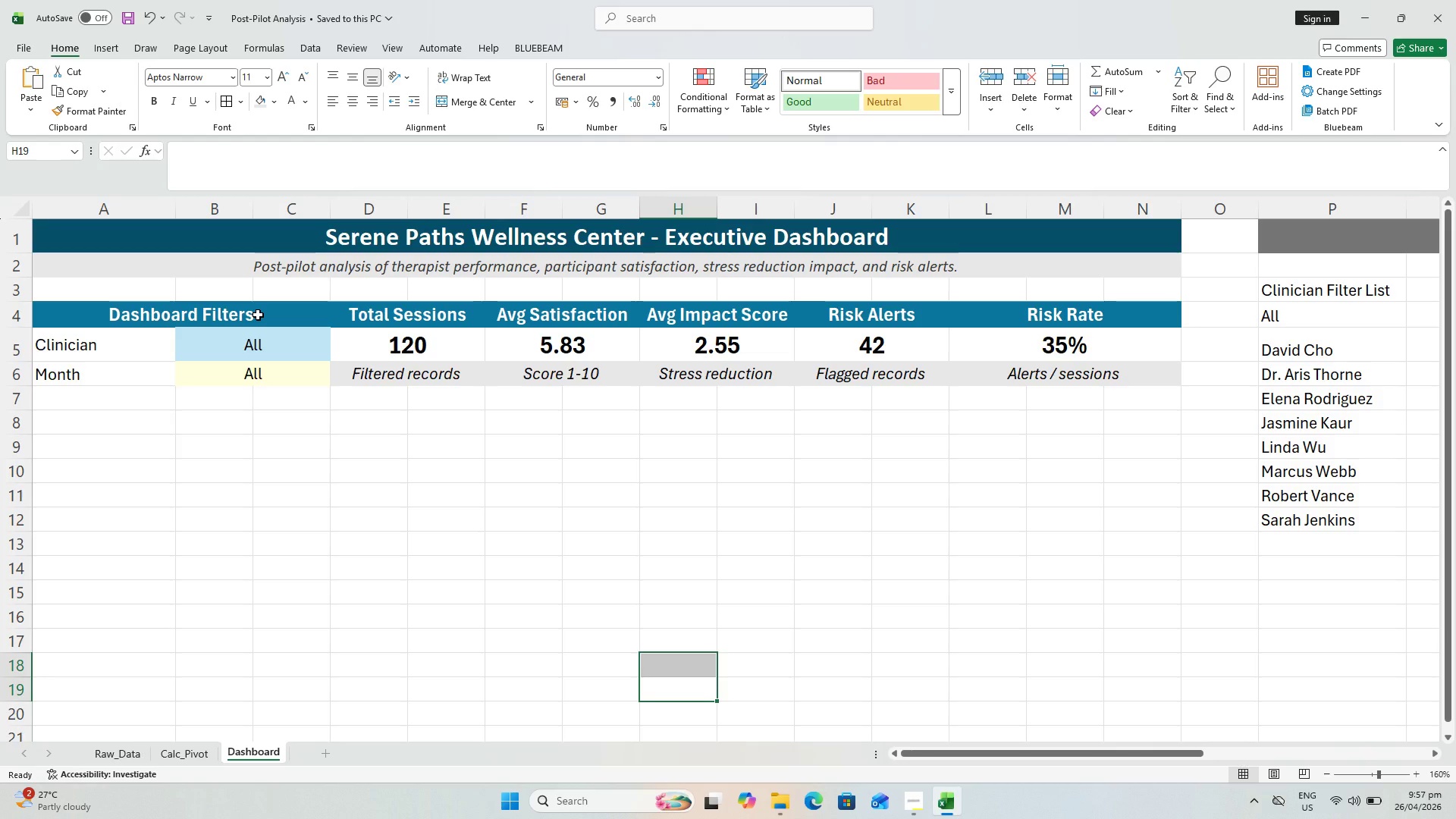 
key(Control+S)
 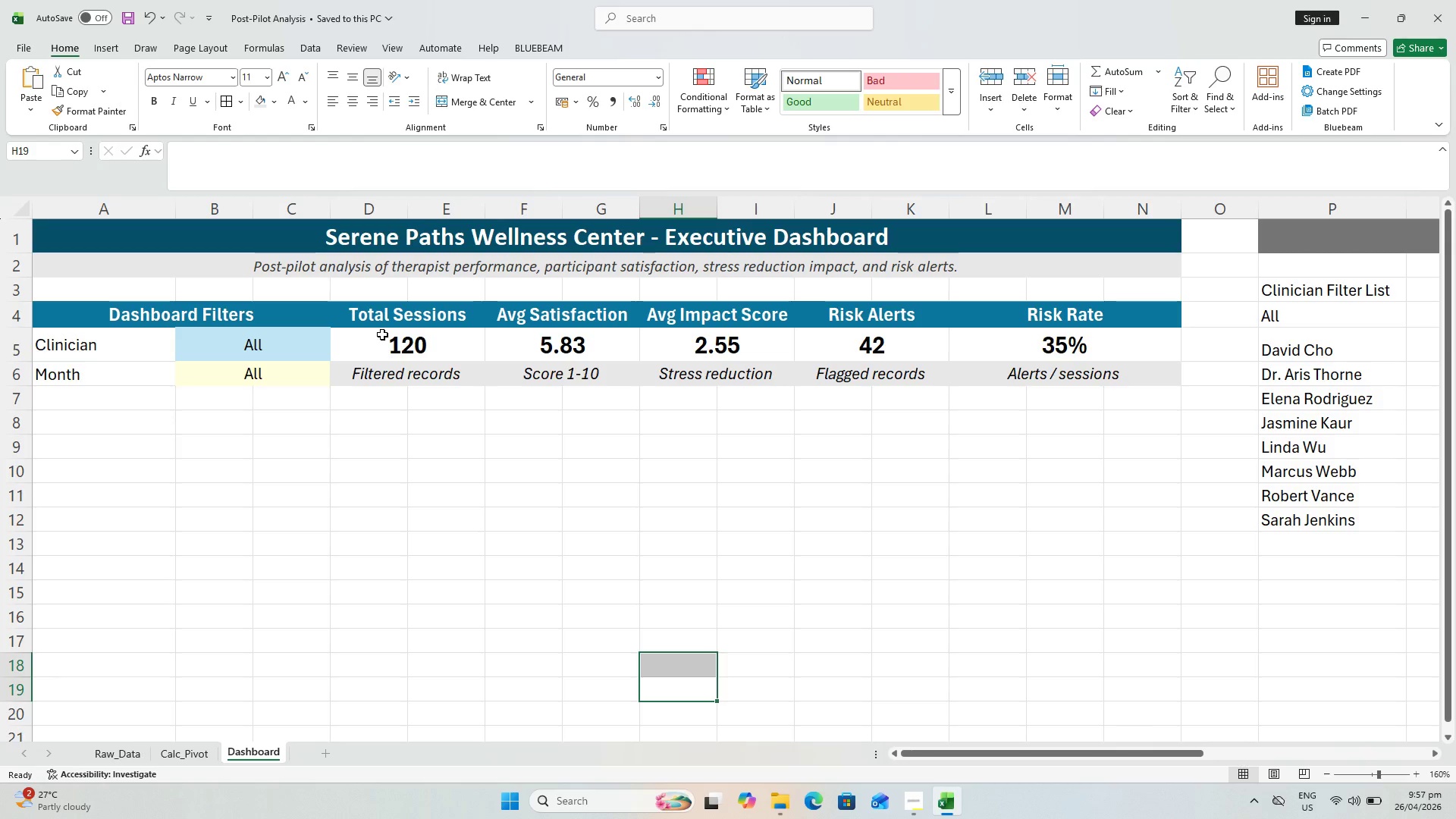 
double_click([383, 310])
 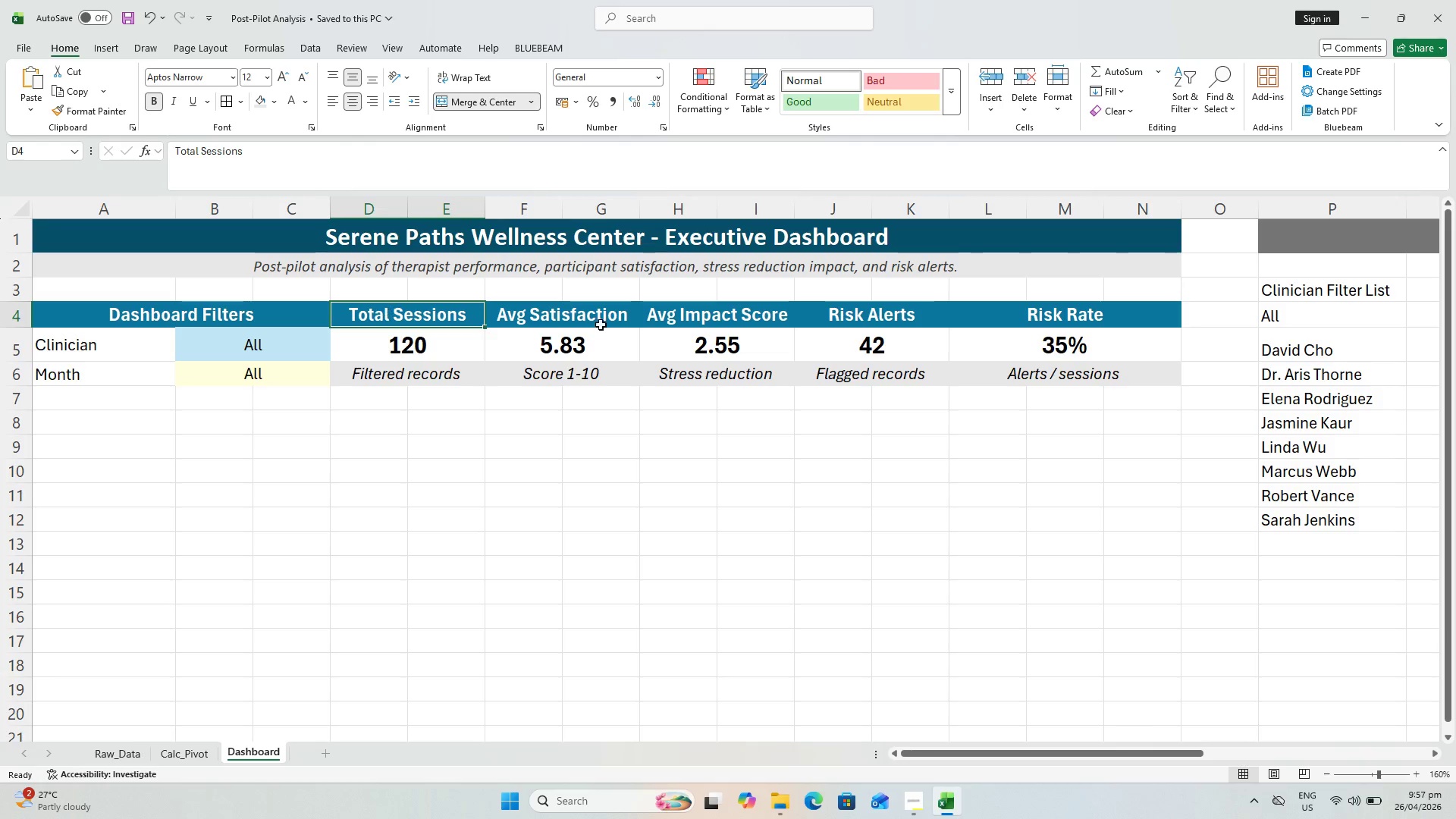 
hold_key(key=ShiftLeft, duration=3.5)
 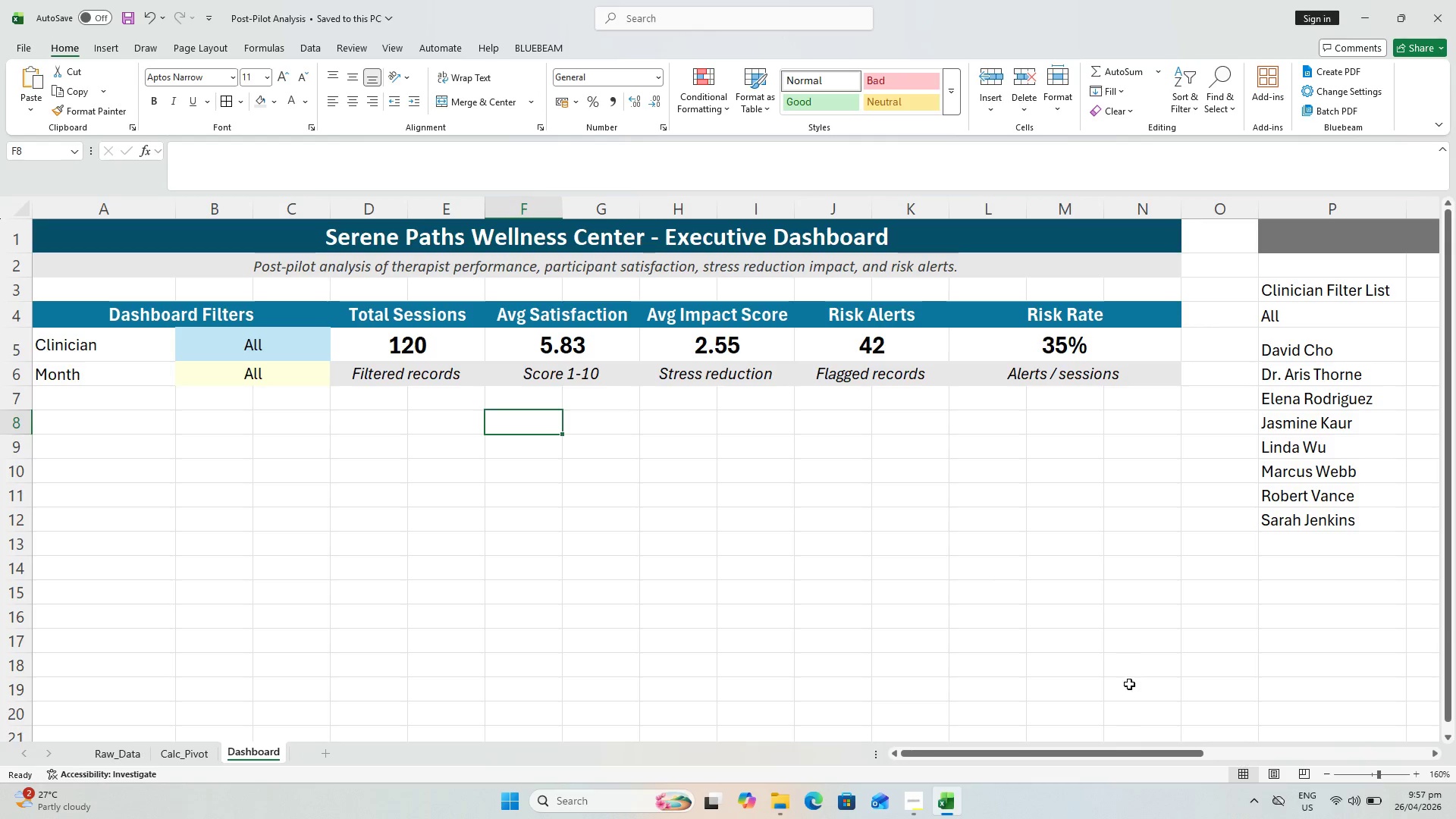 
left_click_drag(start_coordinate=[1064, 753], to_coordinate=[983, 753])
 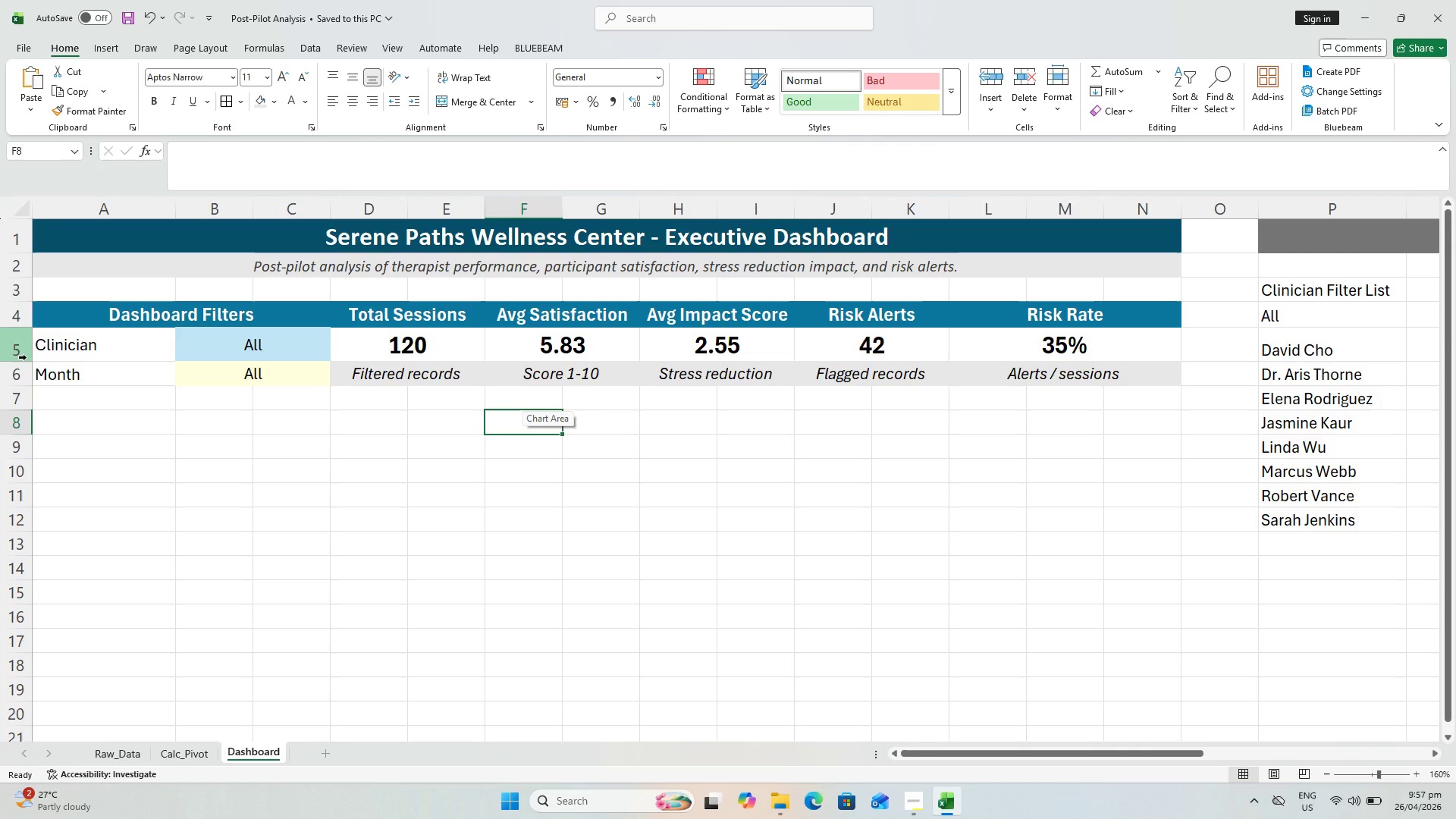 
wait(13.88)
 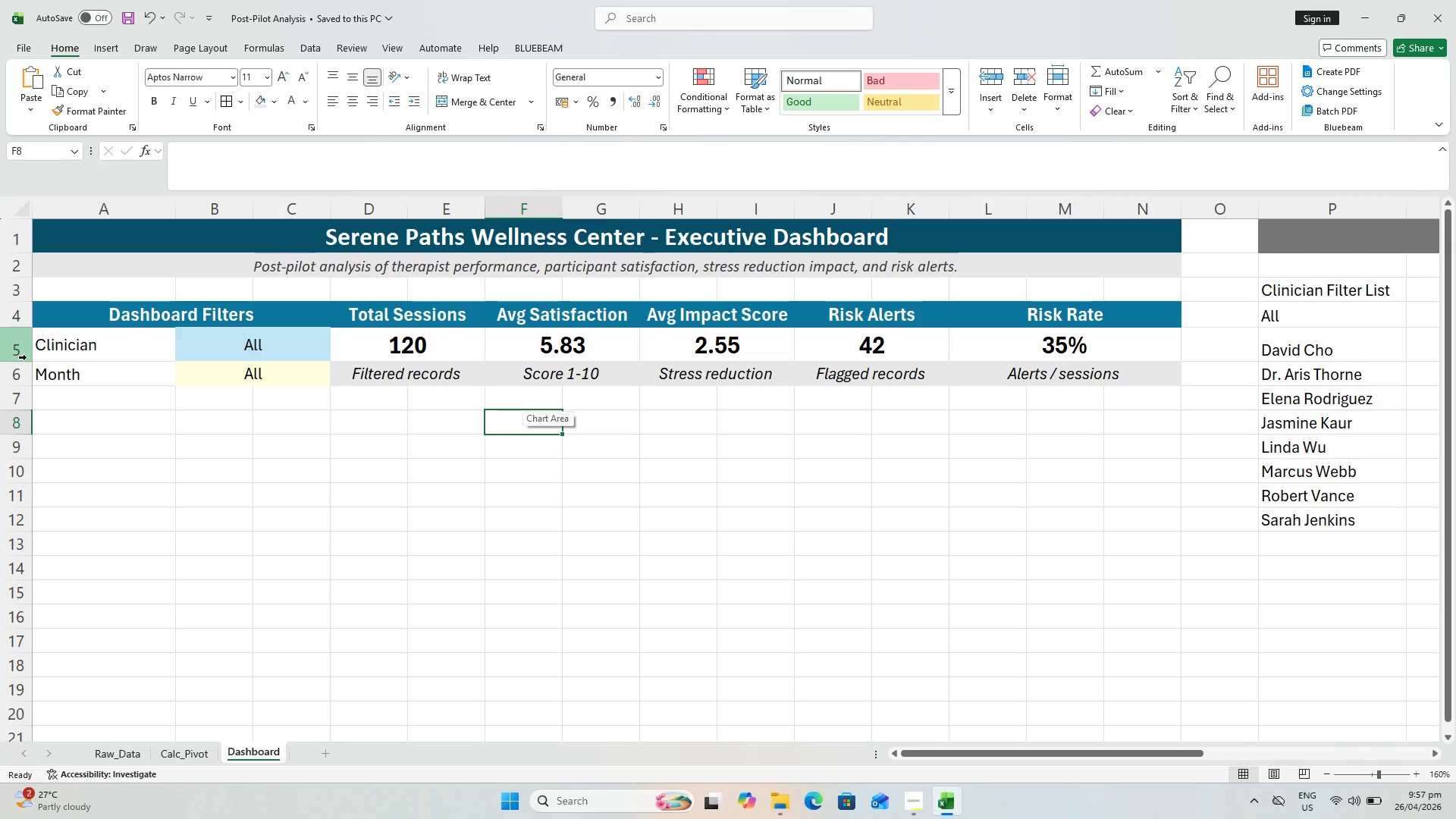 
key(Control+S)
 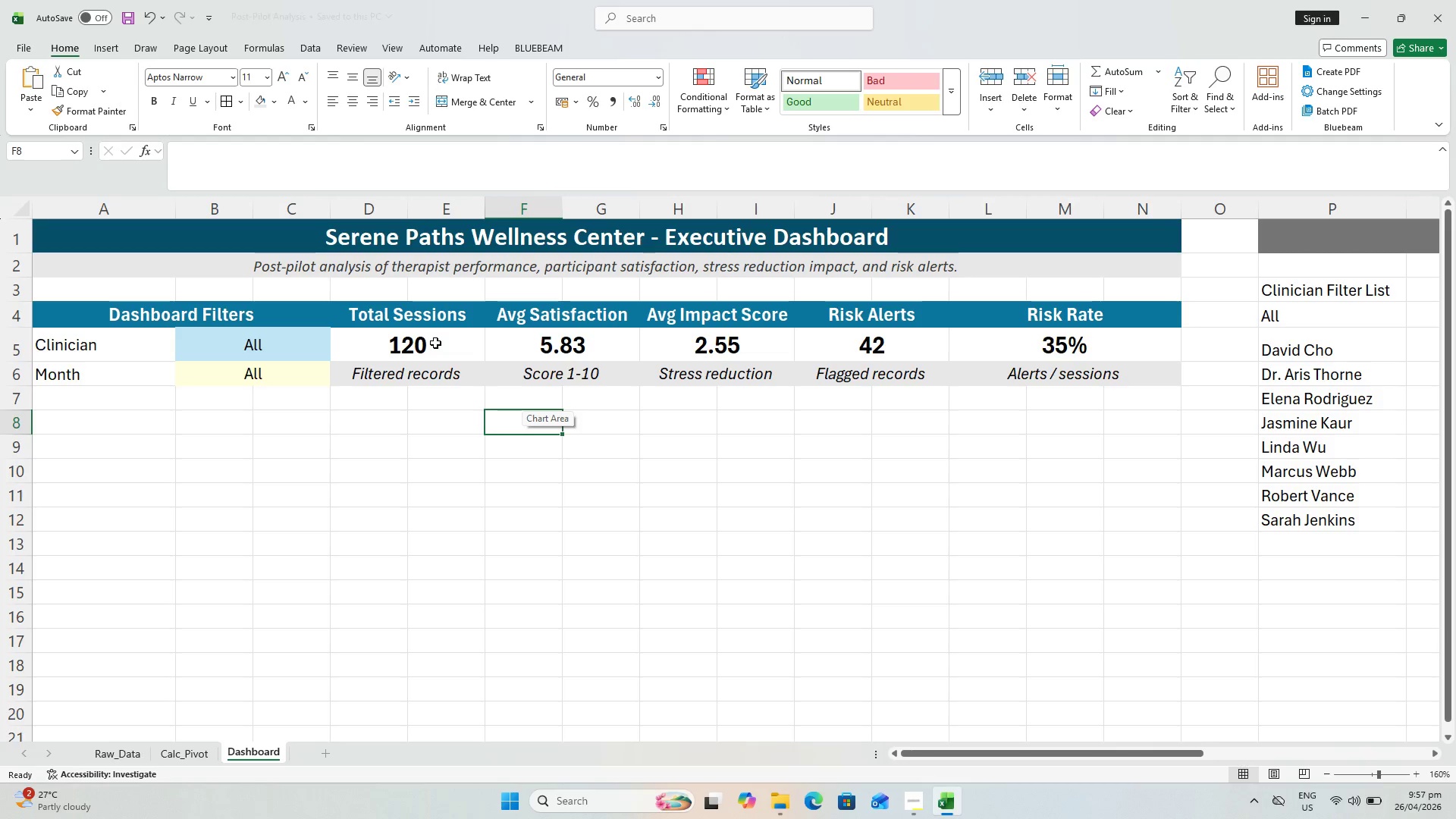 
left_click([435, 343])
 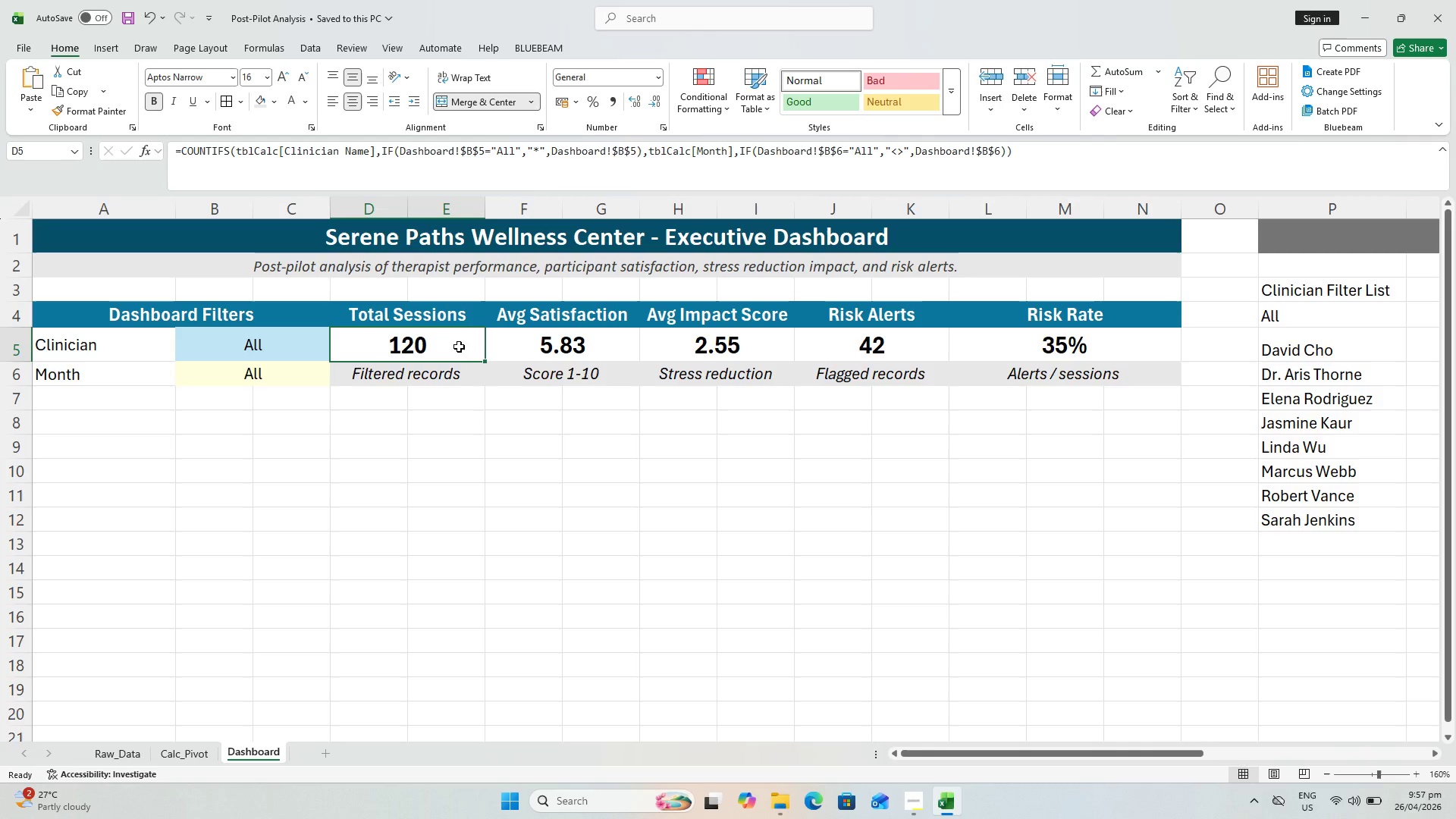 
hold_key(key=ShiftLeft, duration=0.59)
left_click([1045, 343])
 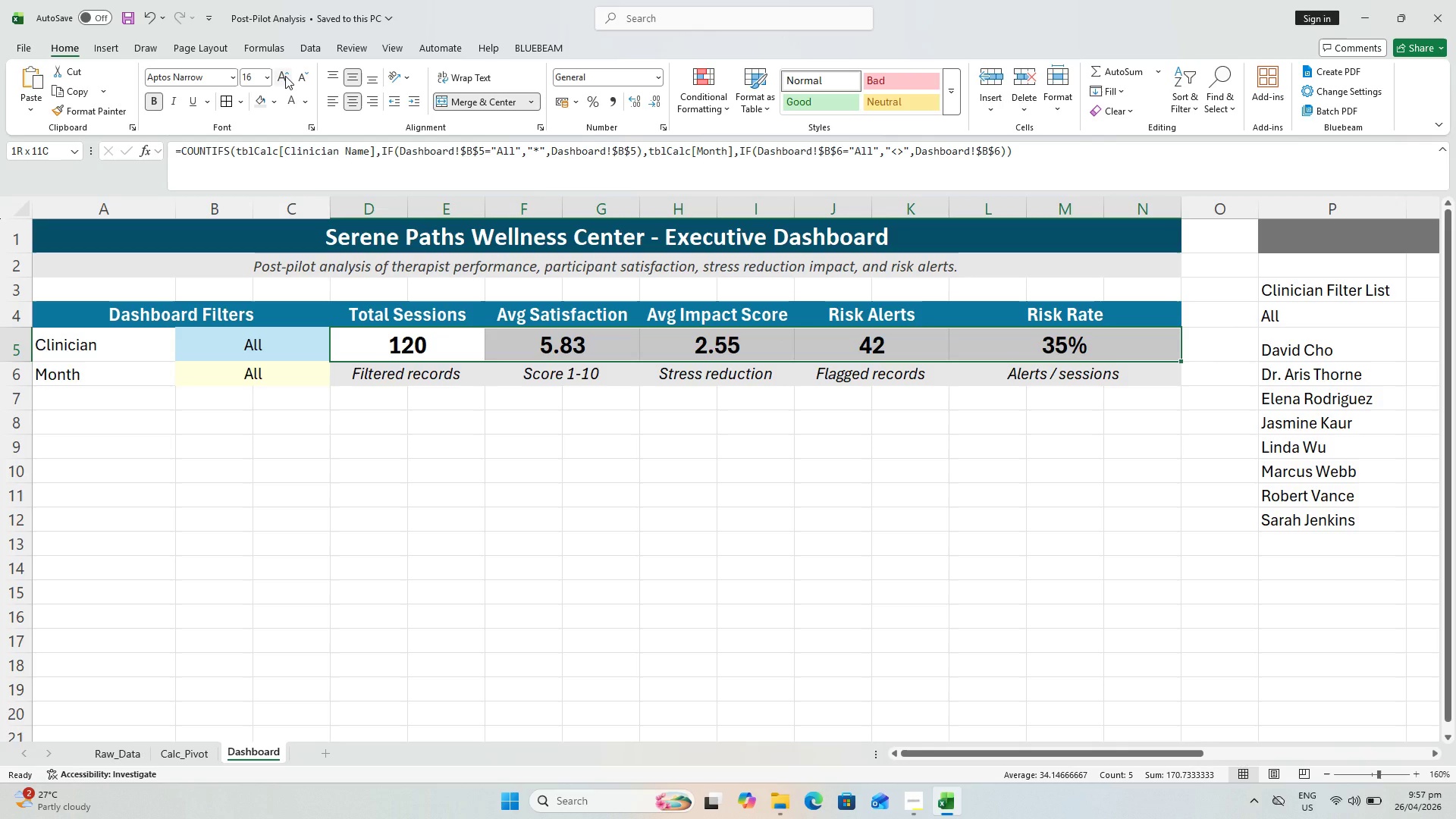 
left_click([285, 75])
 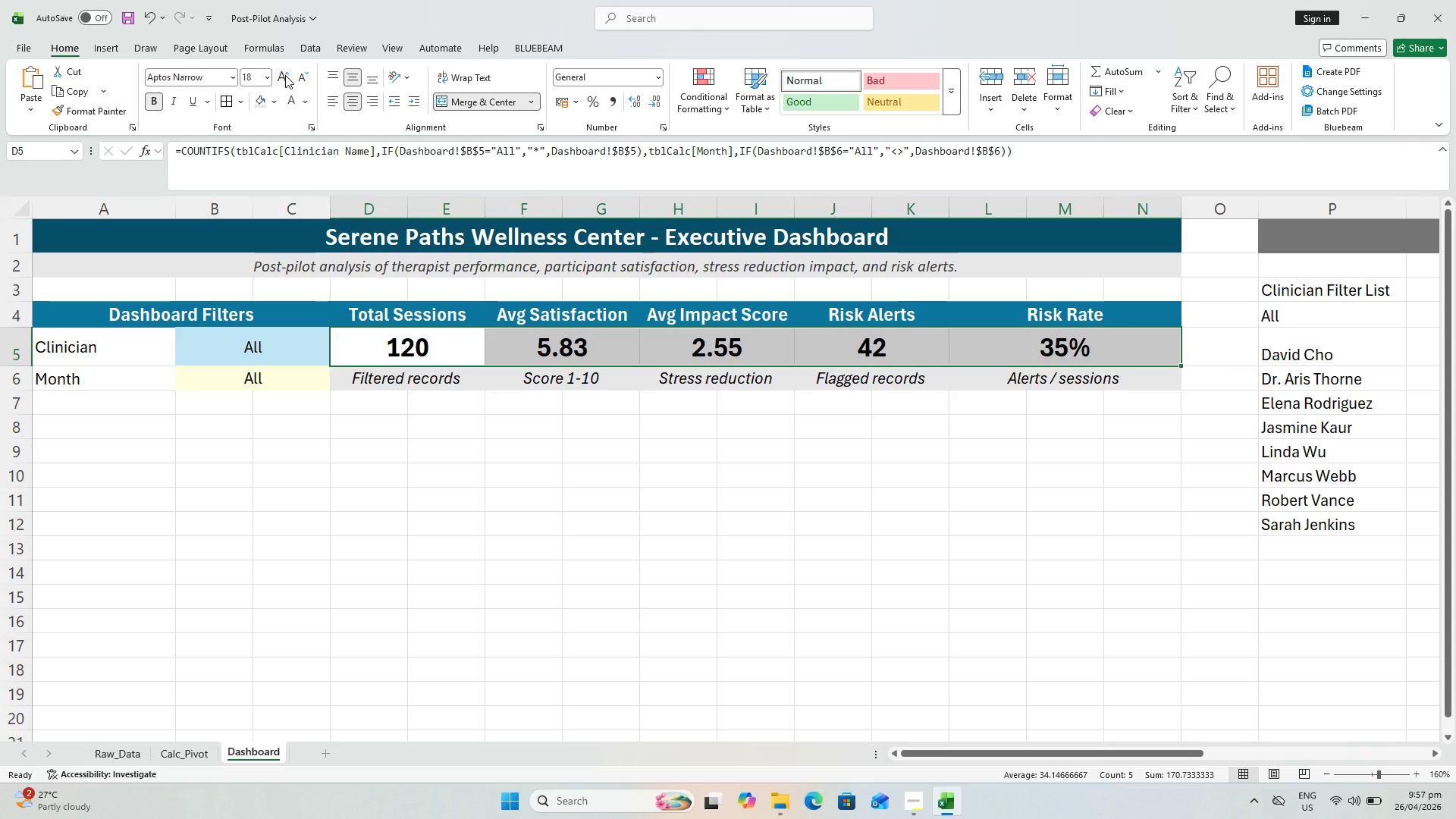 
left_click([285, 75])
 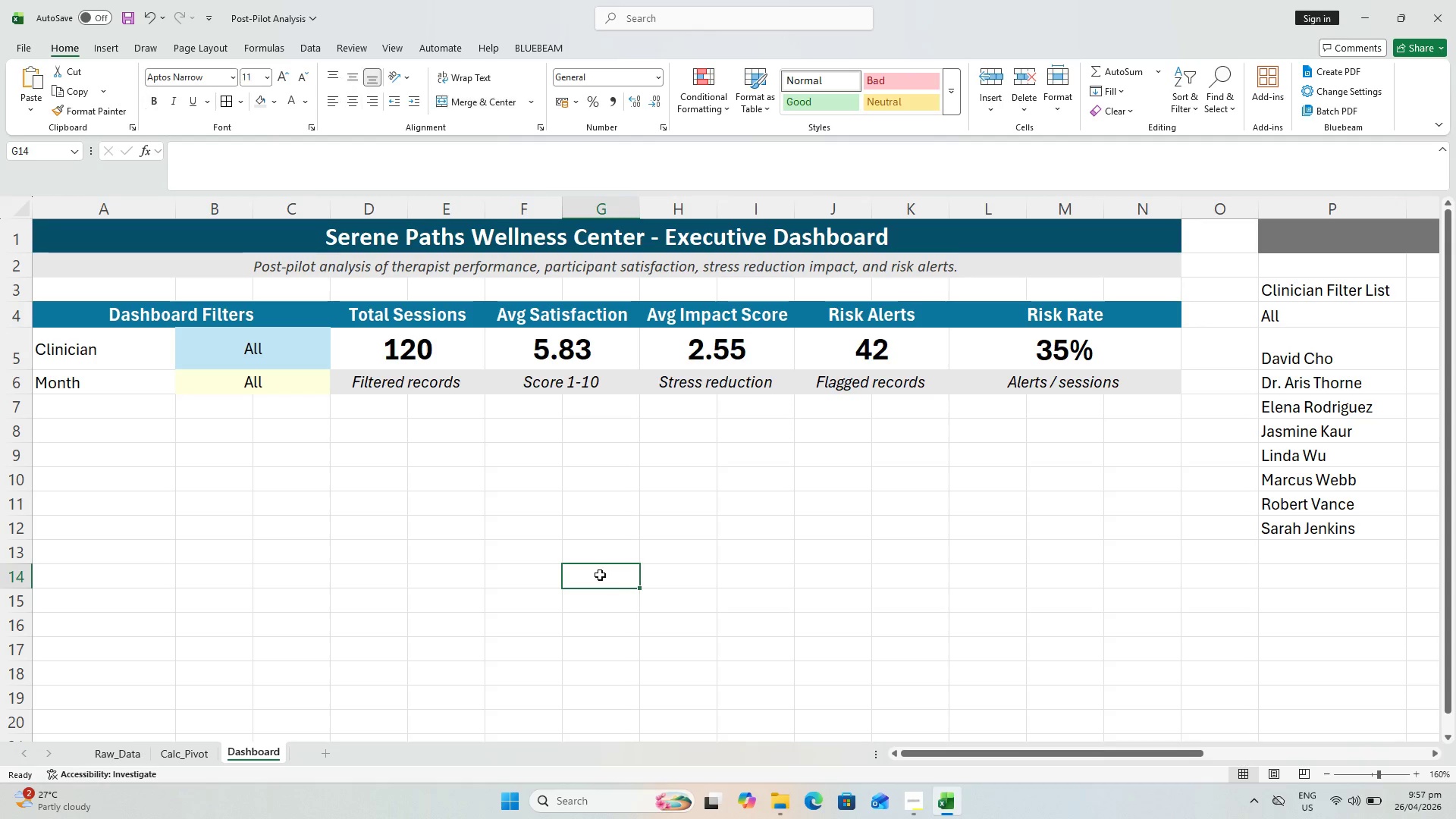 
key(Control+S)
 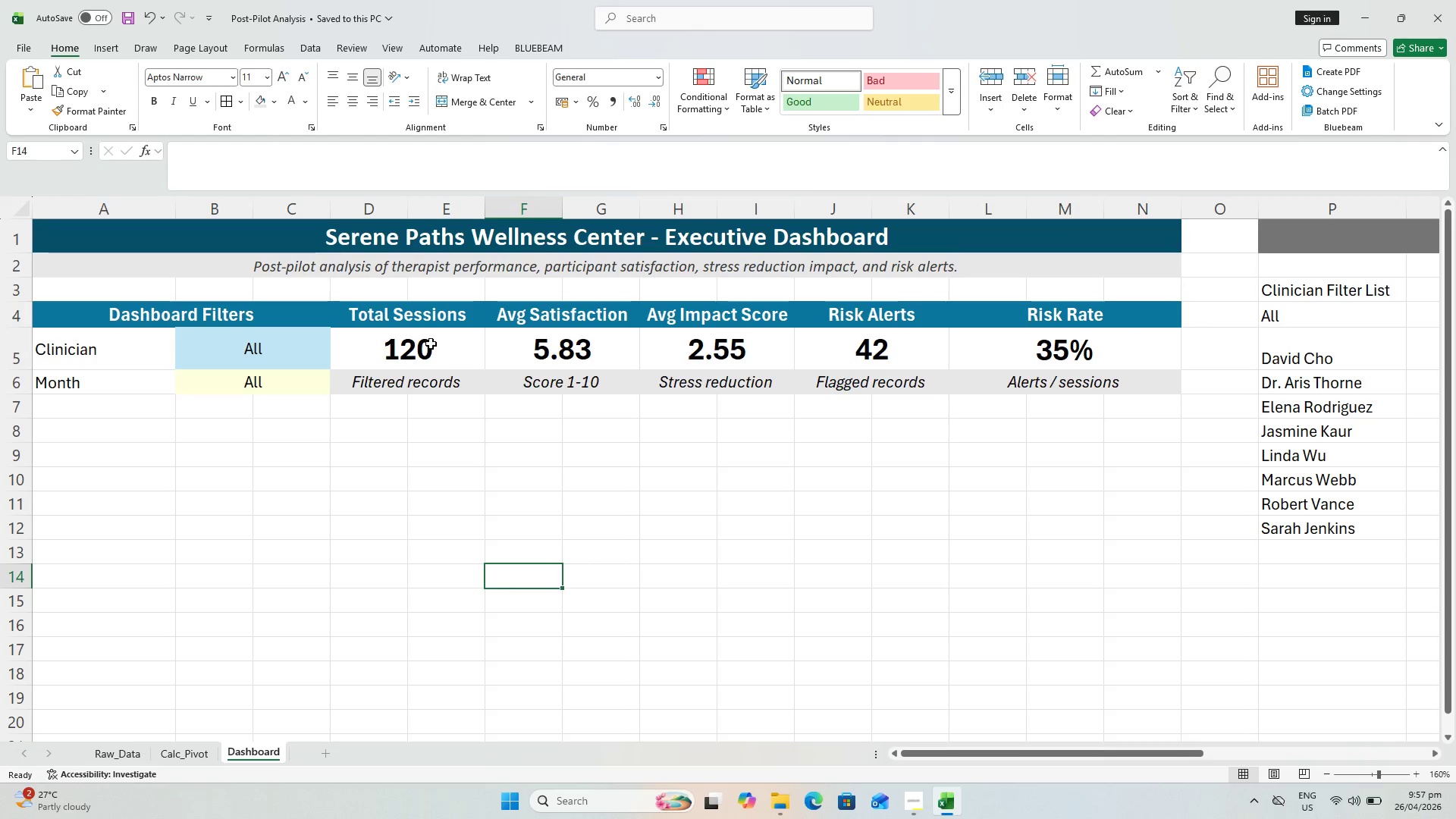 
left_click_drag(start_coordinate=[417, 319], to_coordinate=[419, 373])
 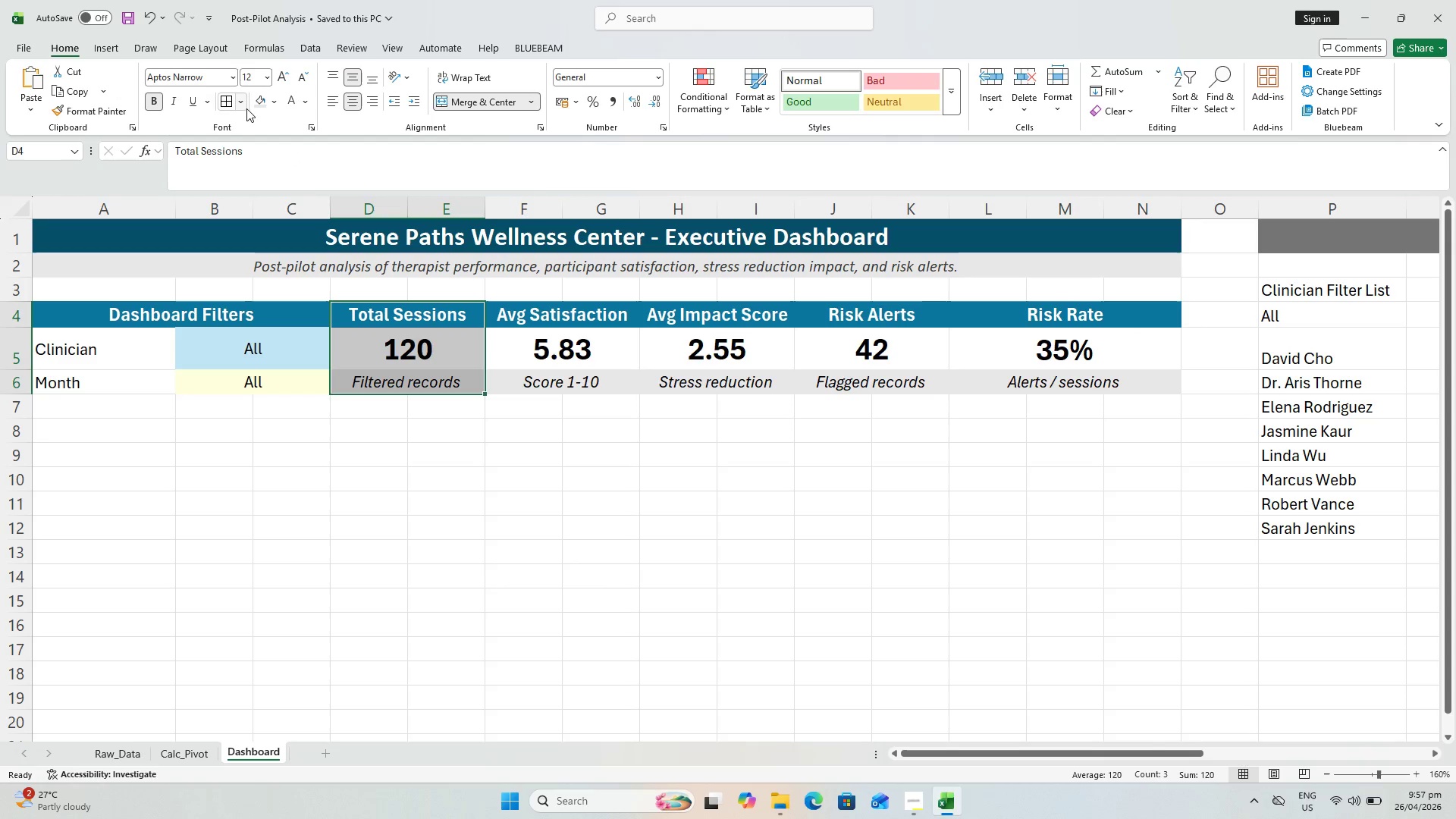 
left_click([246, 108])
 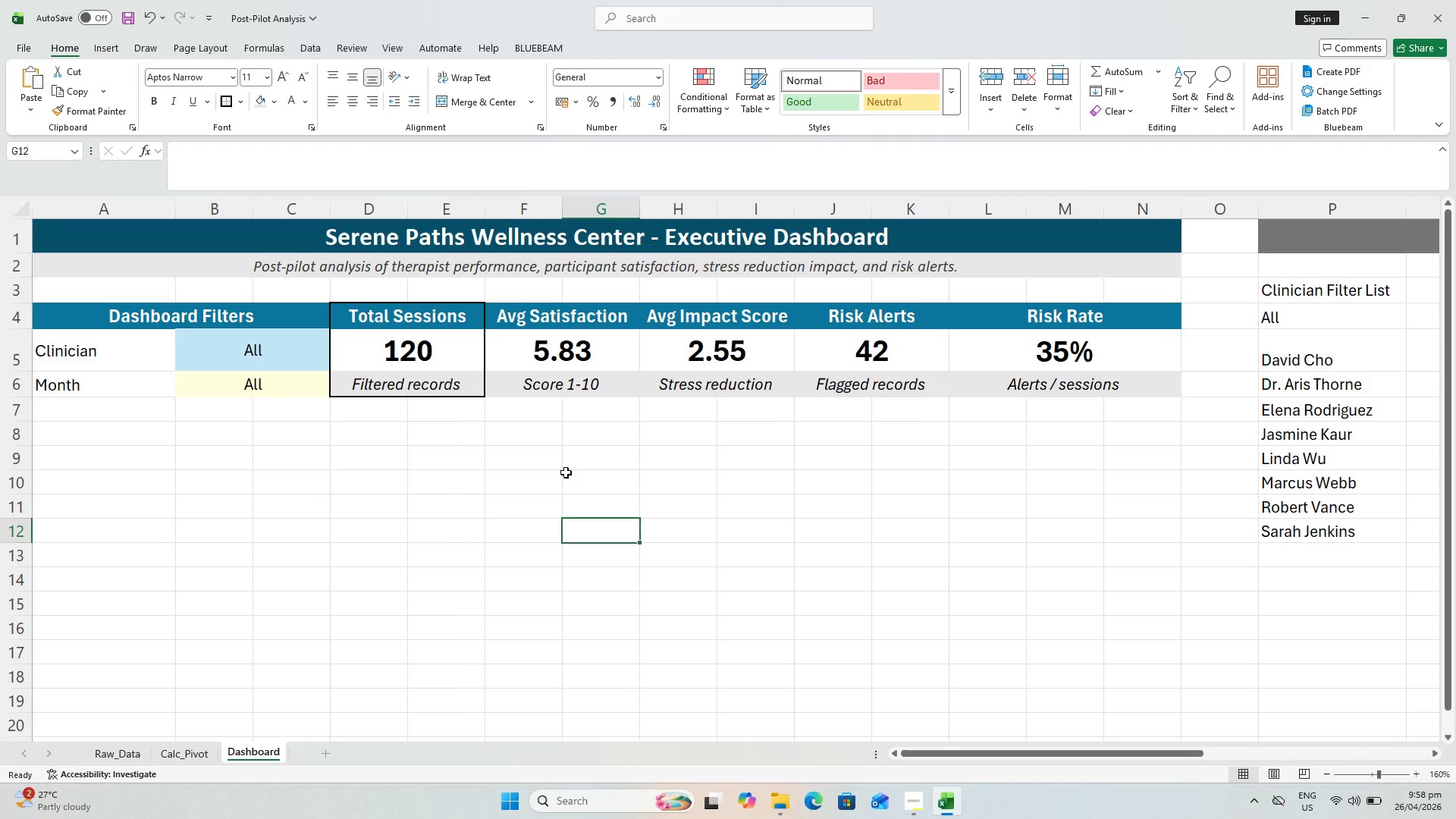 
left_click_drag(start_coordinate=[527, 324], to_coordinate=[530, 387])
 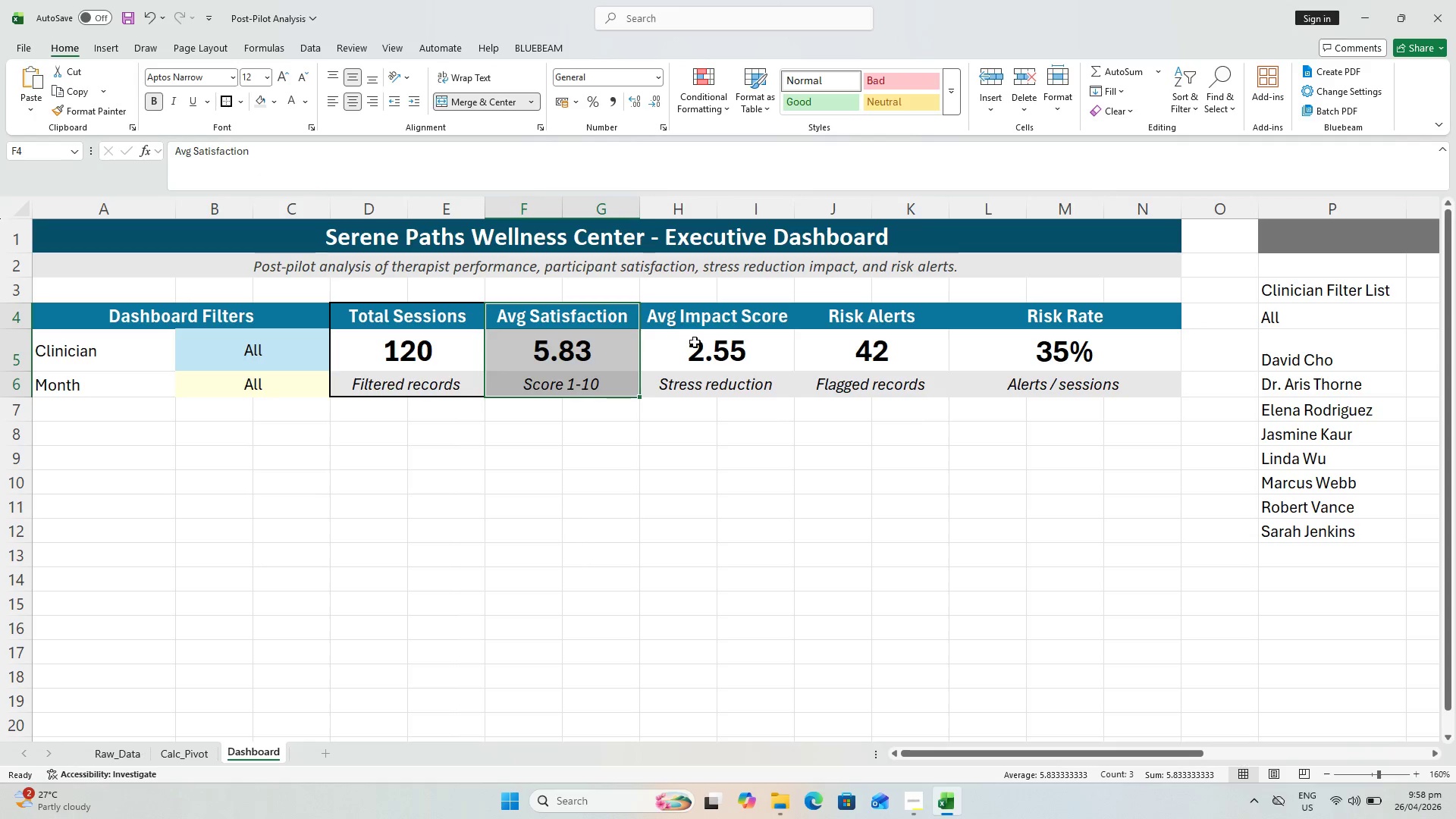 
left_click_drag(start_coordinate=[708, 312], to_coordinate=[717, 387])
 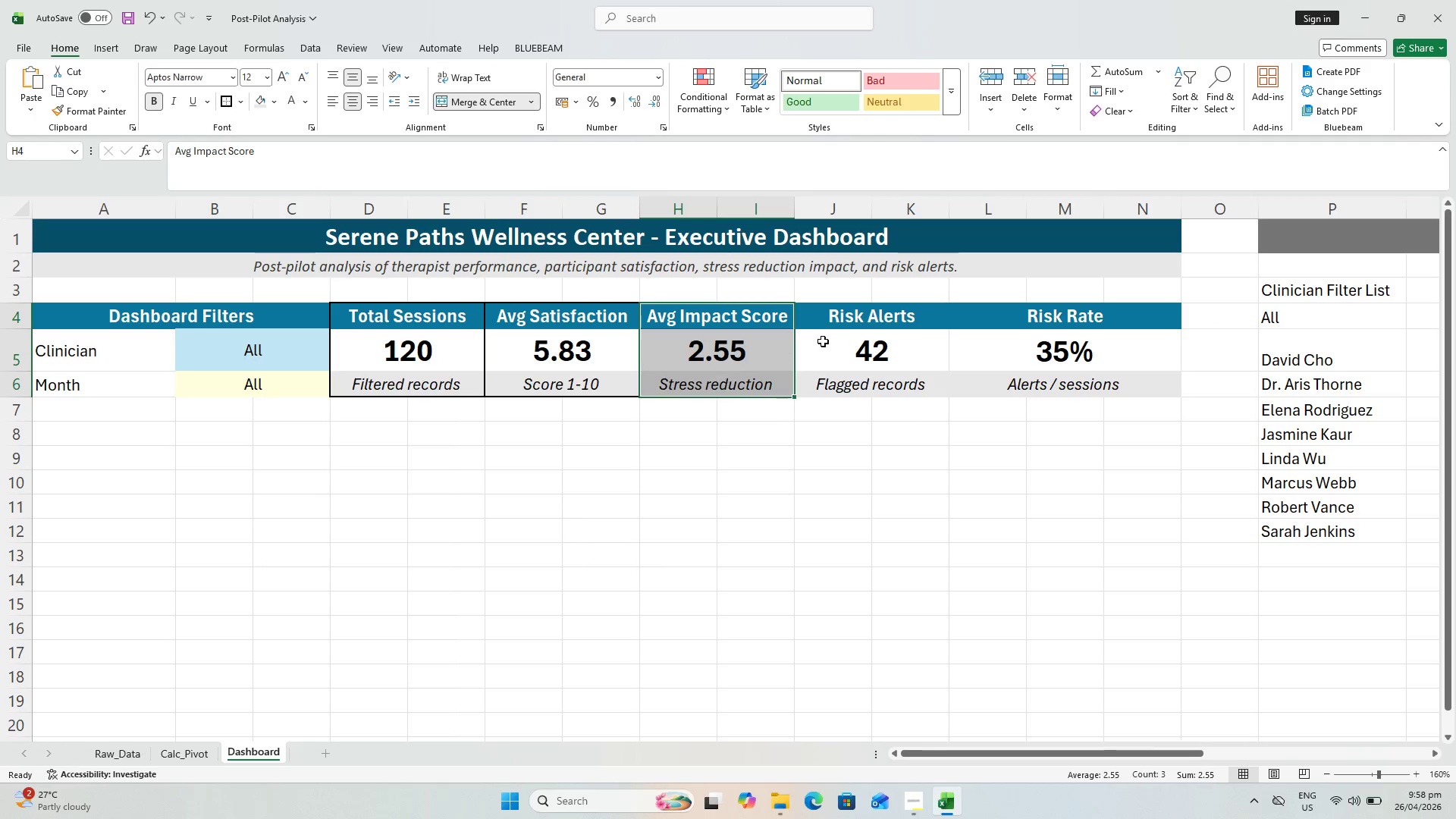 
hold_key(key=ControlLeft, duration=1.7)
left_click_drag(start_coordinate=[831, 321], to_coordinate=[832, 389])
 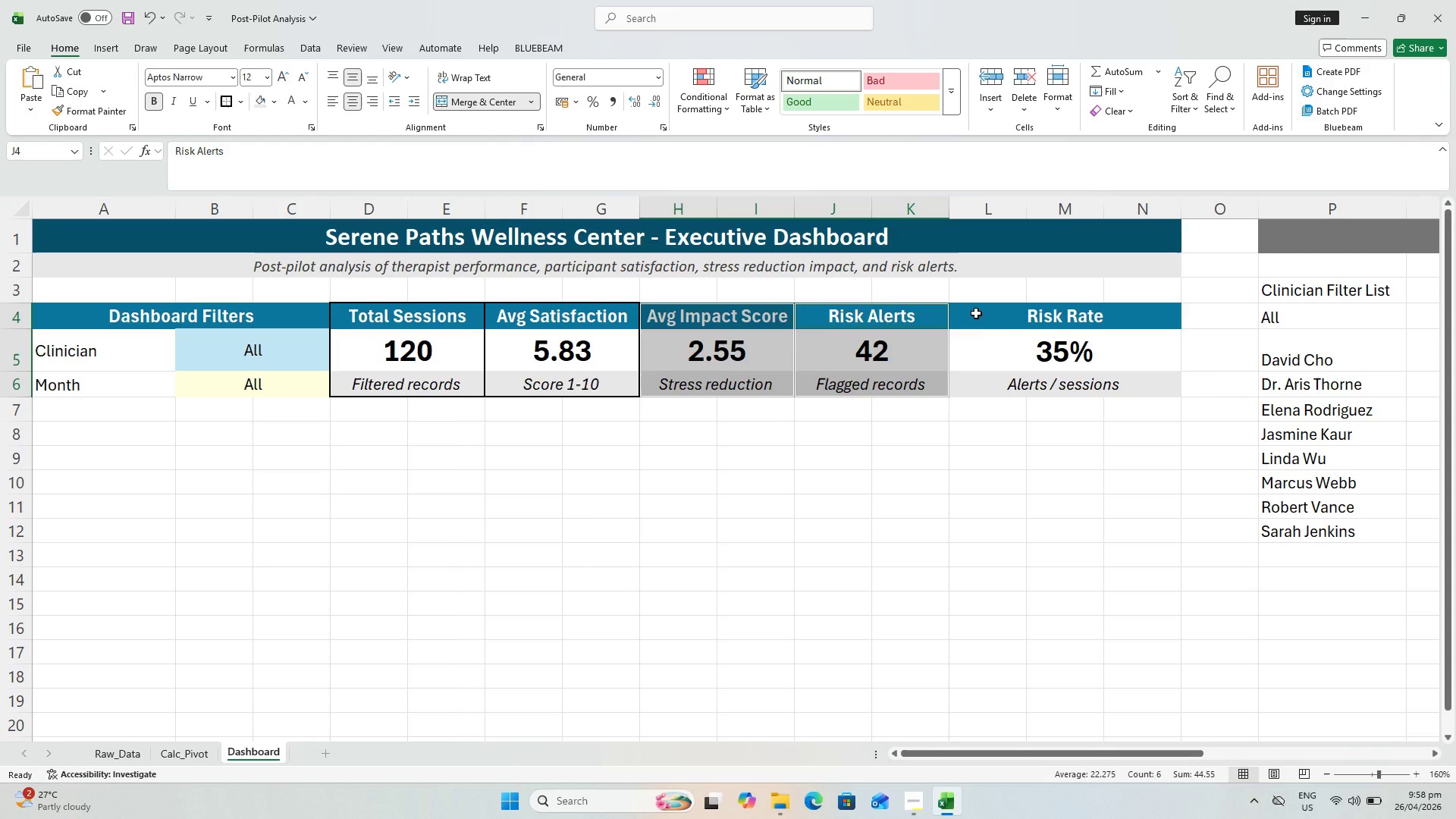 
left_click_drag(start_coordinate=[975, 313], to_coordinate=[977, 375])
 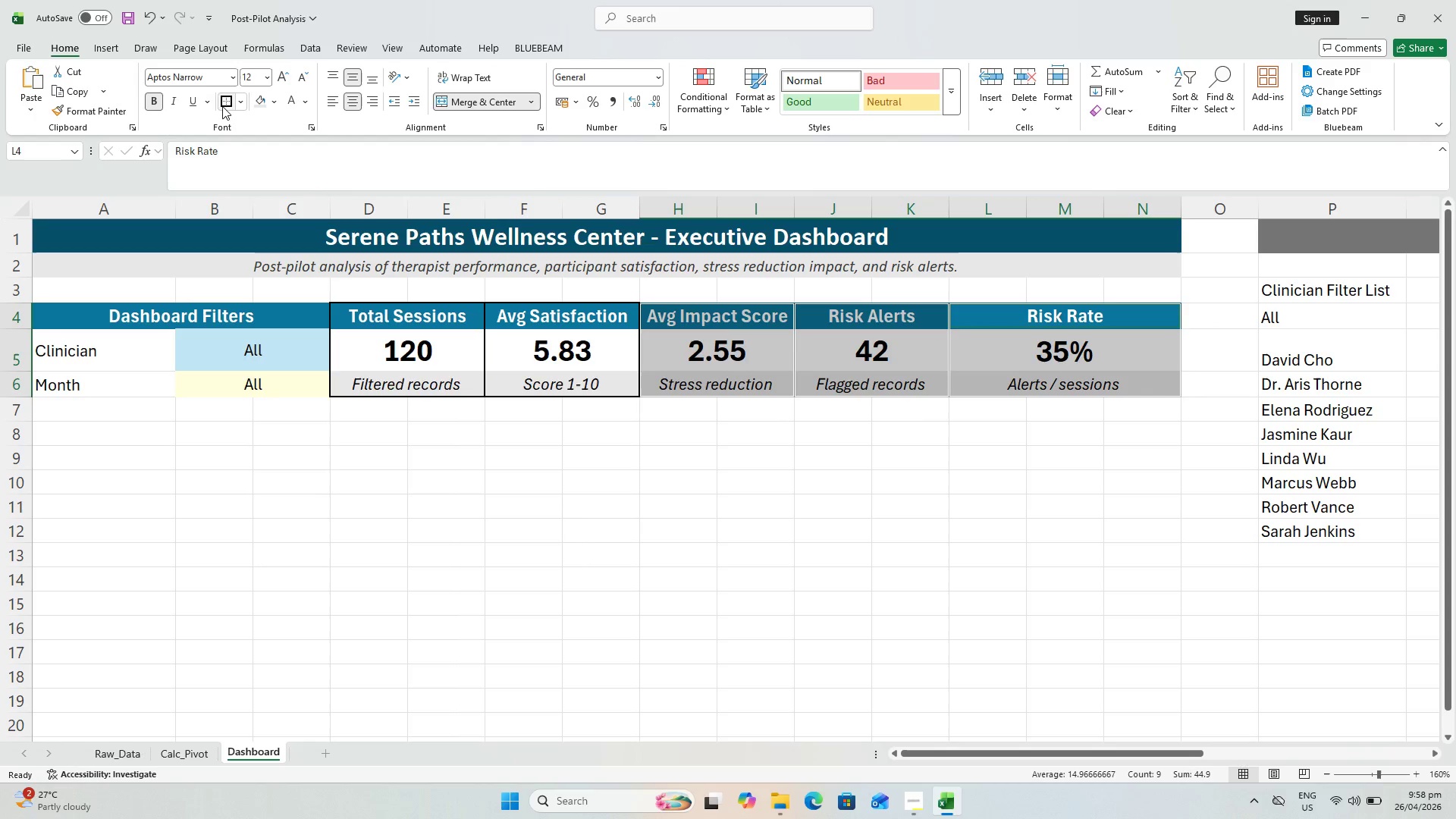 
left_click([222, 105])
 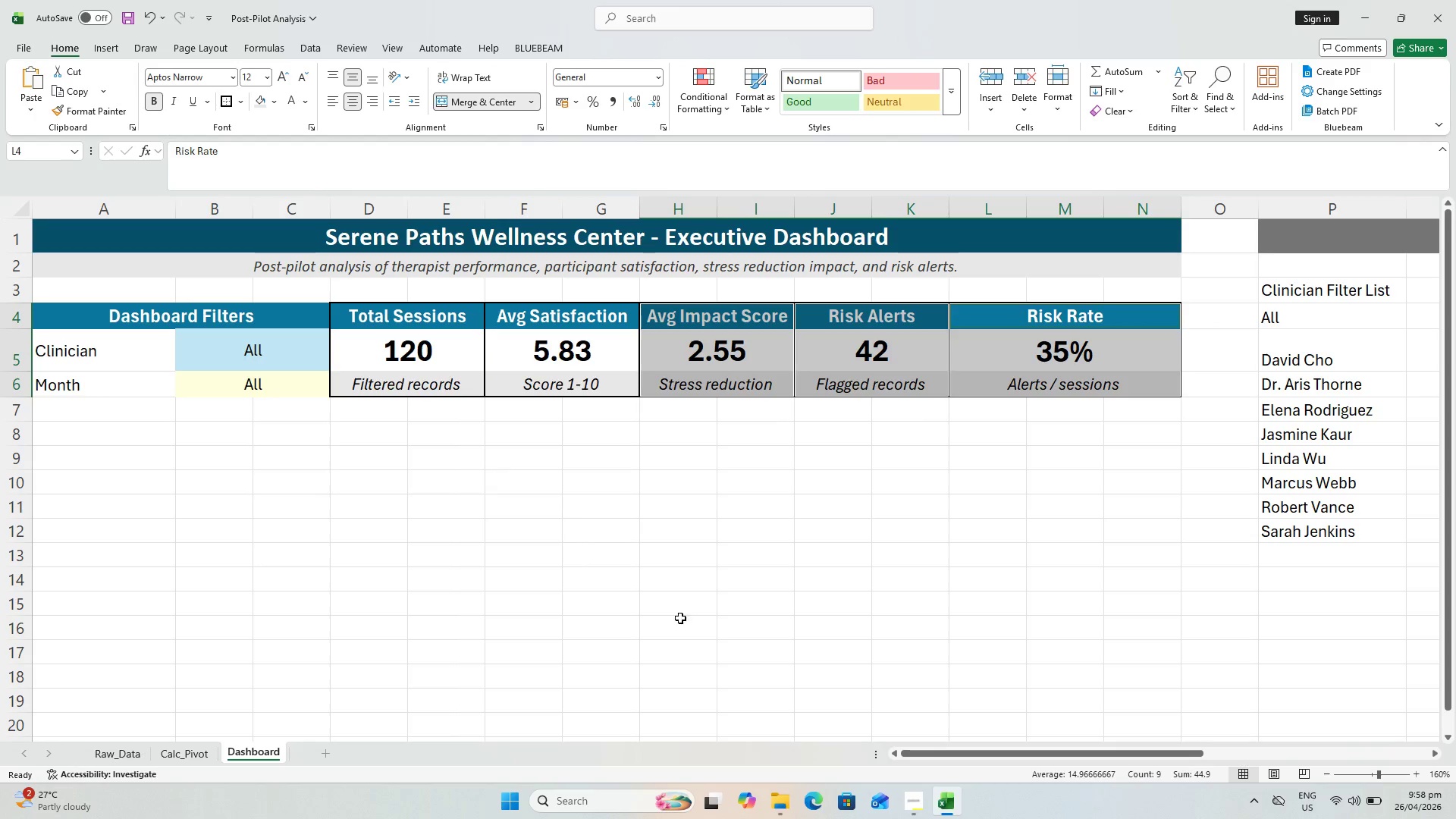 
left_click_drag(start_coordinate=[697, 626], to_coordinate=[700, 621])
 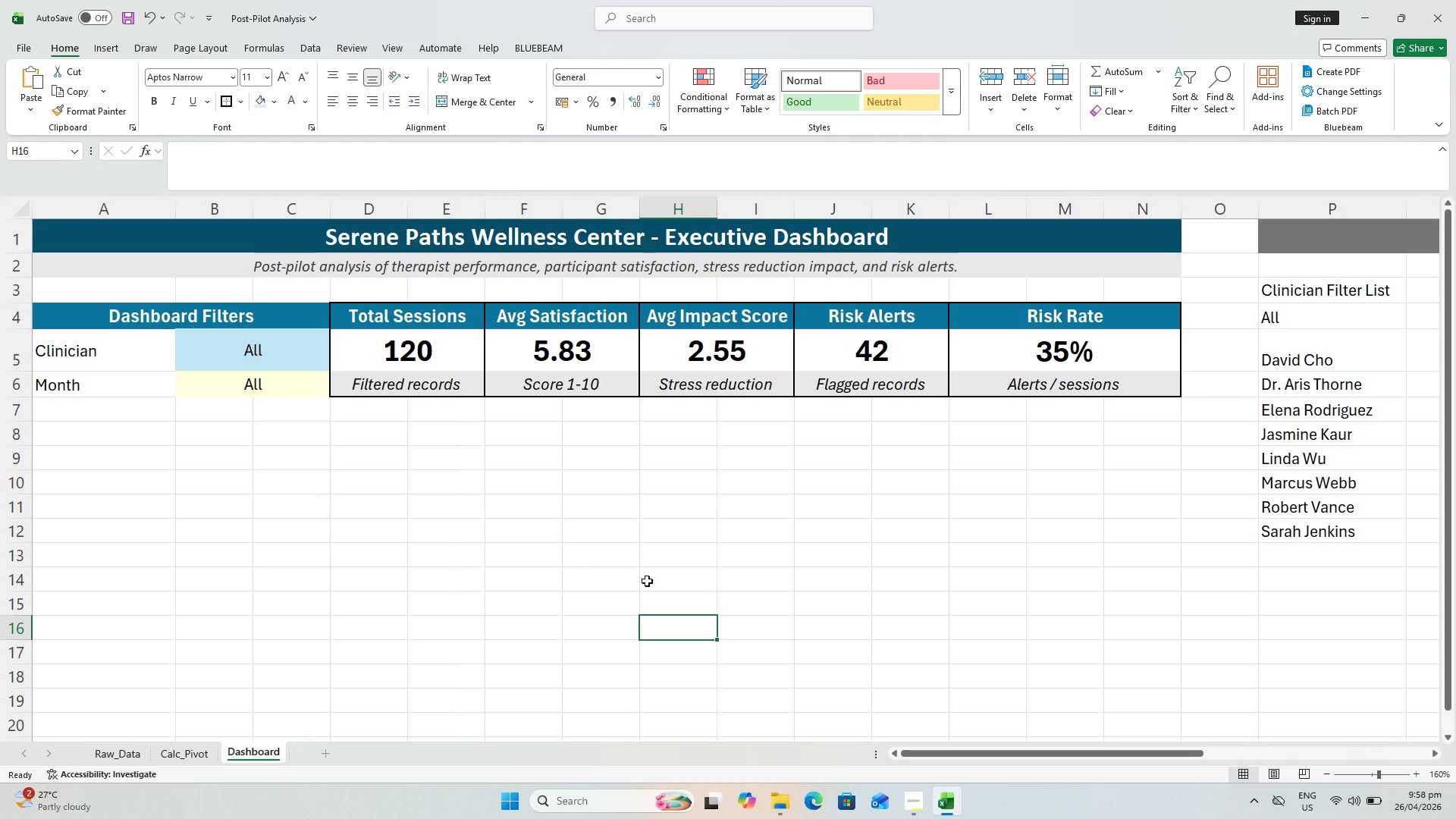 
key(Control+S)
 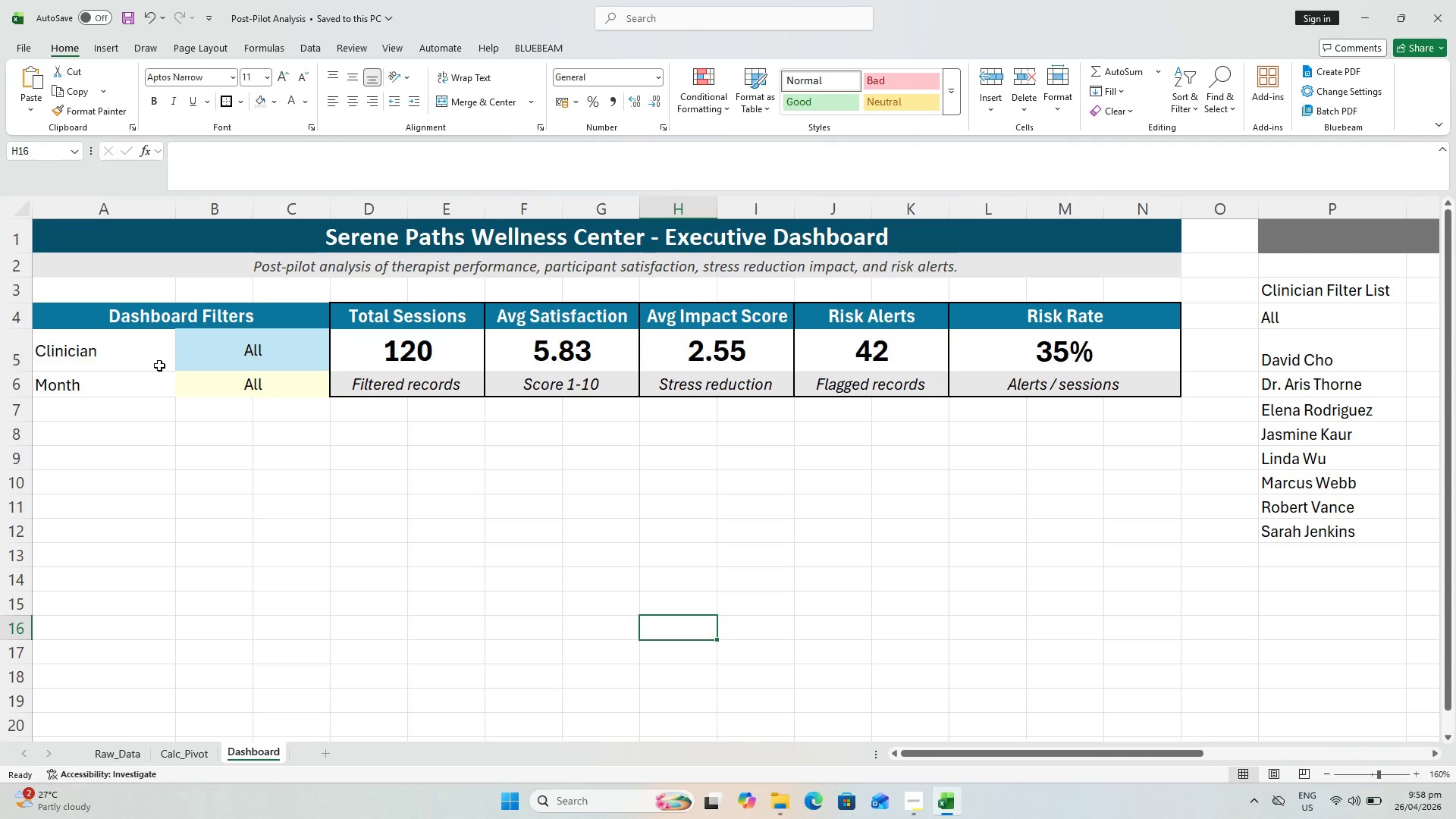 
double_click([145, 445])
 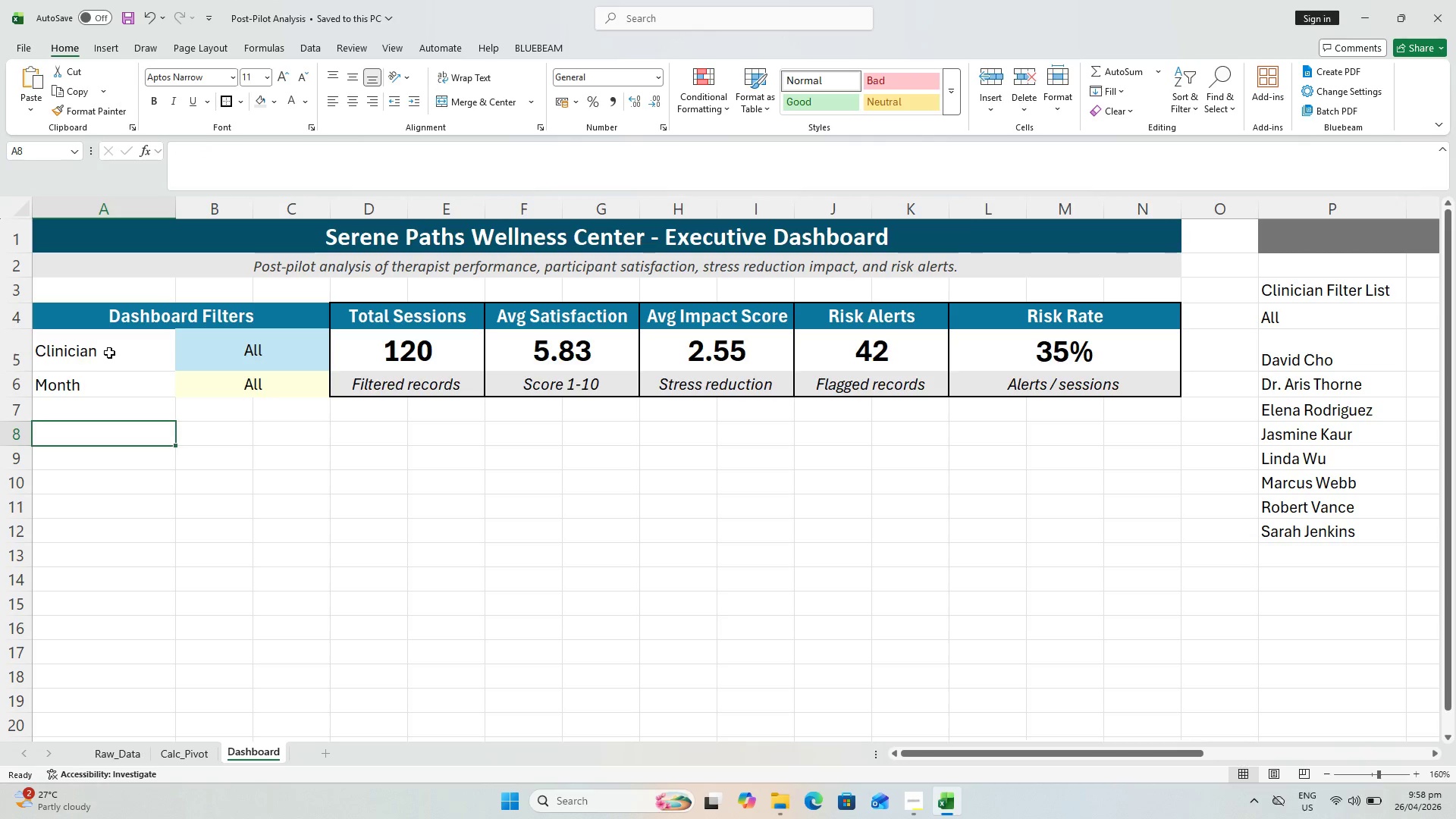 
left_click_drag(start_coordinate=[109, 353], to_coordinate=[114, 376])
 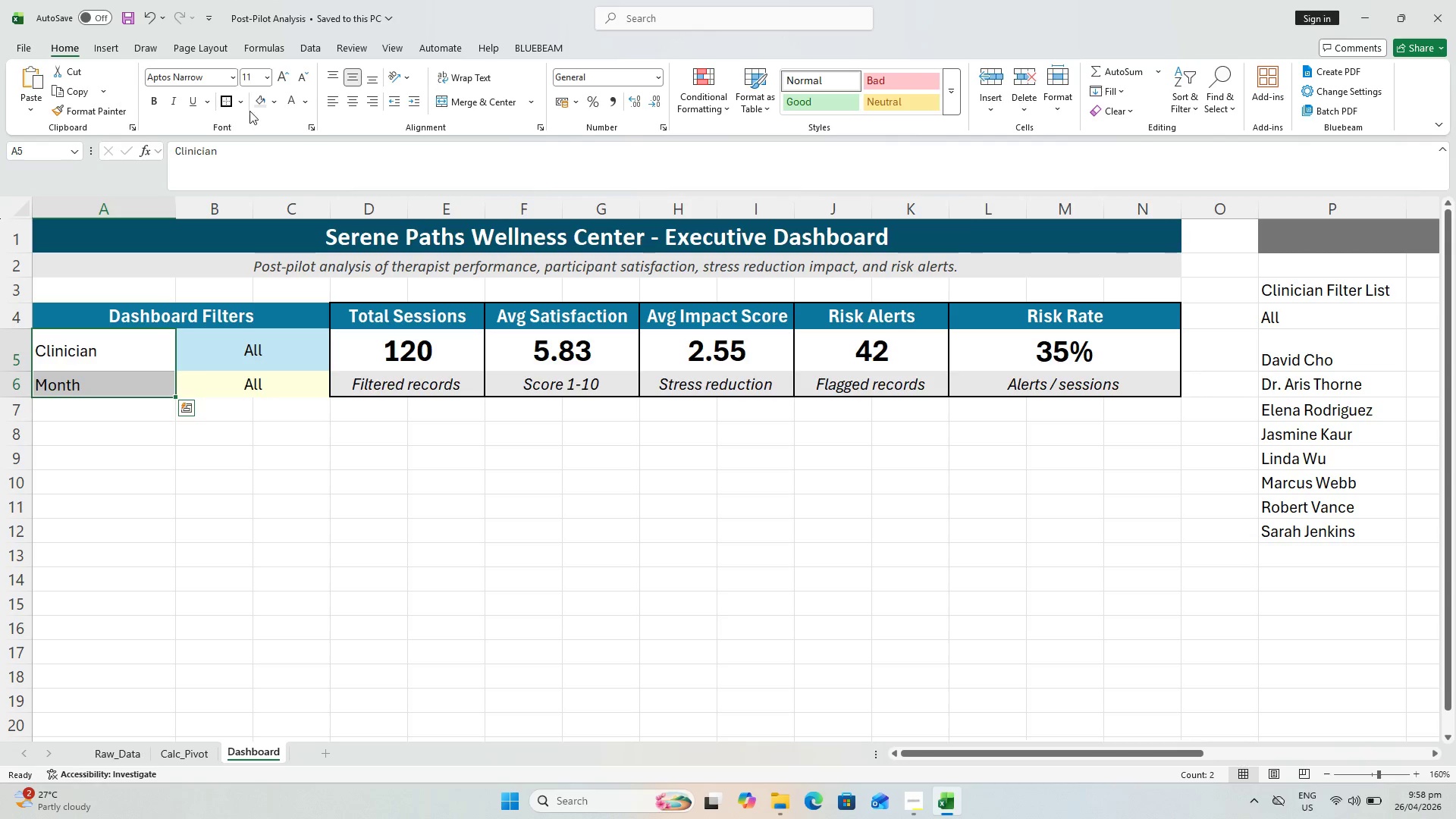 
left_click([259, 103])
 